 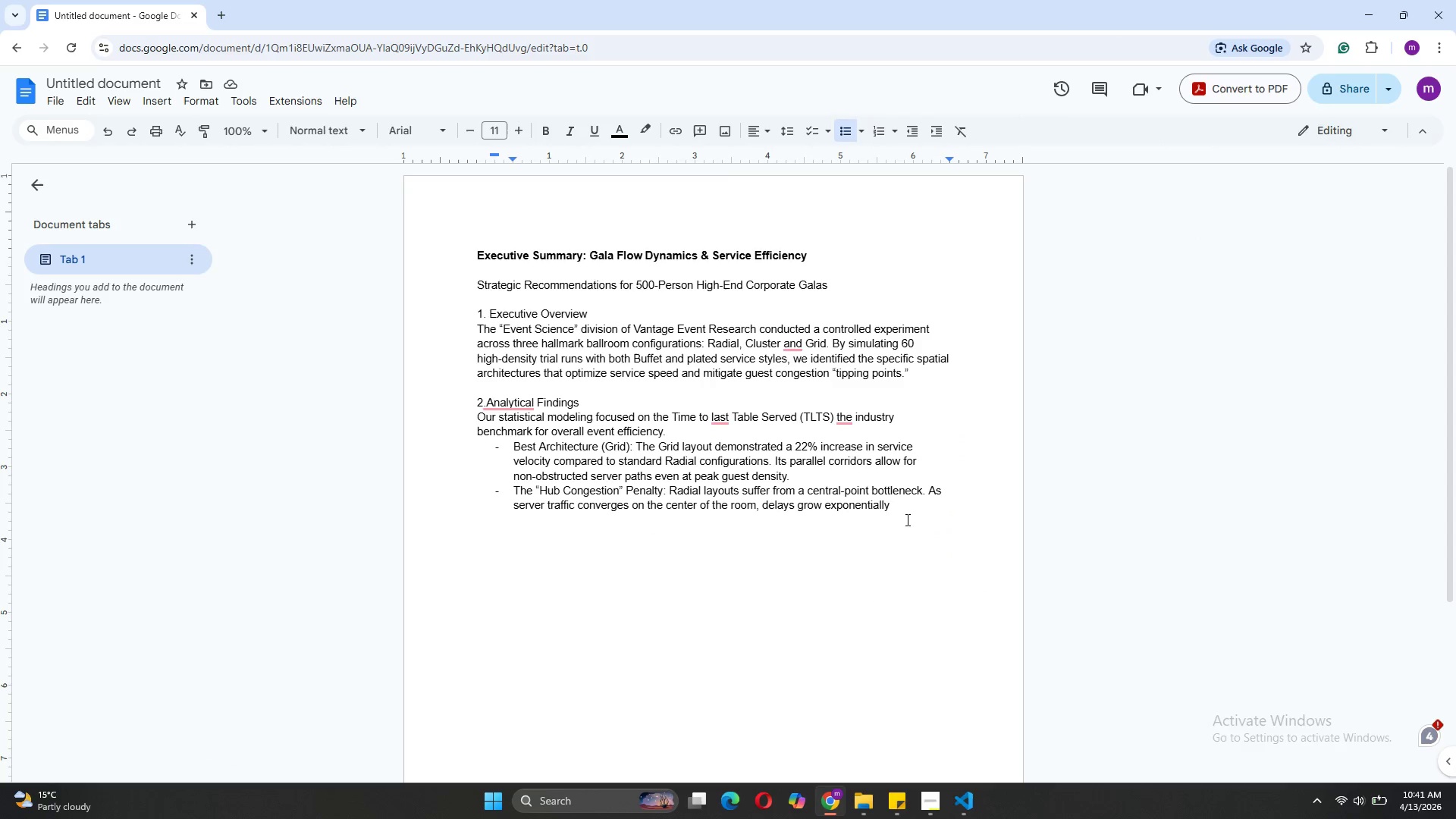 
type( ($p < 0.001$), ;)
key(Backspace)
type(leading to a median TLTS increase of 18 minutes.)
 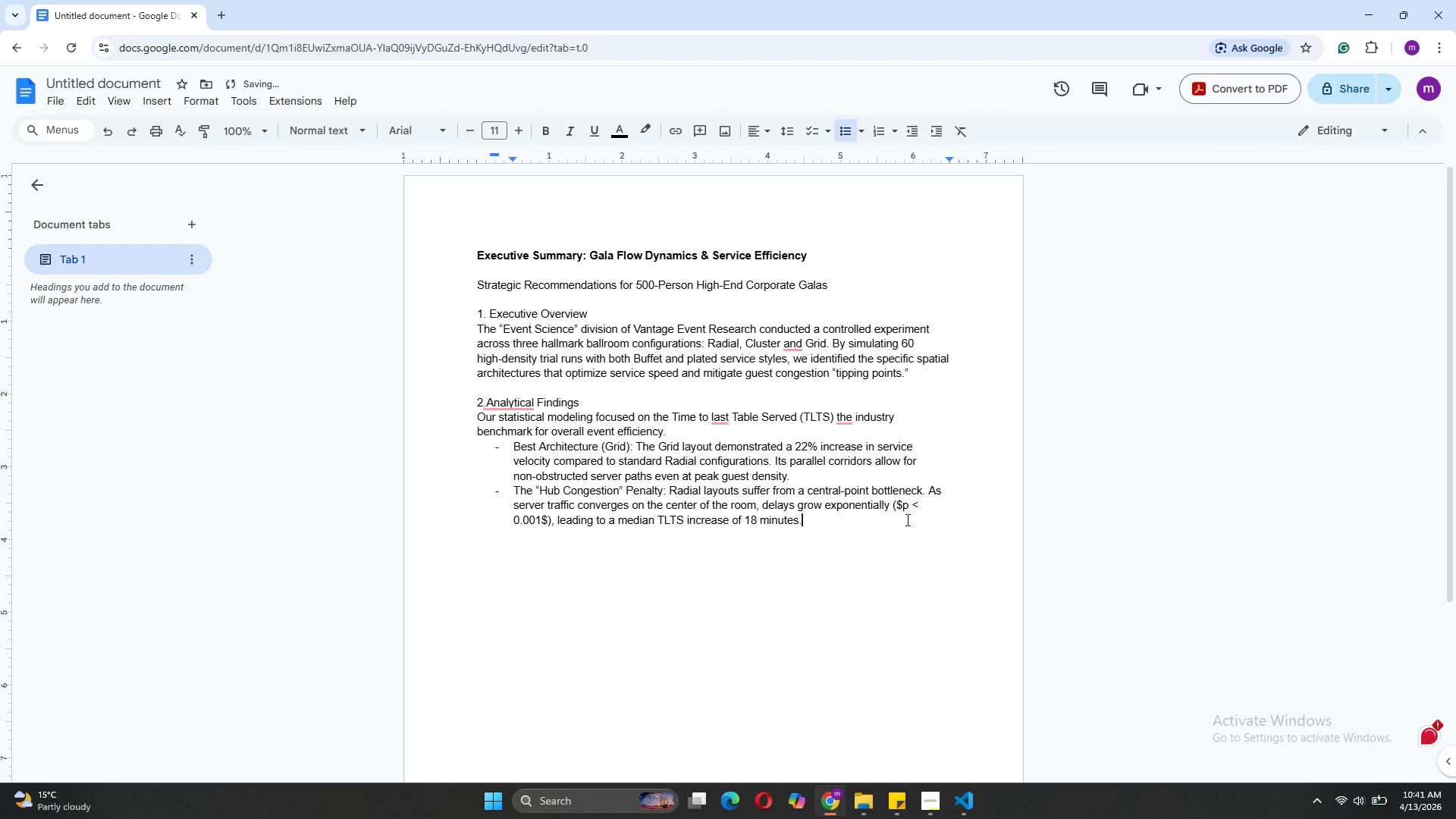 
key(Enter)
 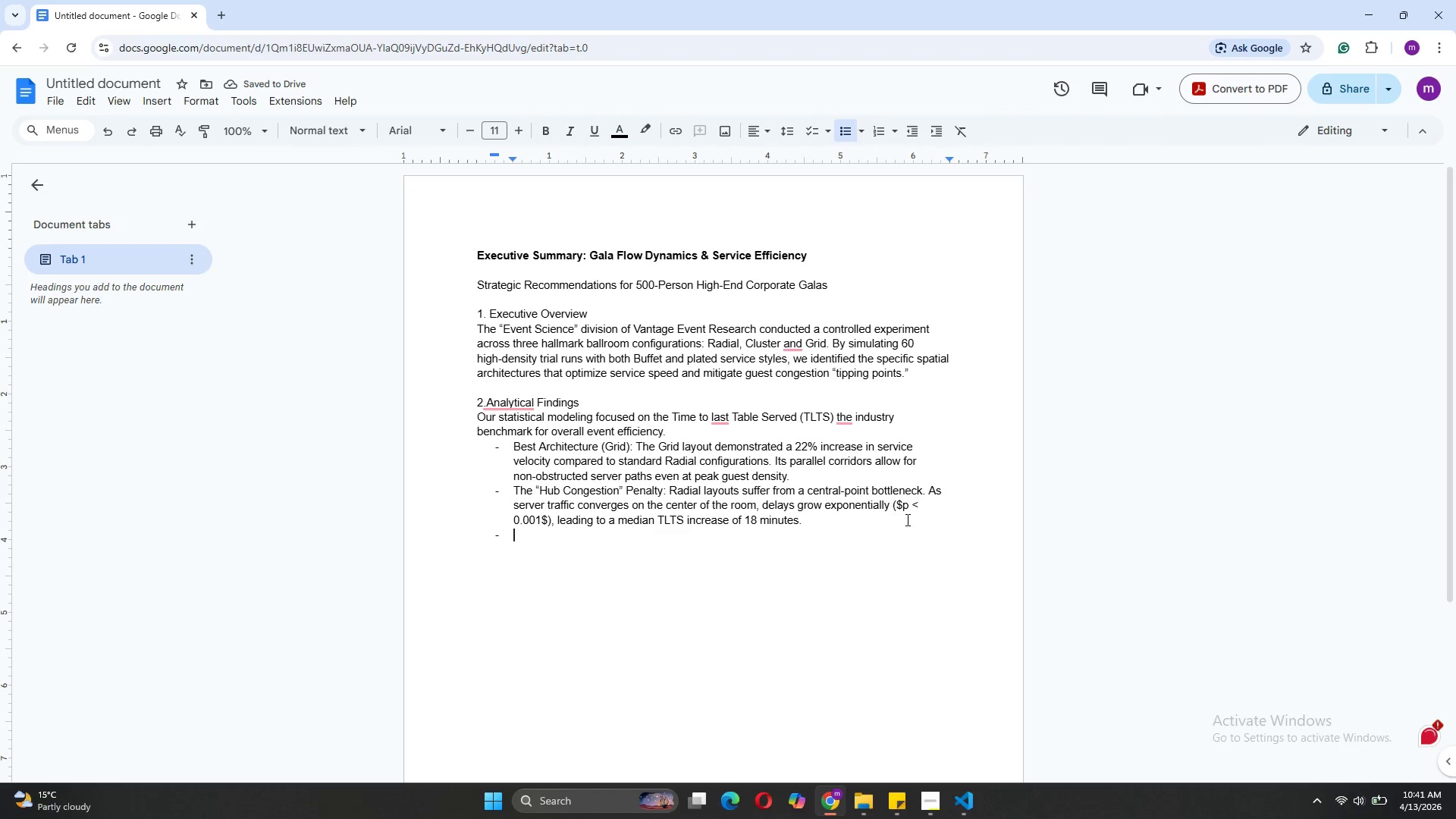 
wait(8.38)
 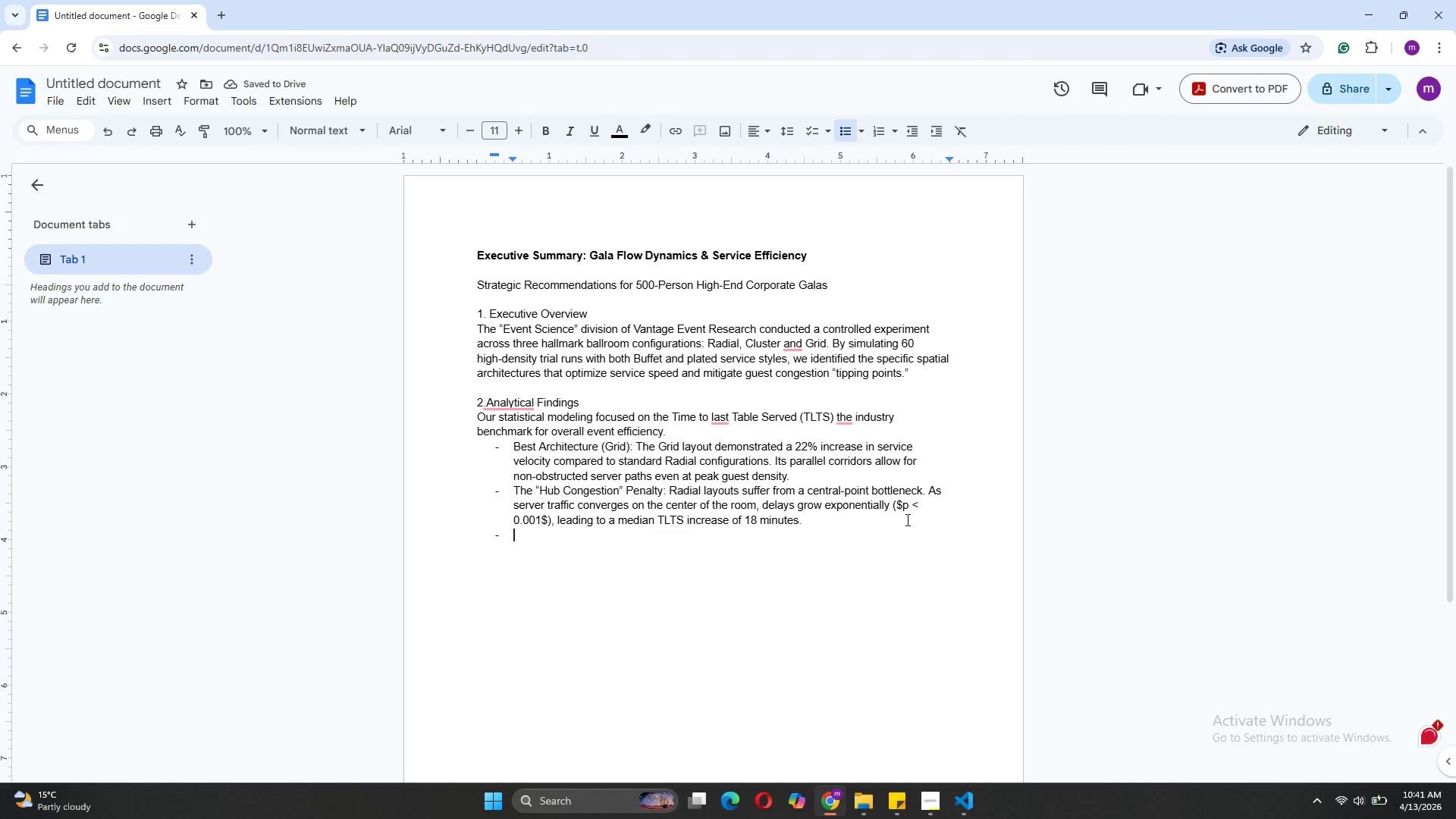 
type(Service Interaction Multipliers: Buffet service styles require 15% more floor space for stationary guest queuing)
 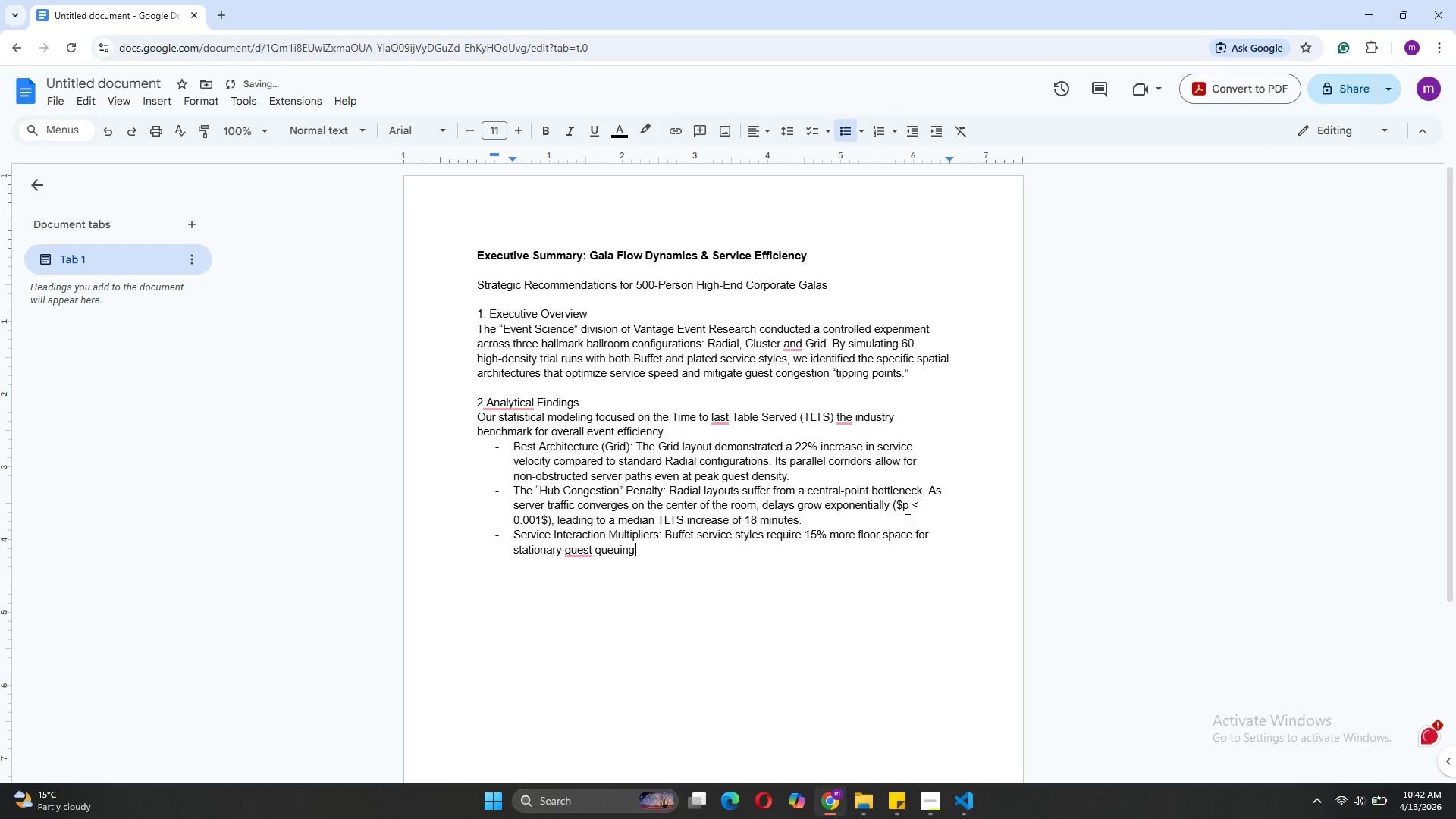 
type(. w)
key(Backspace)
type(E)
key(Backspace)
type(When paired with a Radial layouts, ths)
key(Backspace)
type(is creates a "Static=Dy)
key(Backspace)
key(Backspace)
key(Backspace)
type(-Dynamiv Clash")
 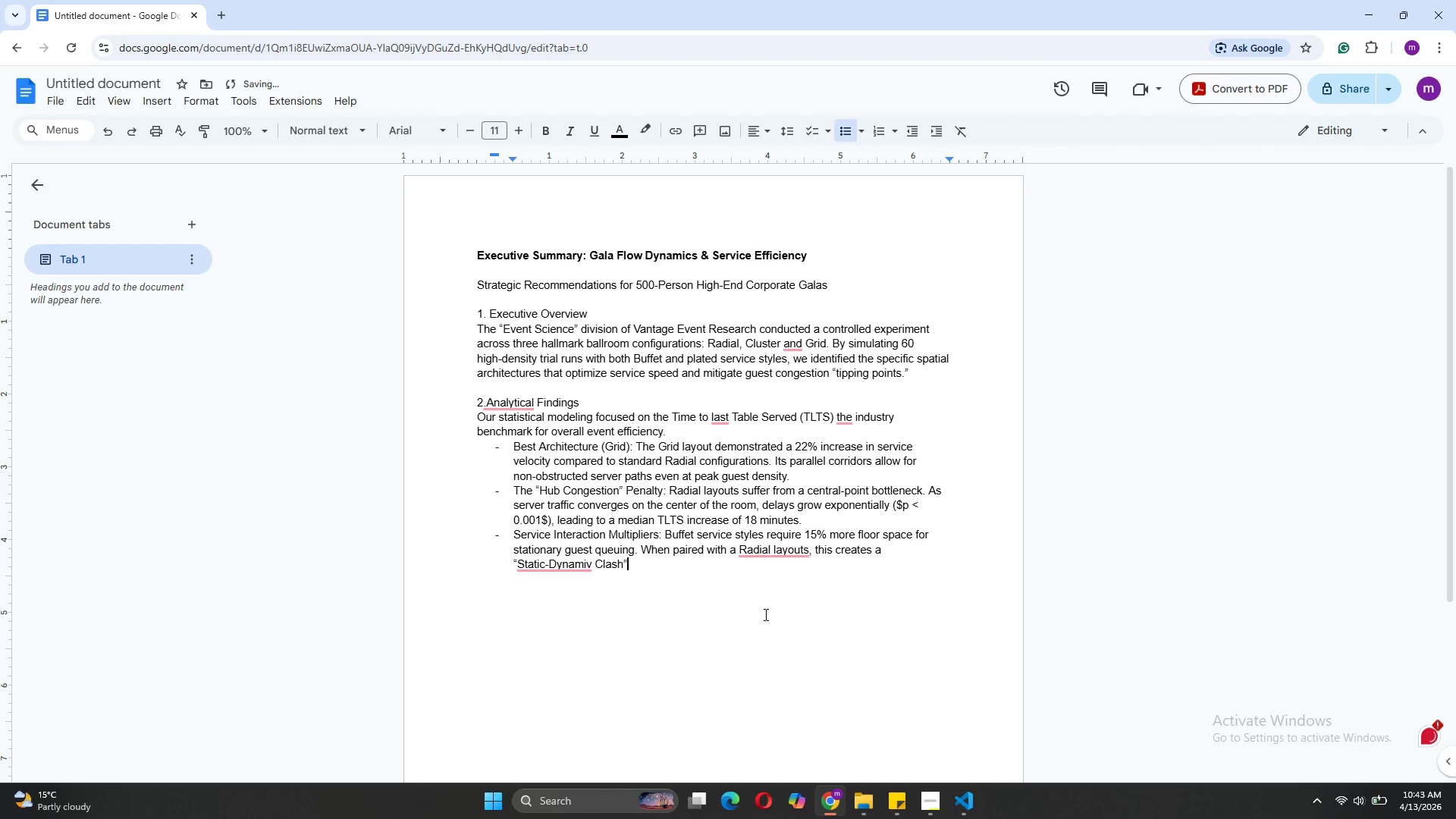 
left_click([592, 565])
 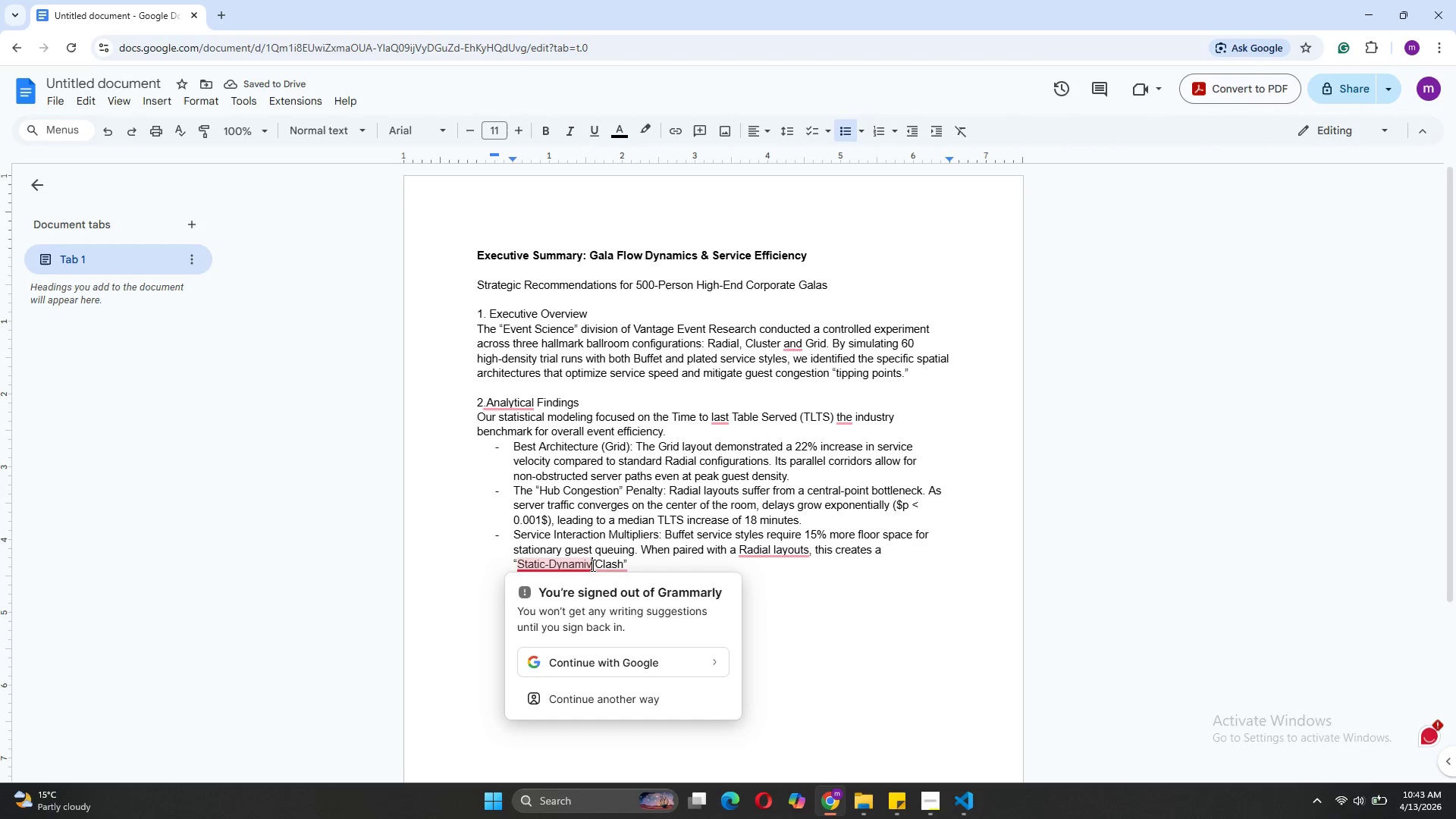 
key(Backspace)
 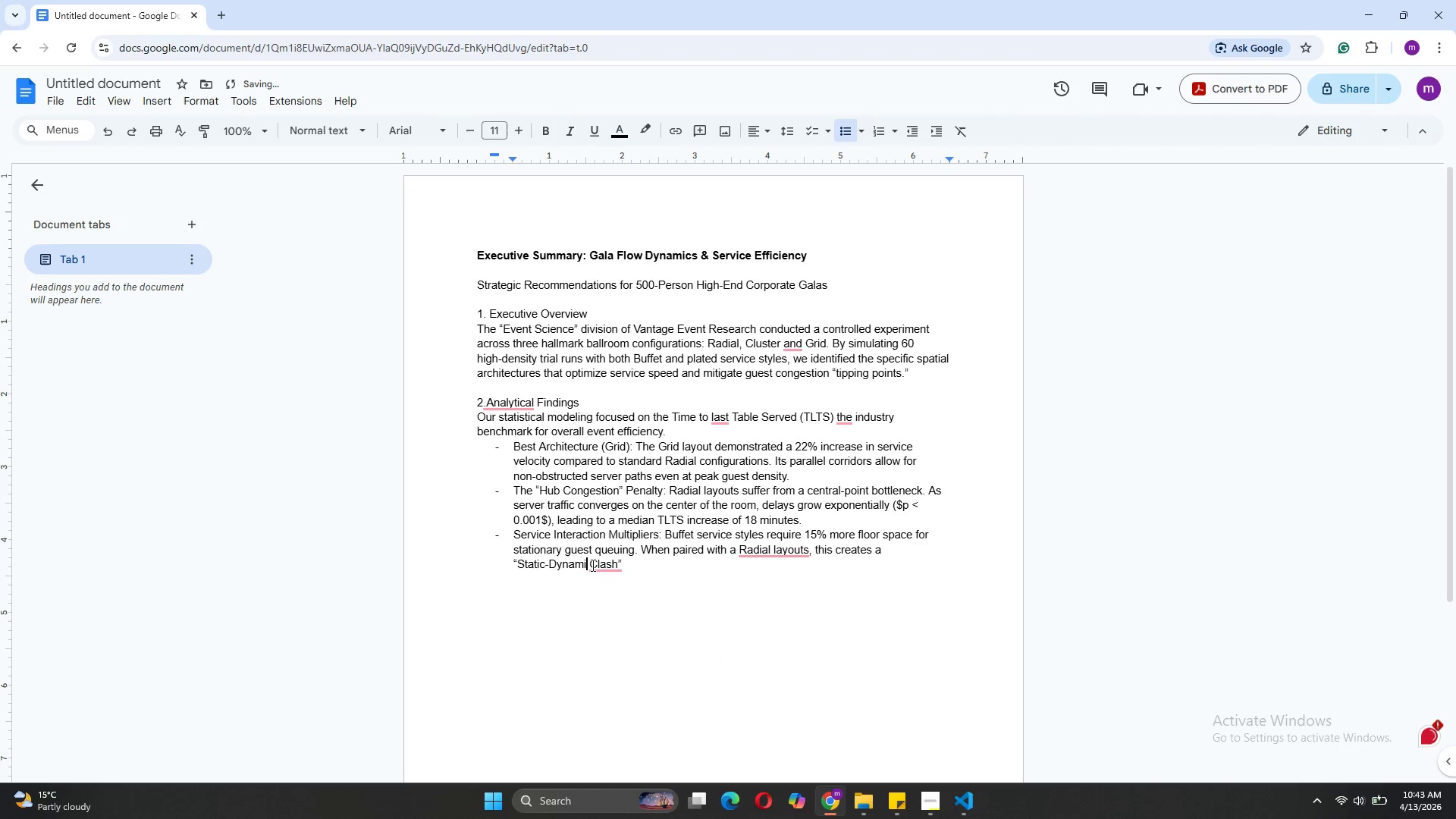 
key(C)
 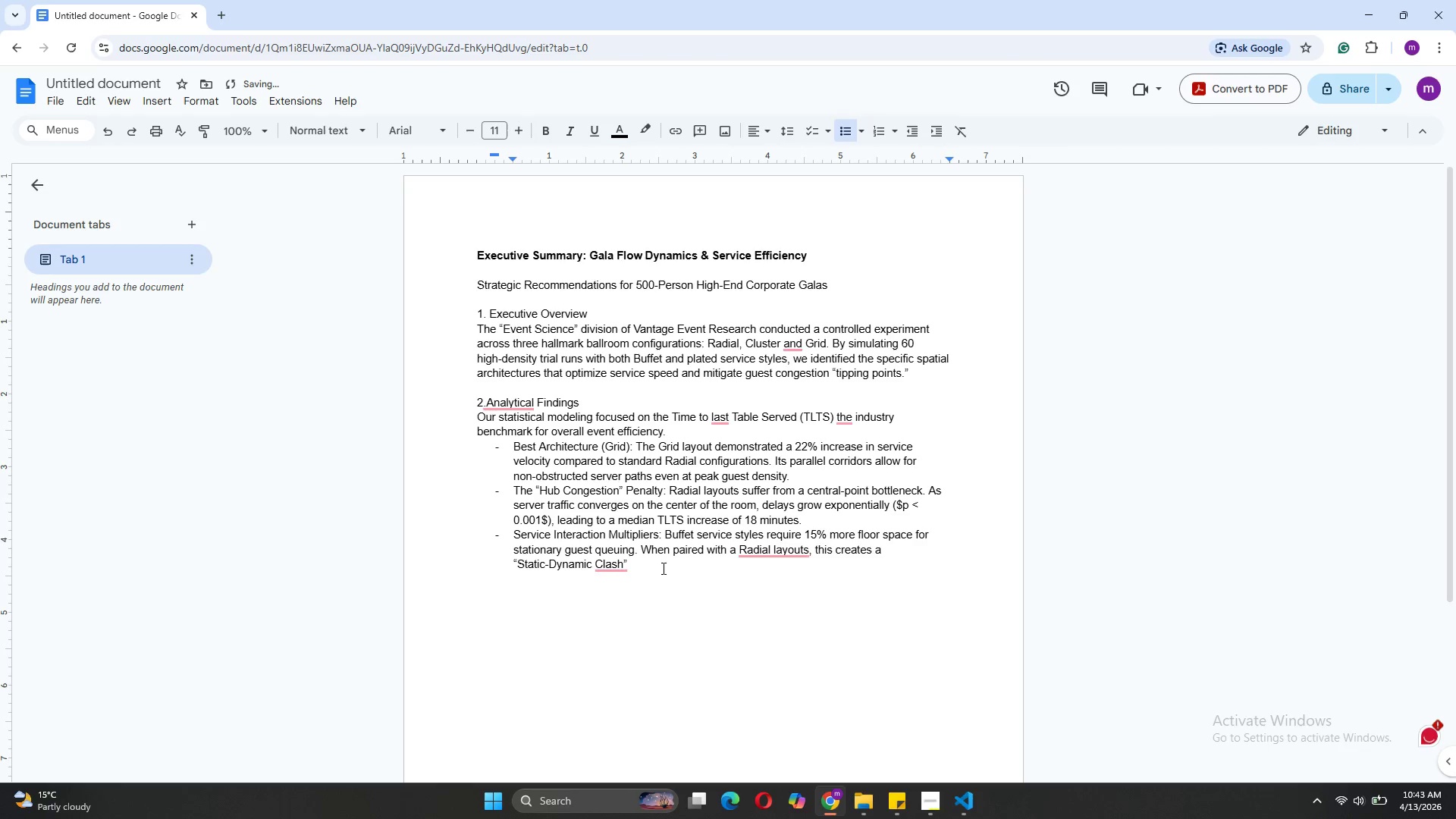 
left_click([633, 566])
 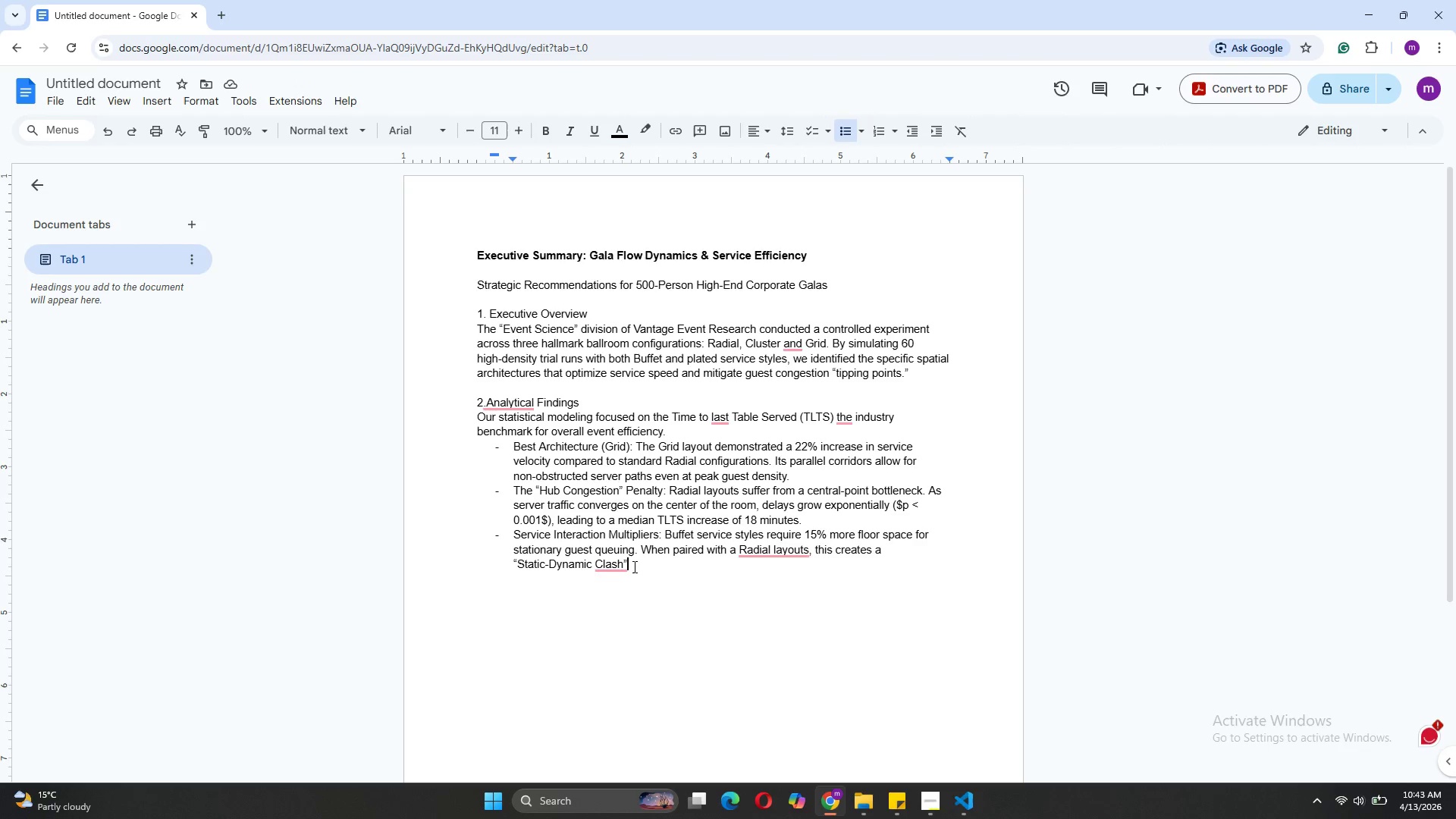 
wait(7.08)
 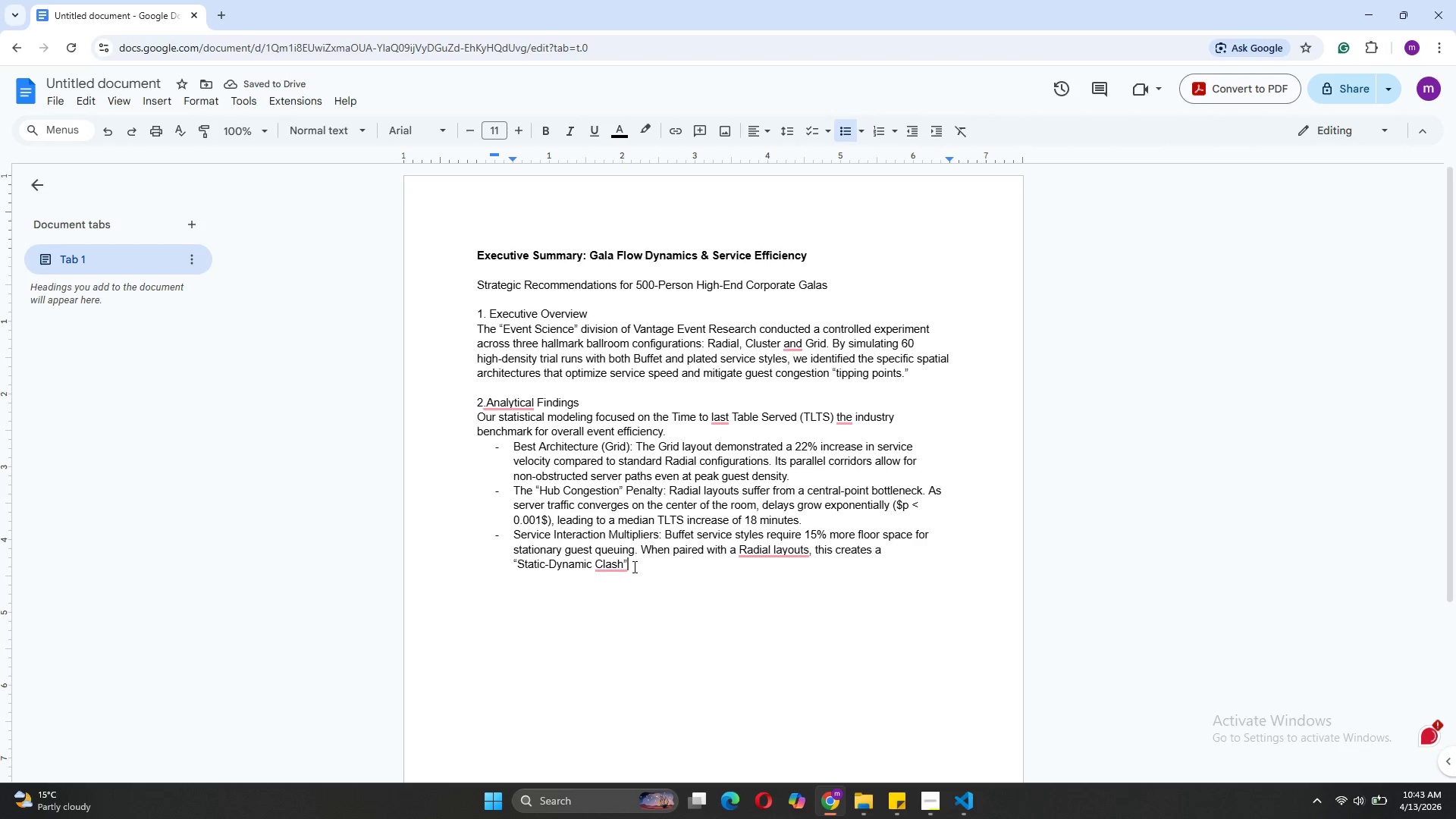 
type( that virtually halts floor movement)
 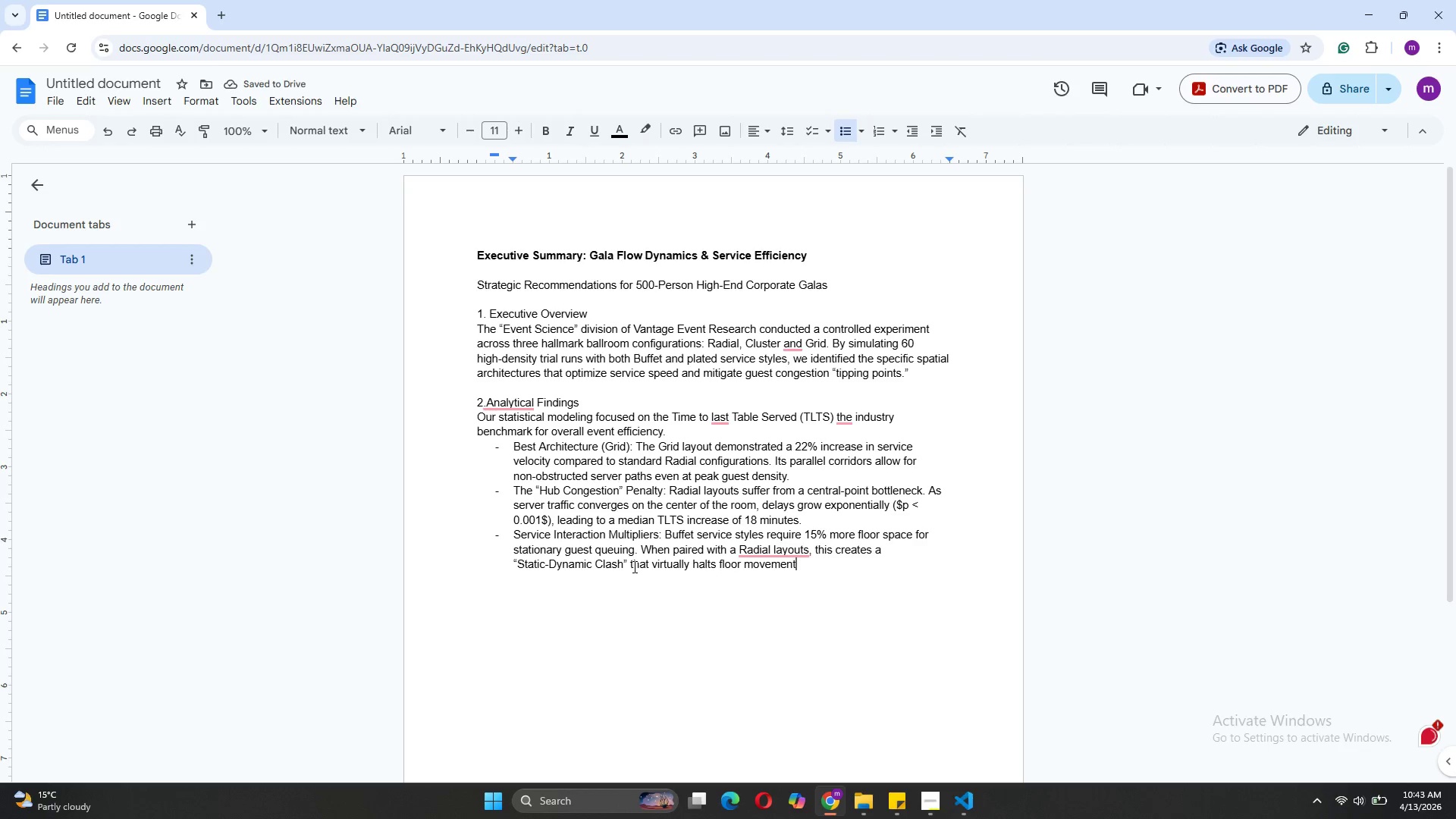 
type( after 450 guests are seated.)
 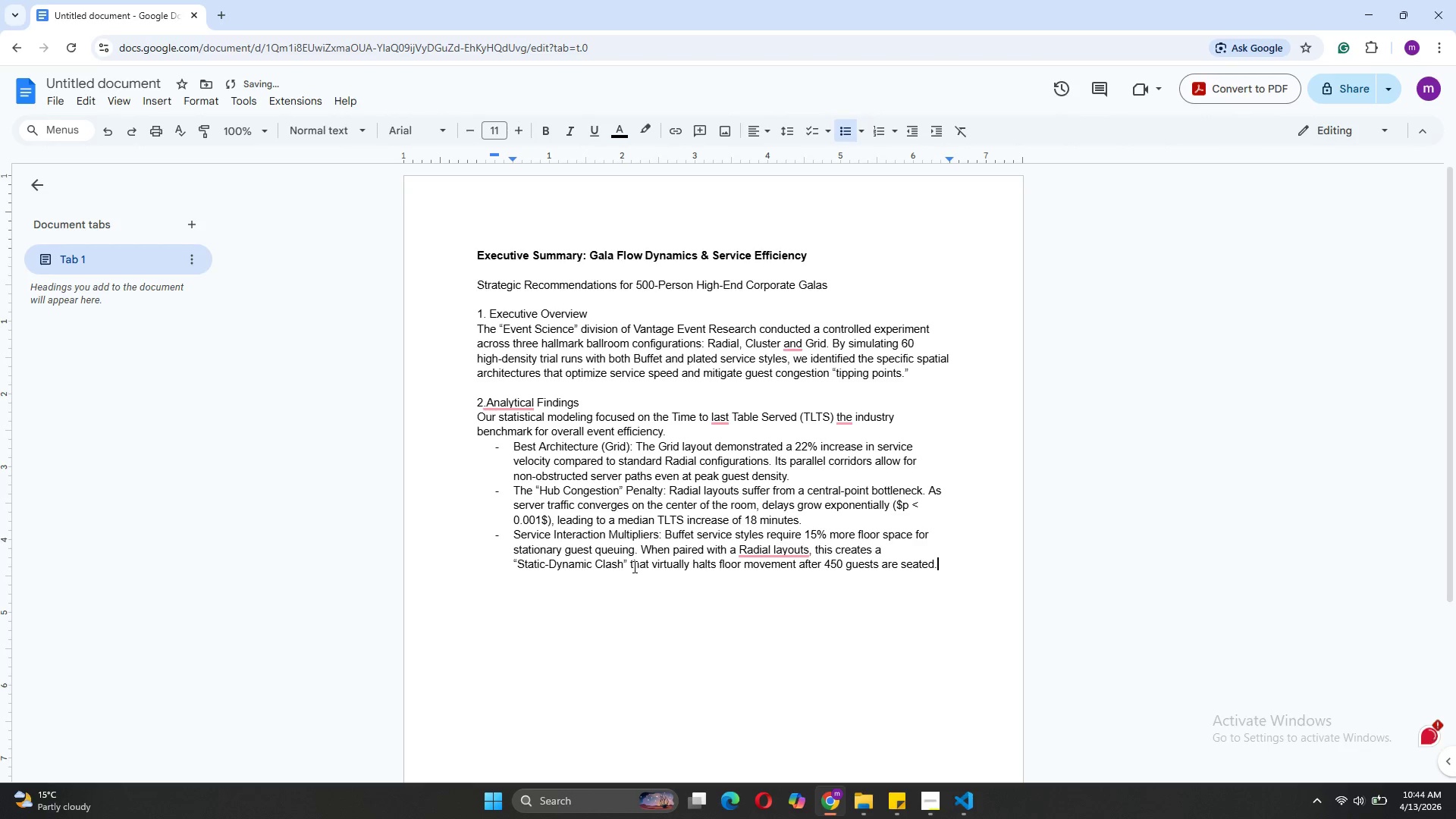 
key(Enter)
 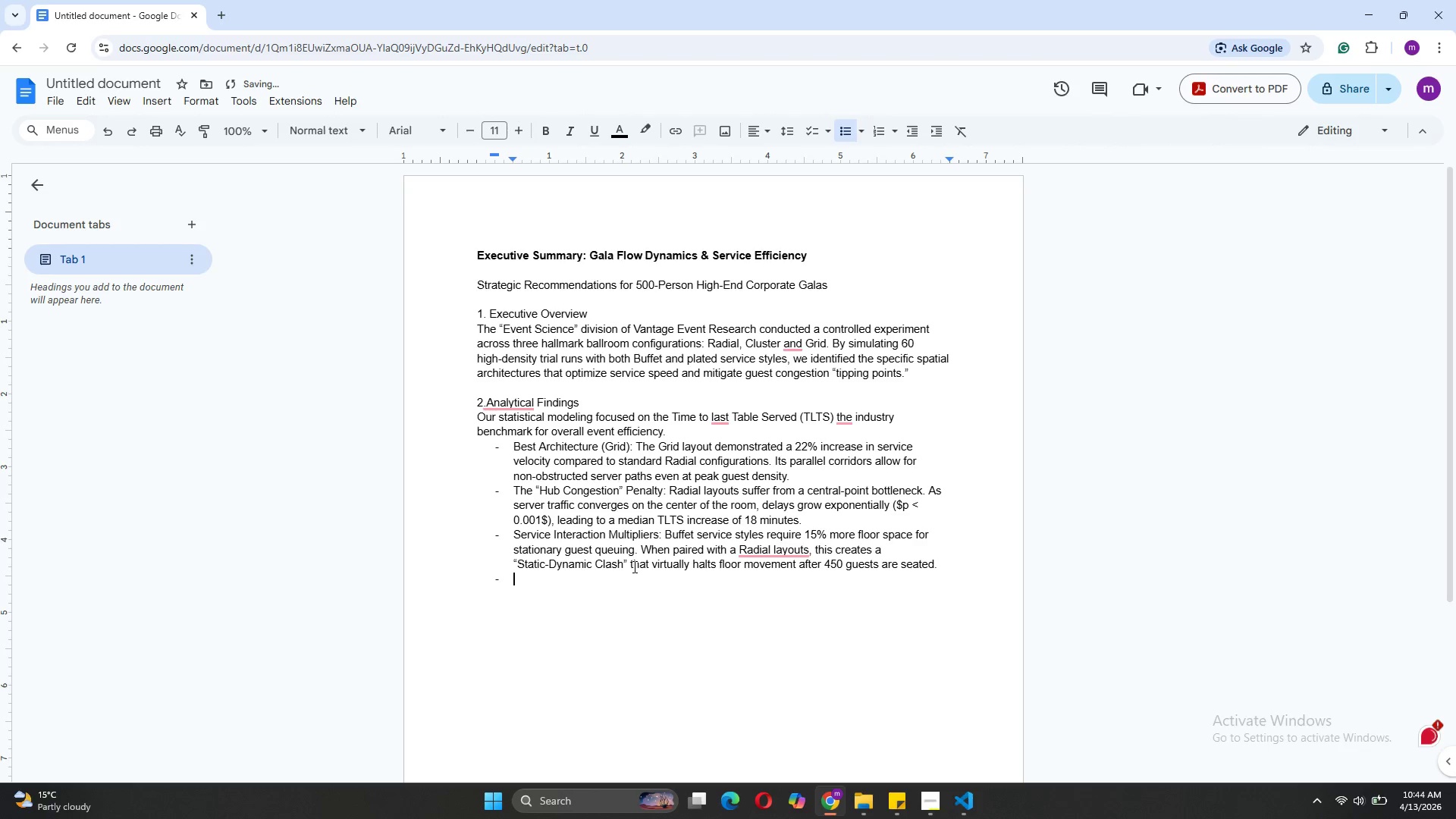 
key(Backspace)
 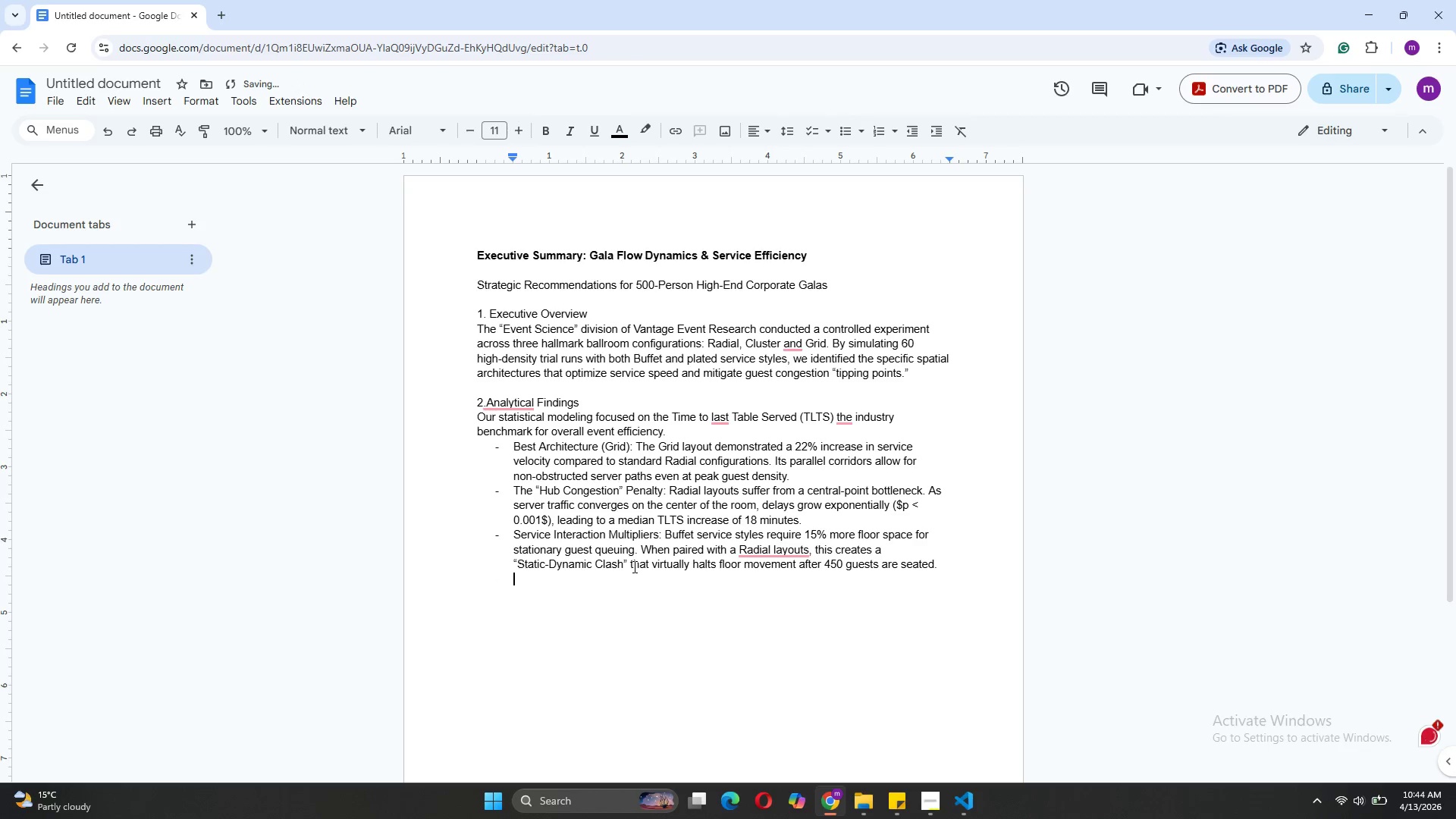 
key(Backspace)
 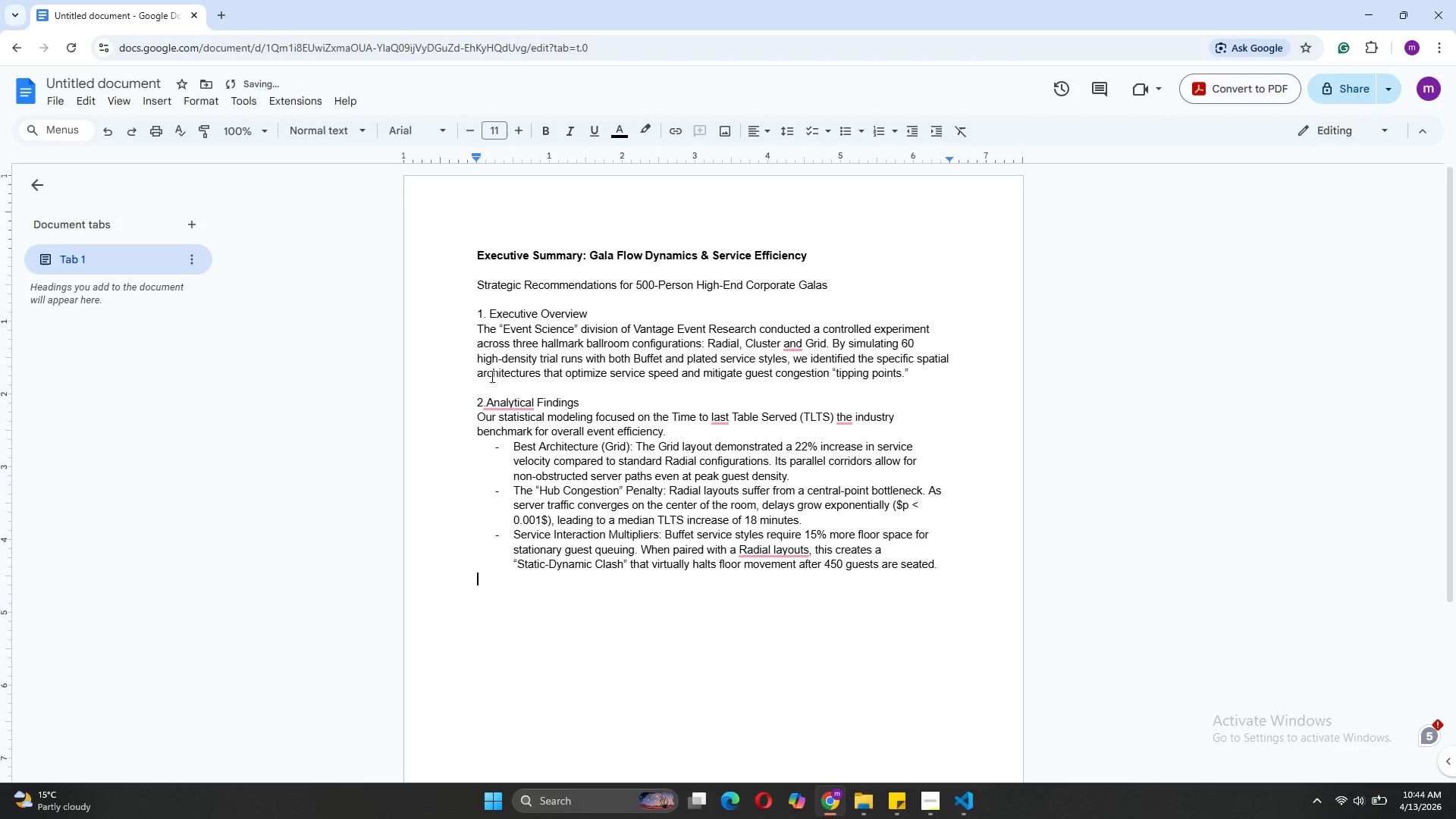 
left_click([488, 400])
 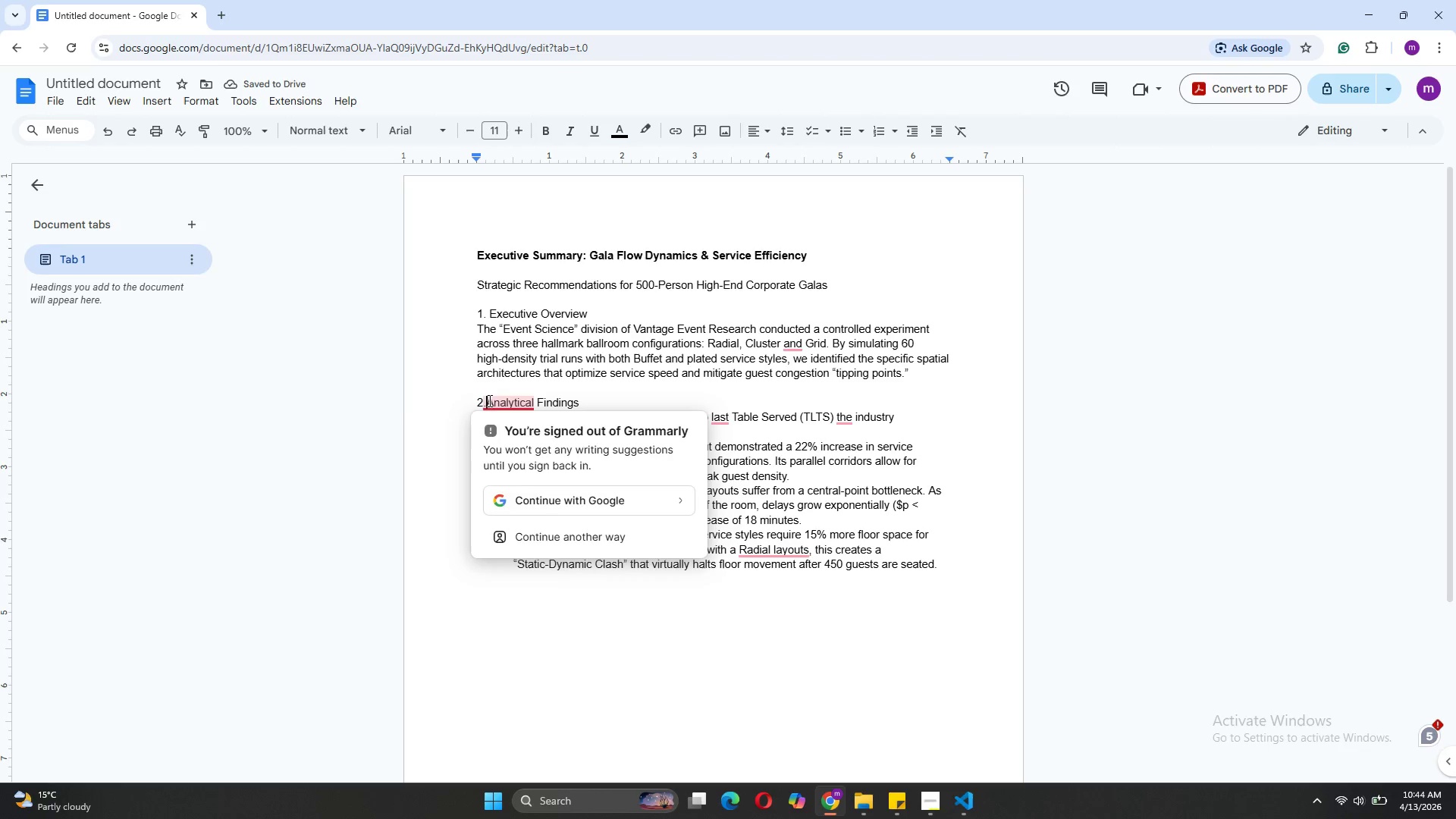 
key(Space)
 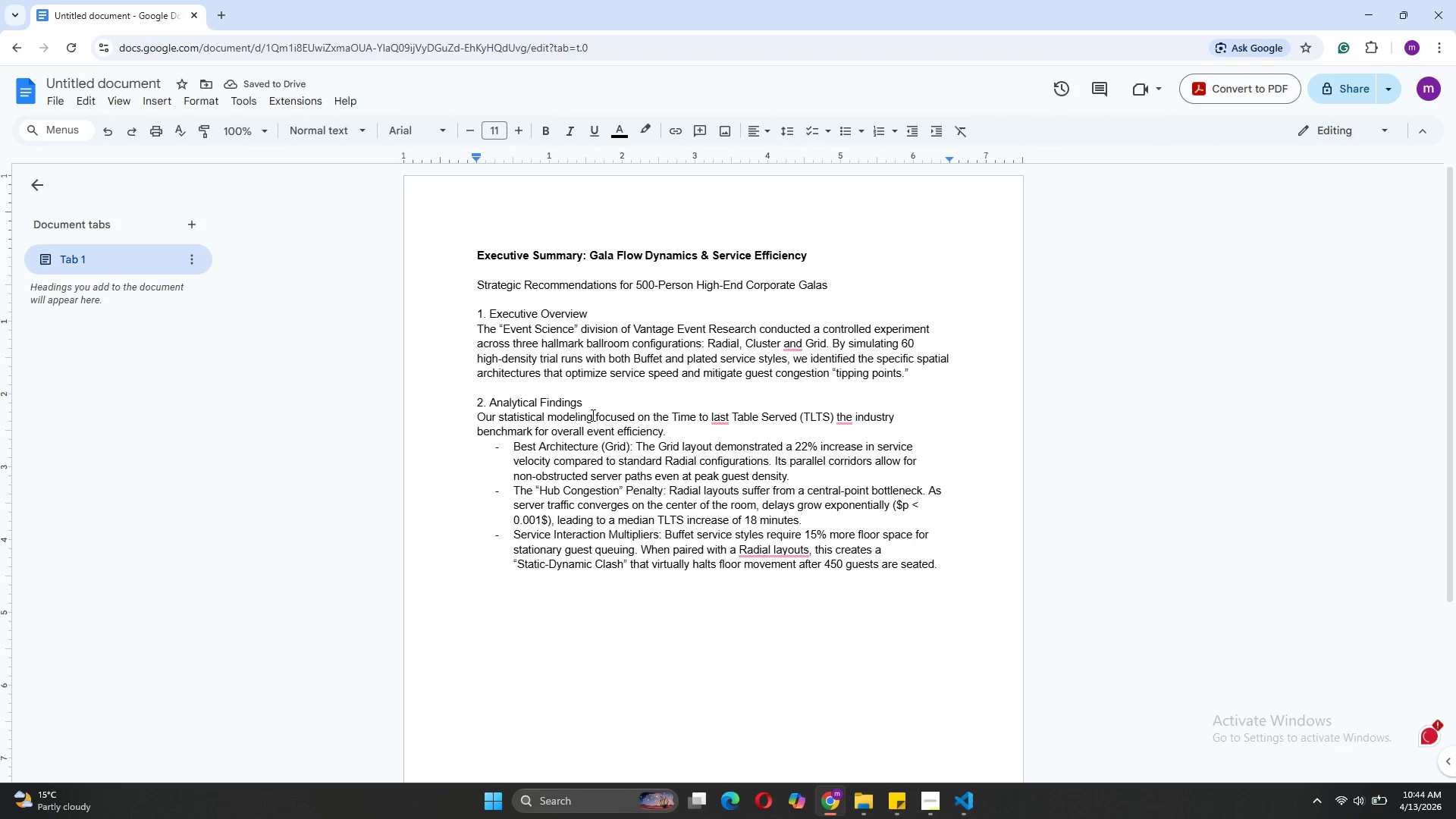 
left_click([597, 316])
 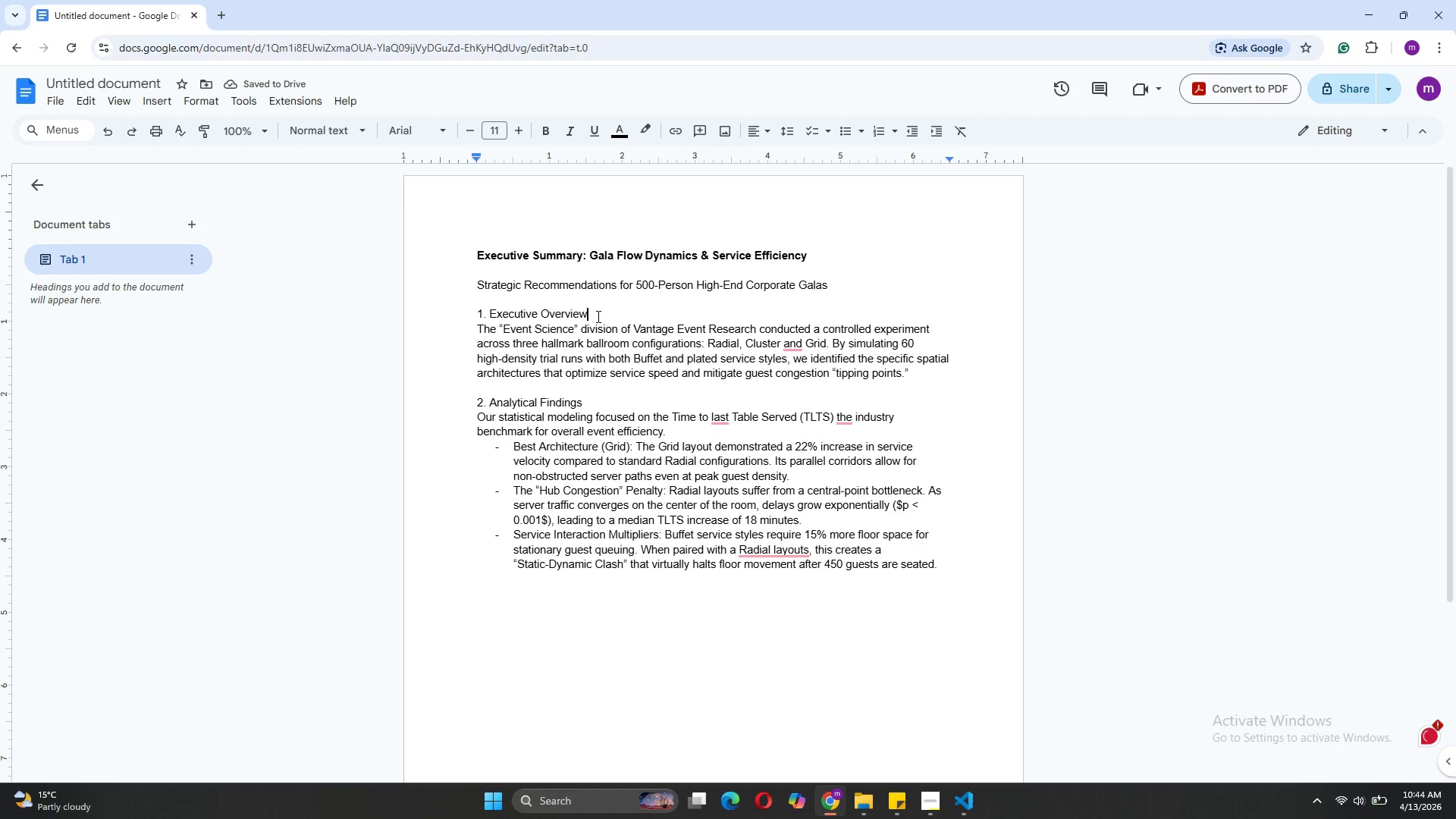 
key(Enter)
 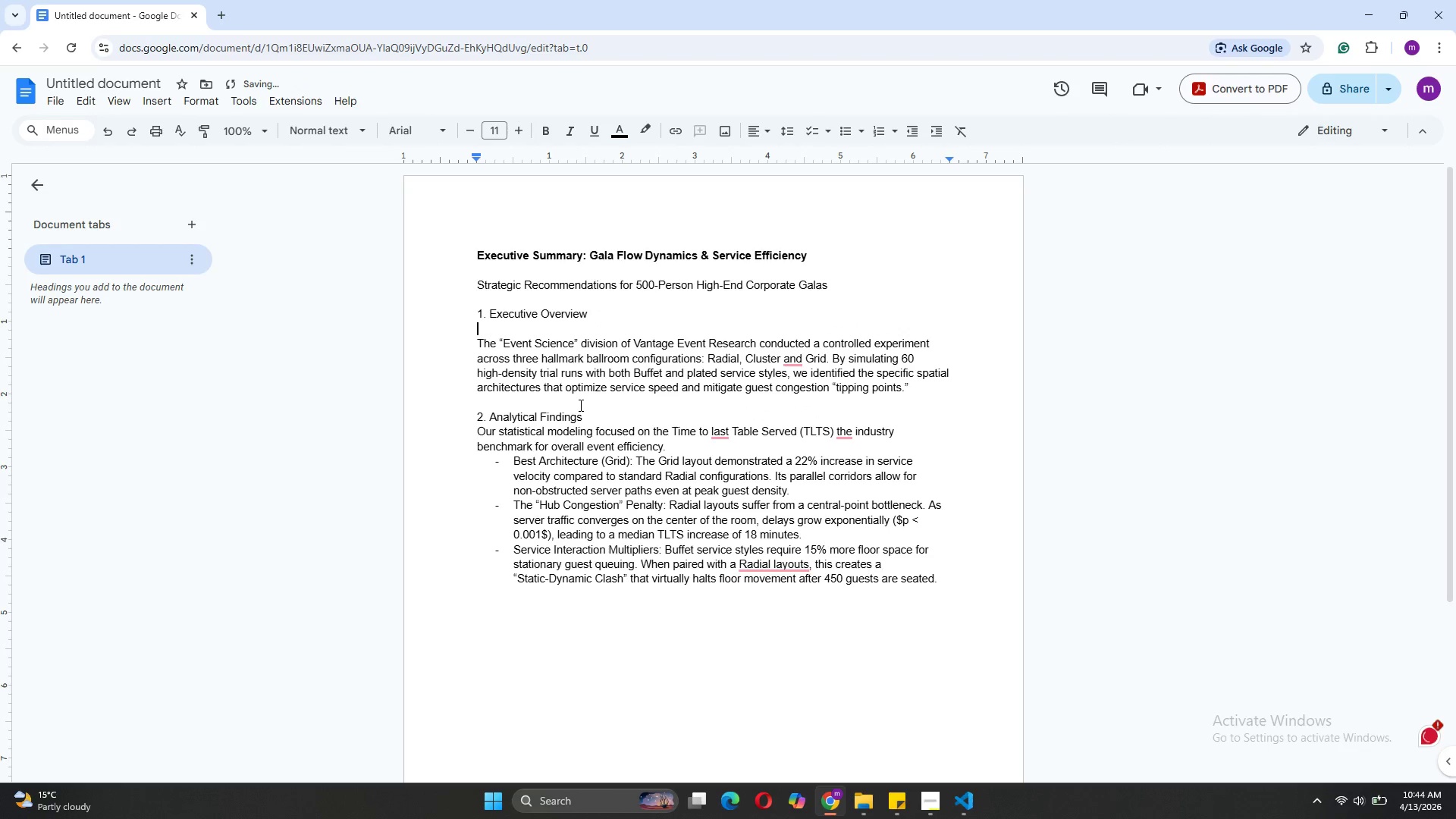 
left_click([582, 416])
 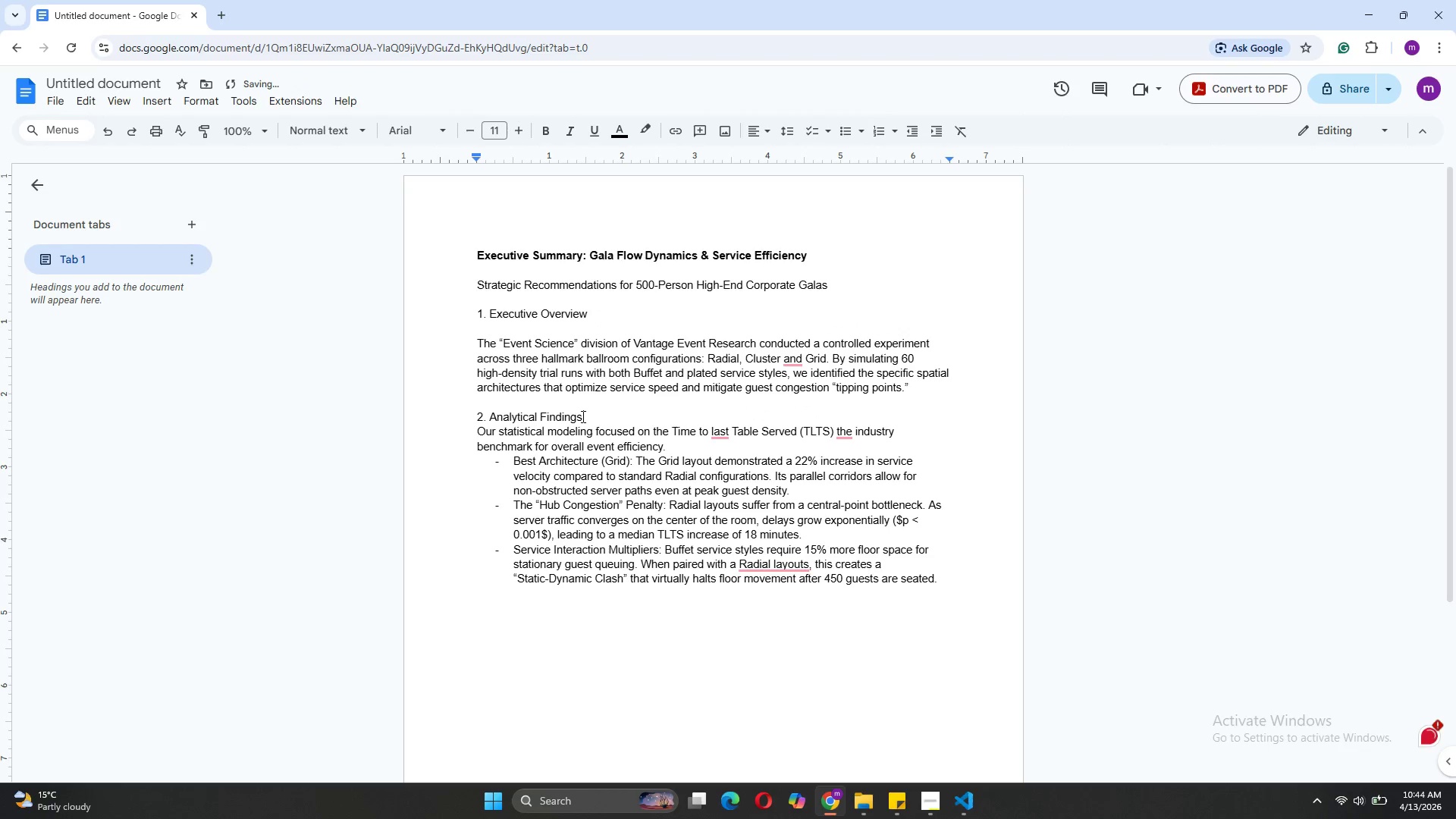 
key(Enter)
 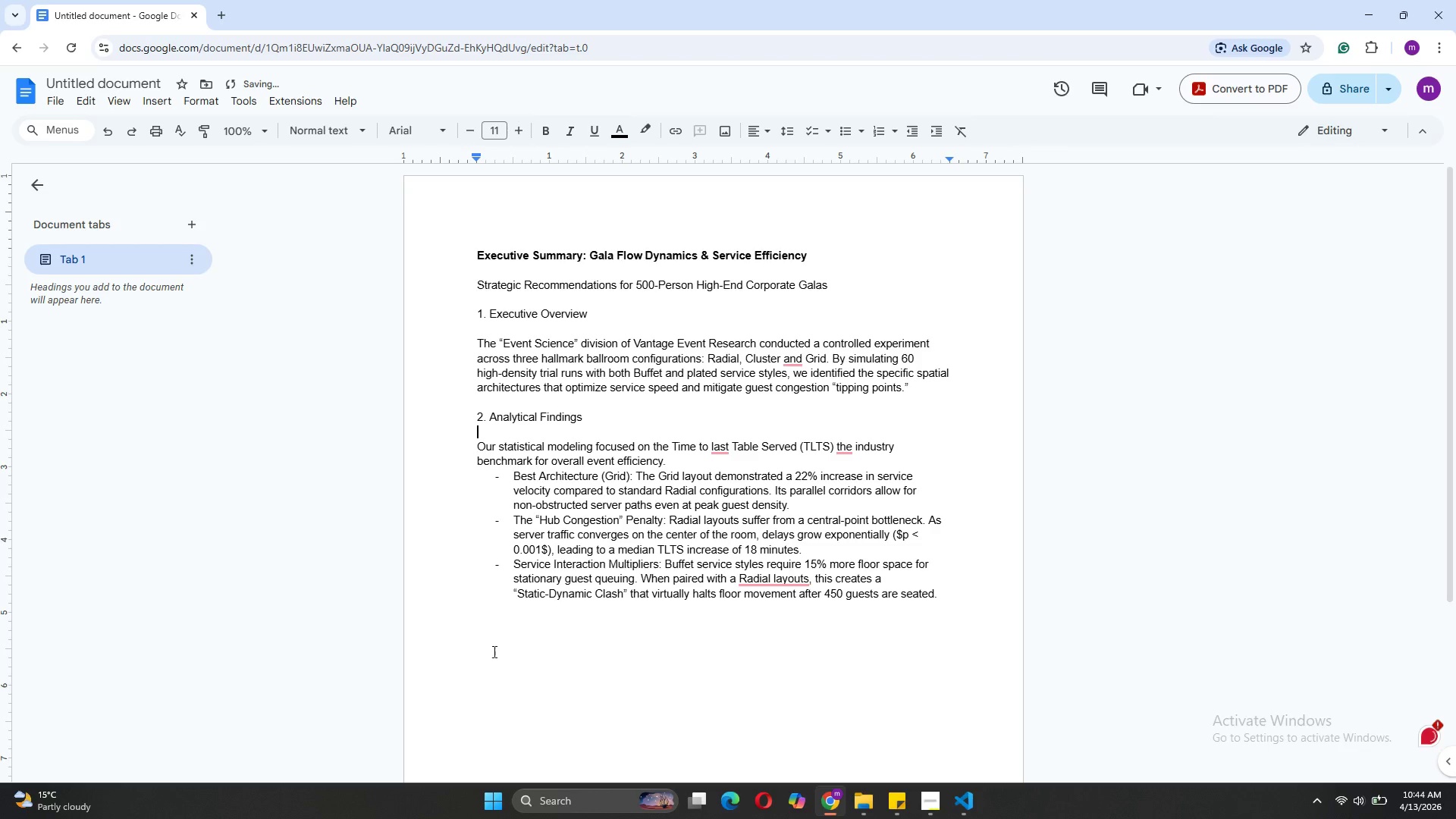 
left_click([479, 637])
 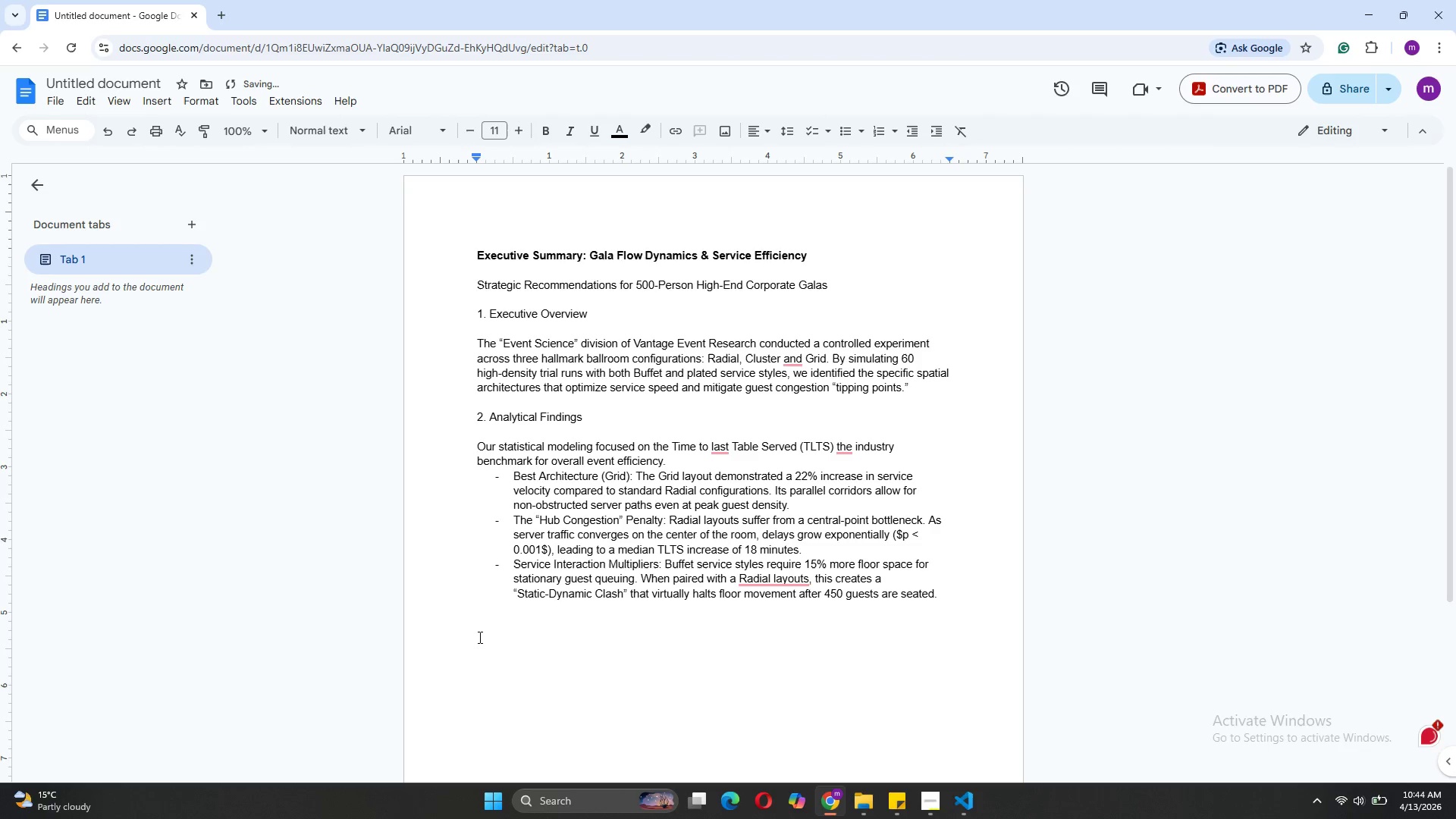 
key(Enter)
 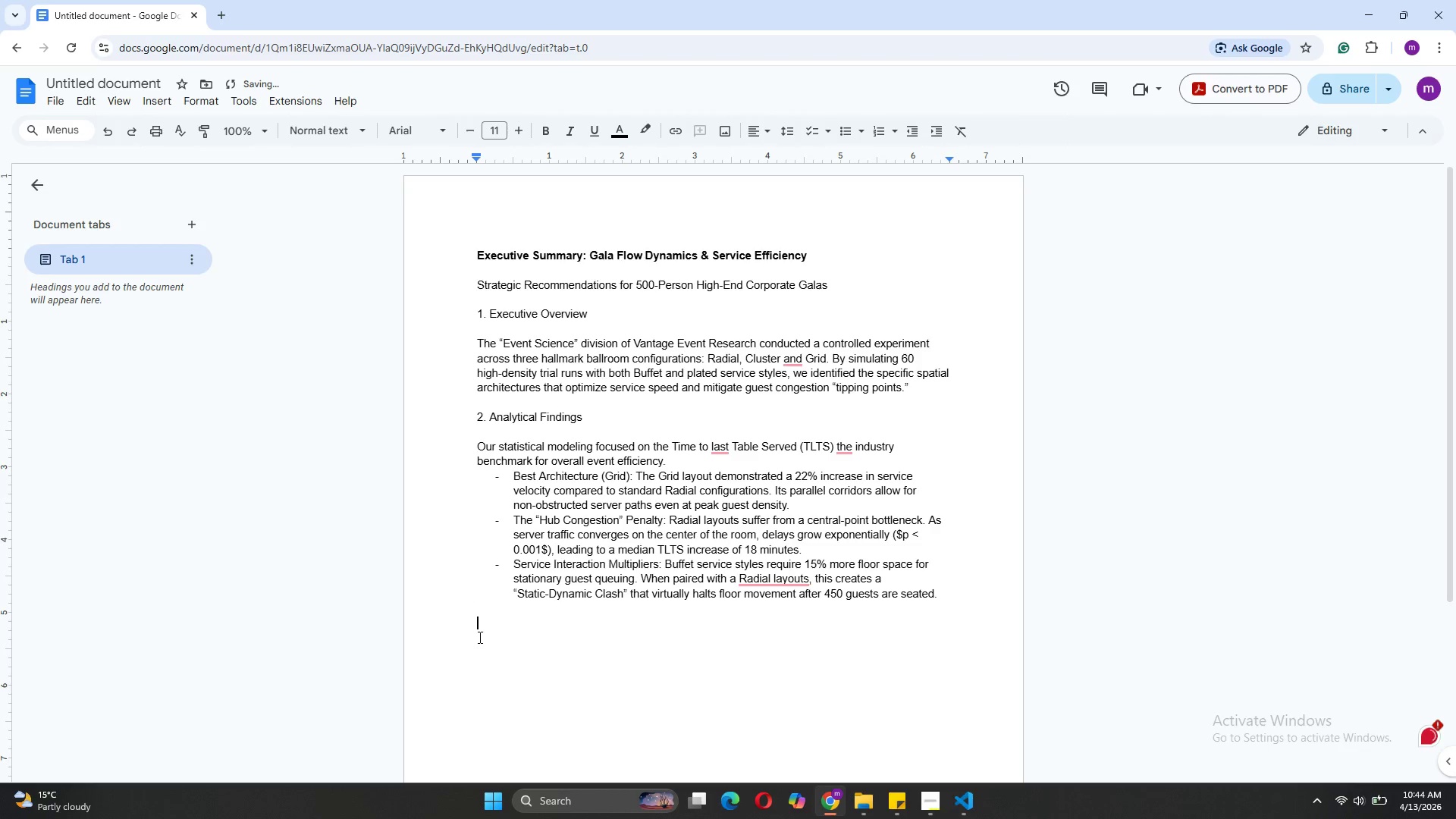 
type(3. Visualization & Performance Distribution)
 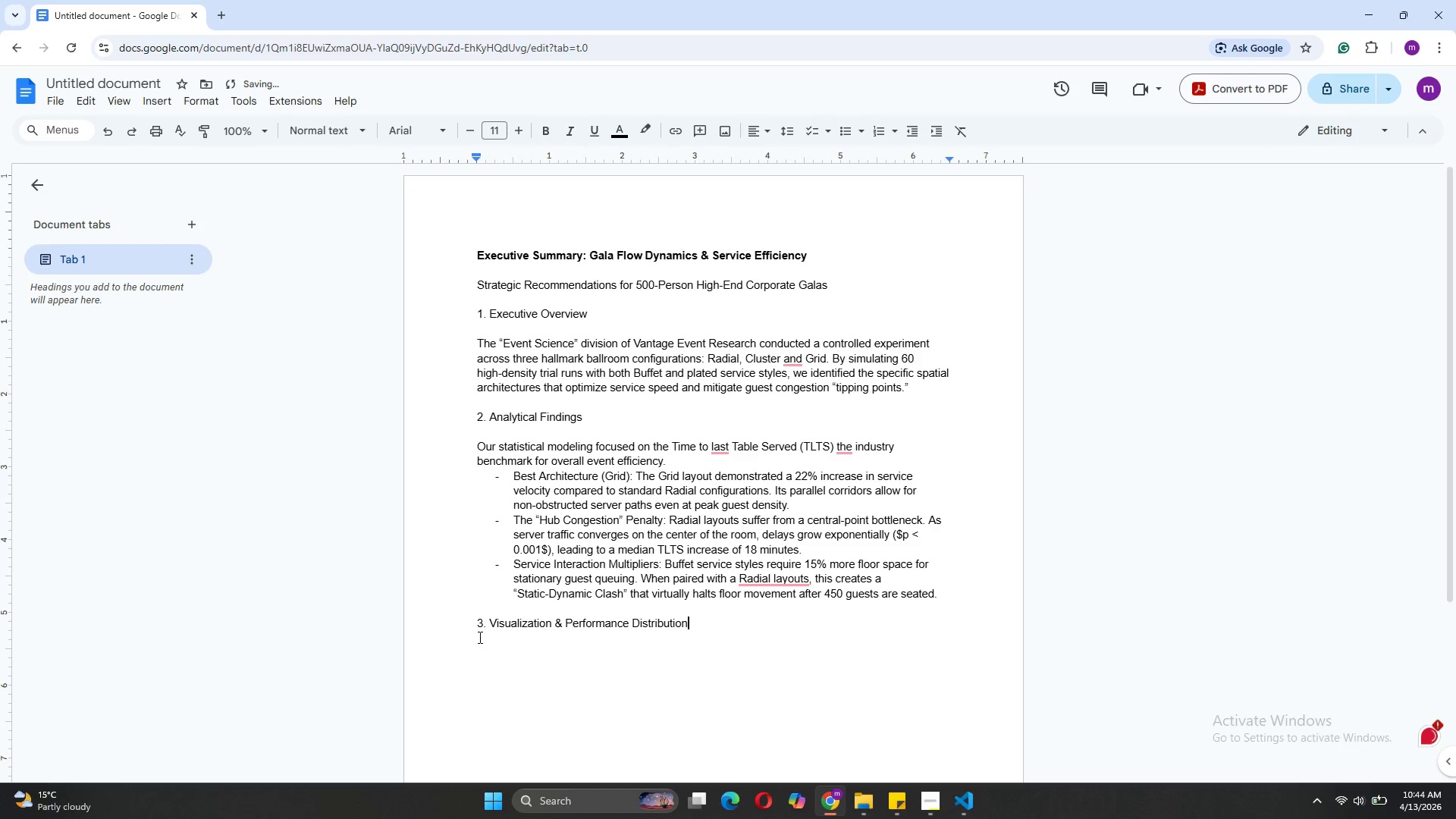 
key(Enter)
 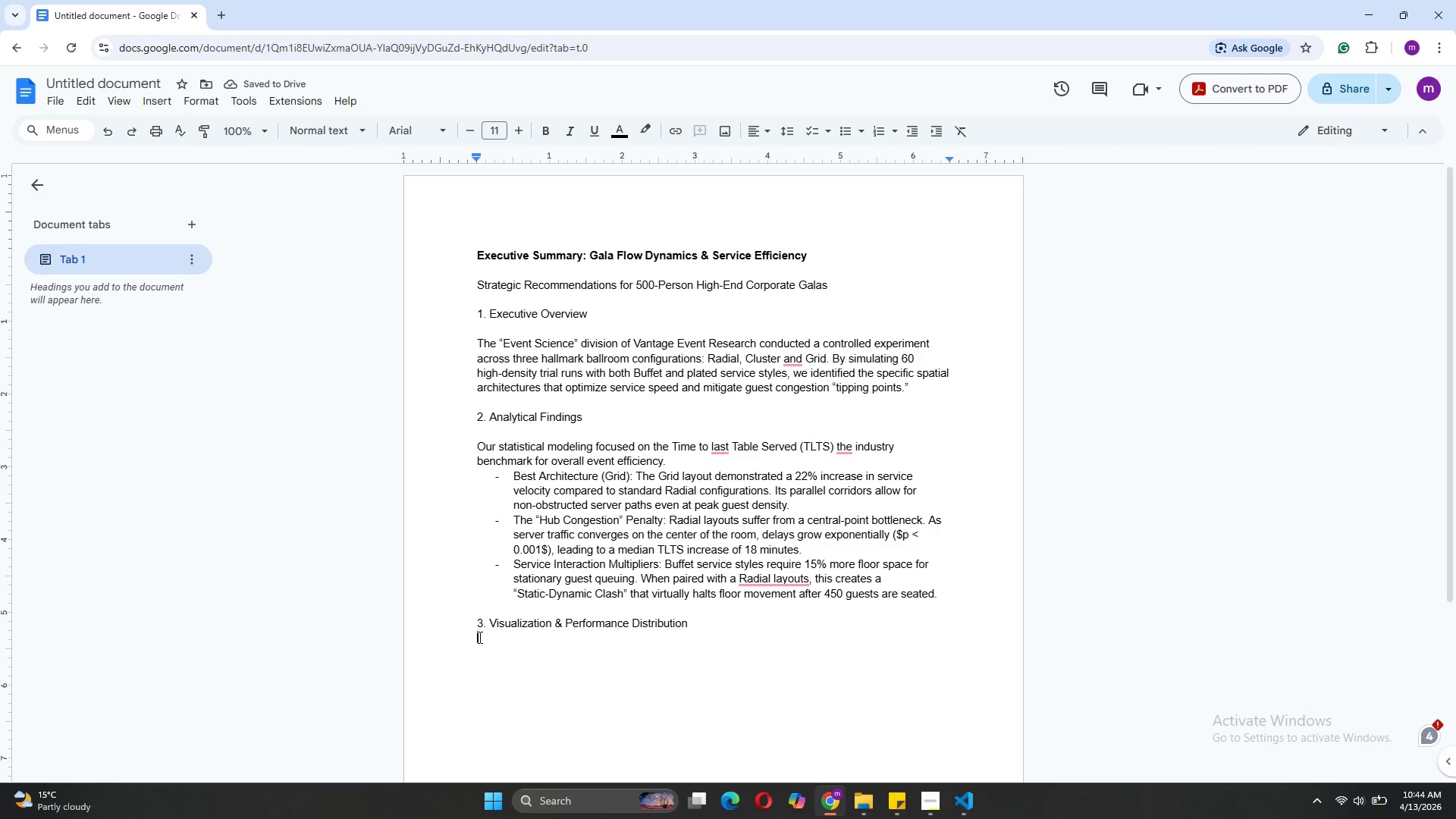 
wait(10.11)
 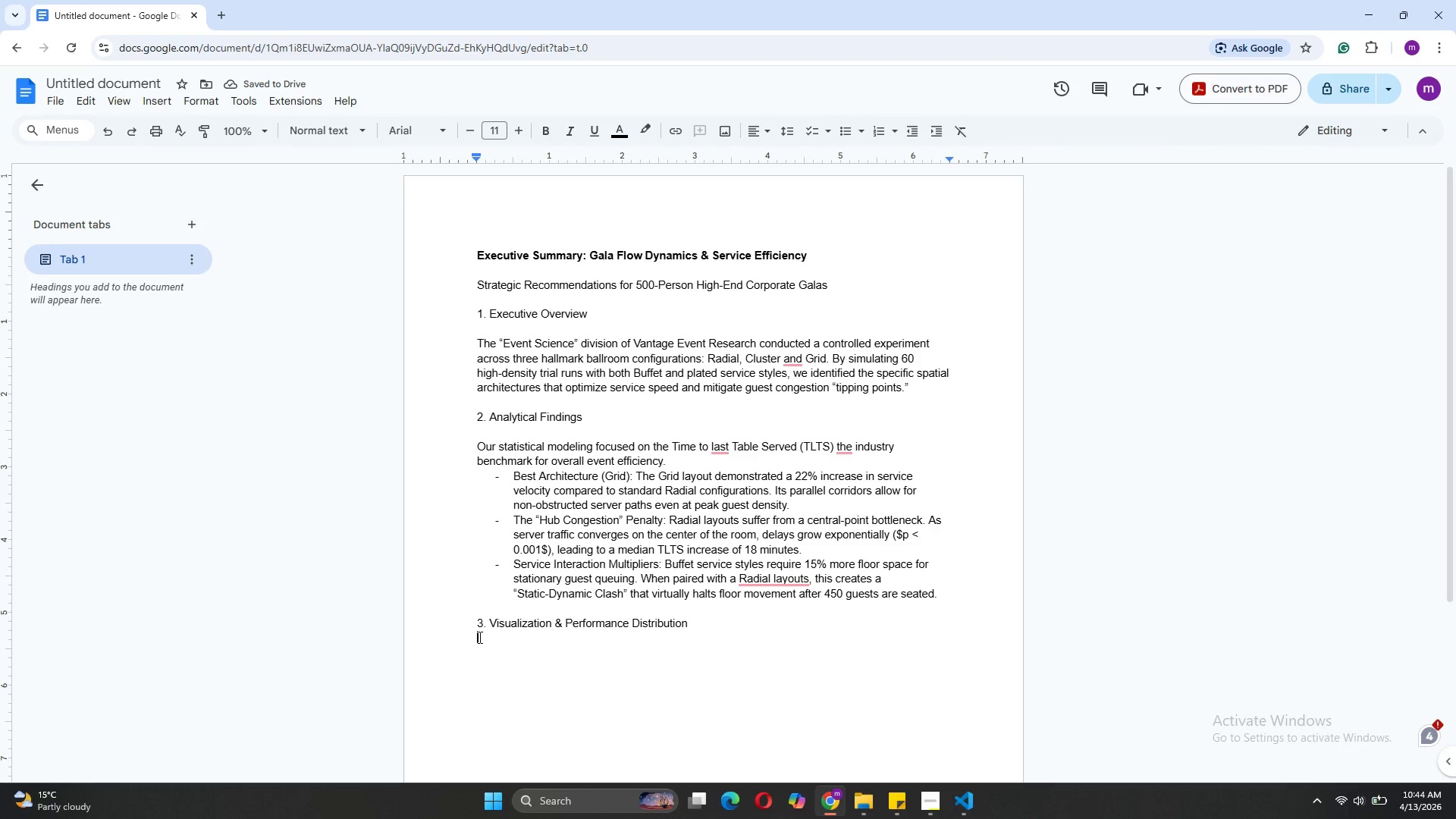 
left_click([955, 721])
 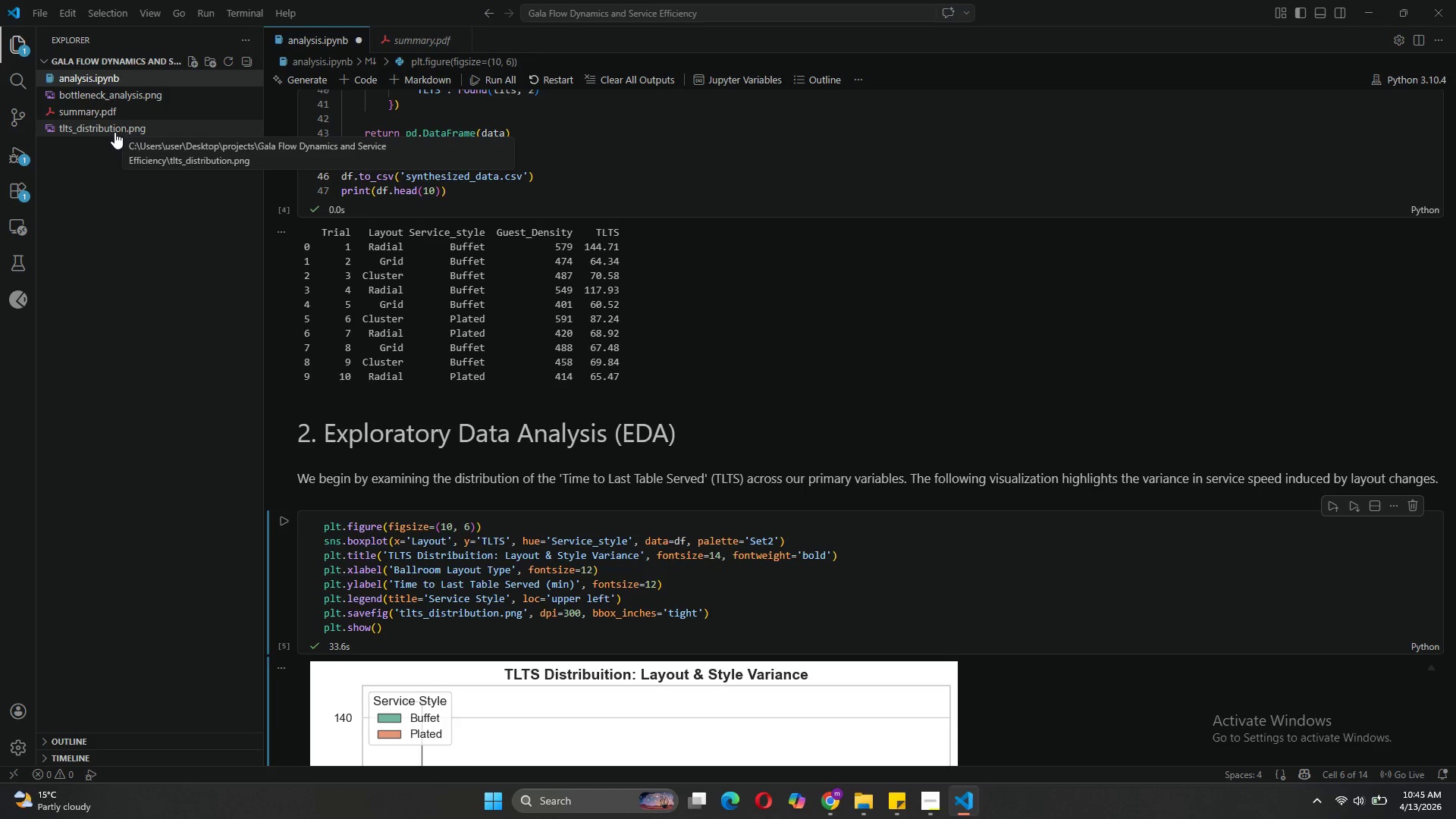 
left_click([115, 132])
 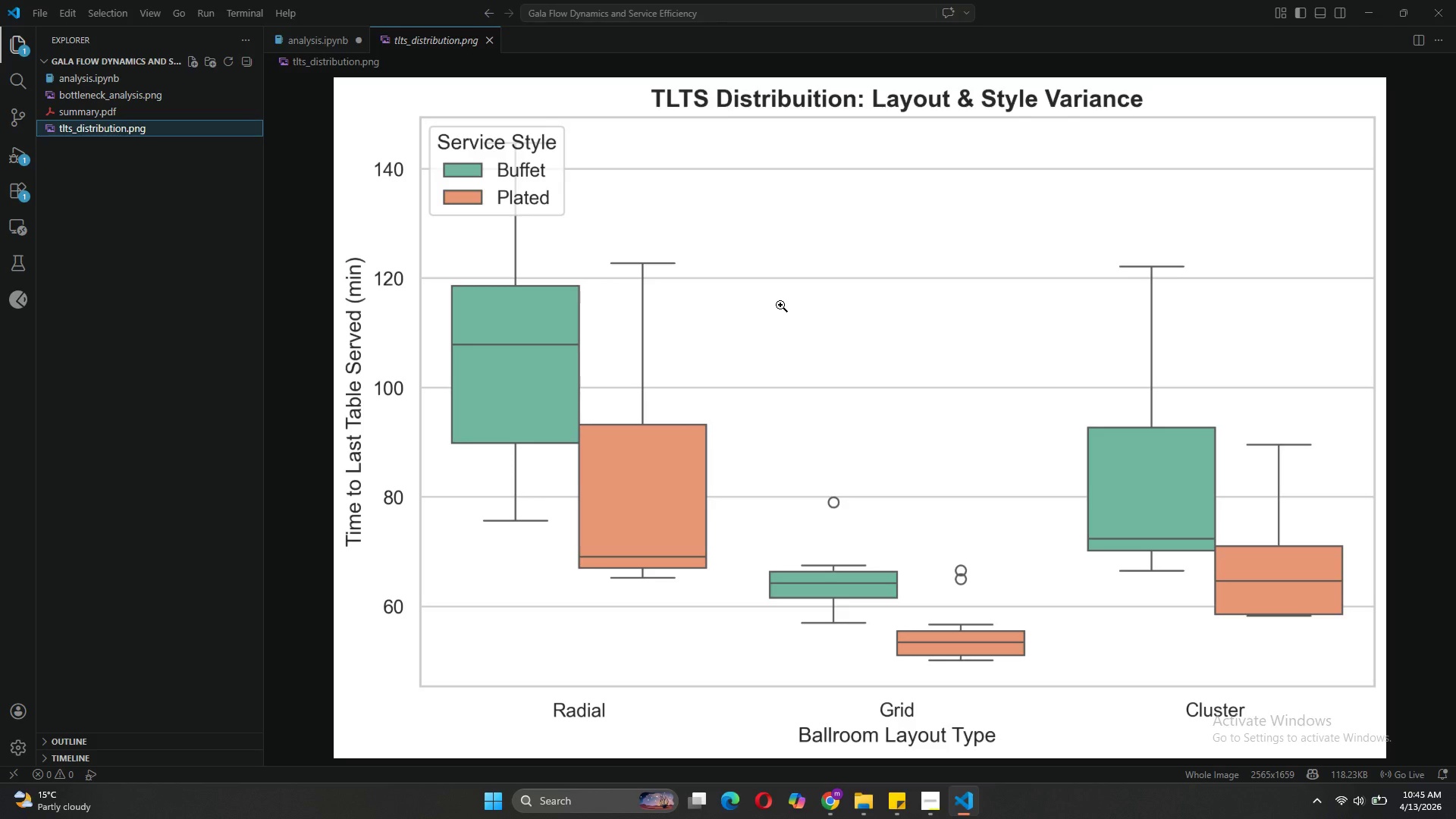 
right_click([780, 305])
 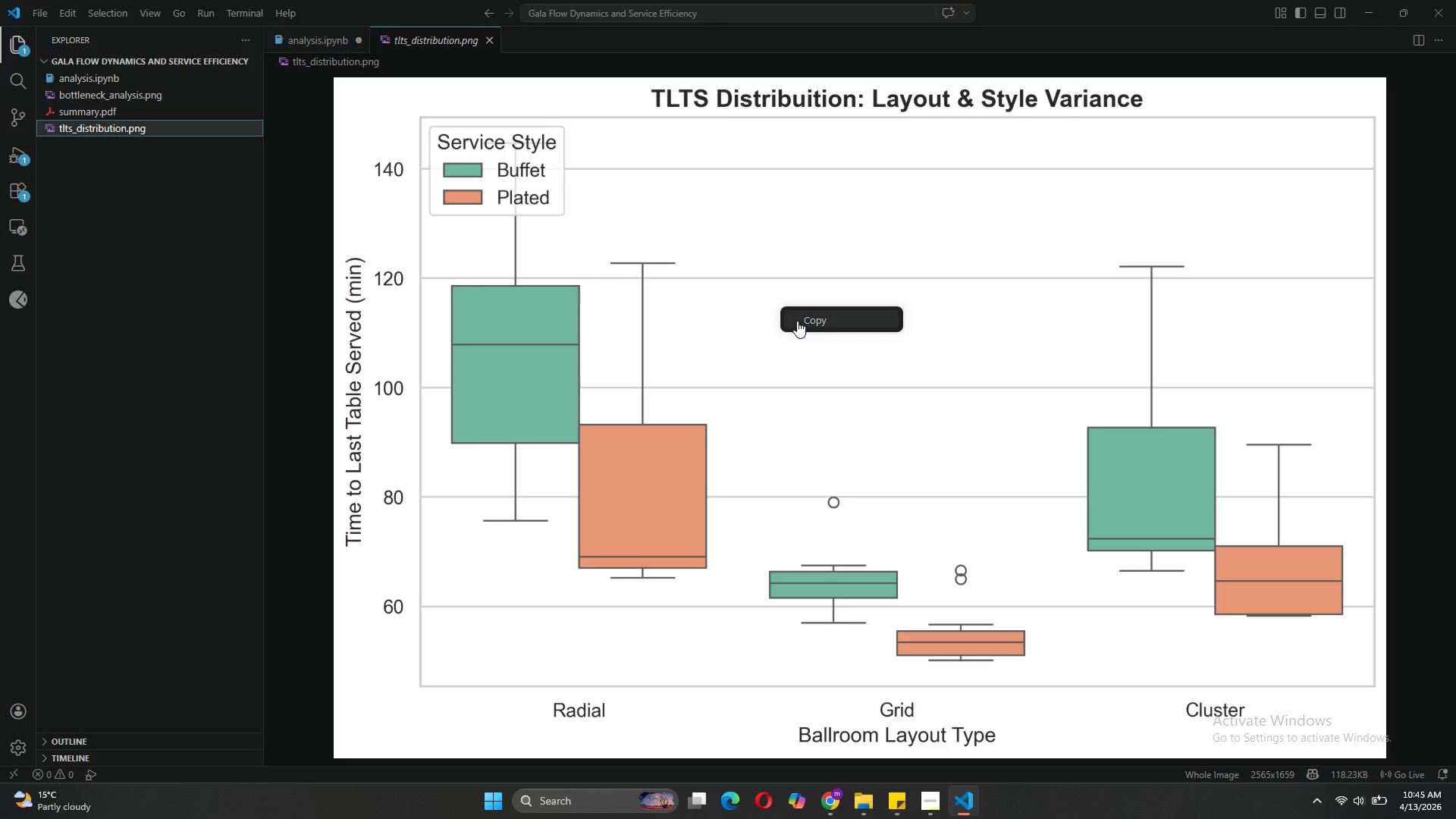 
left_click([797, 321])
 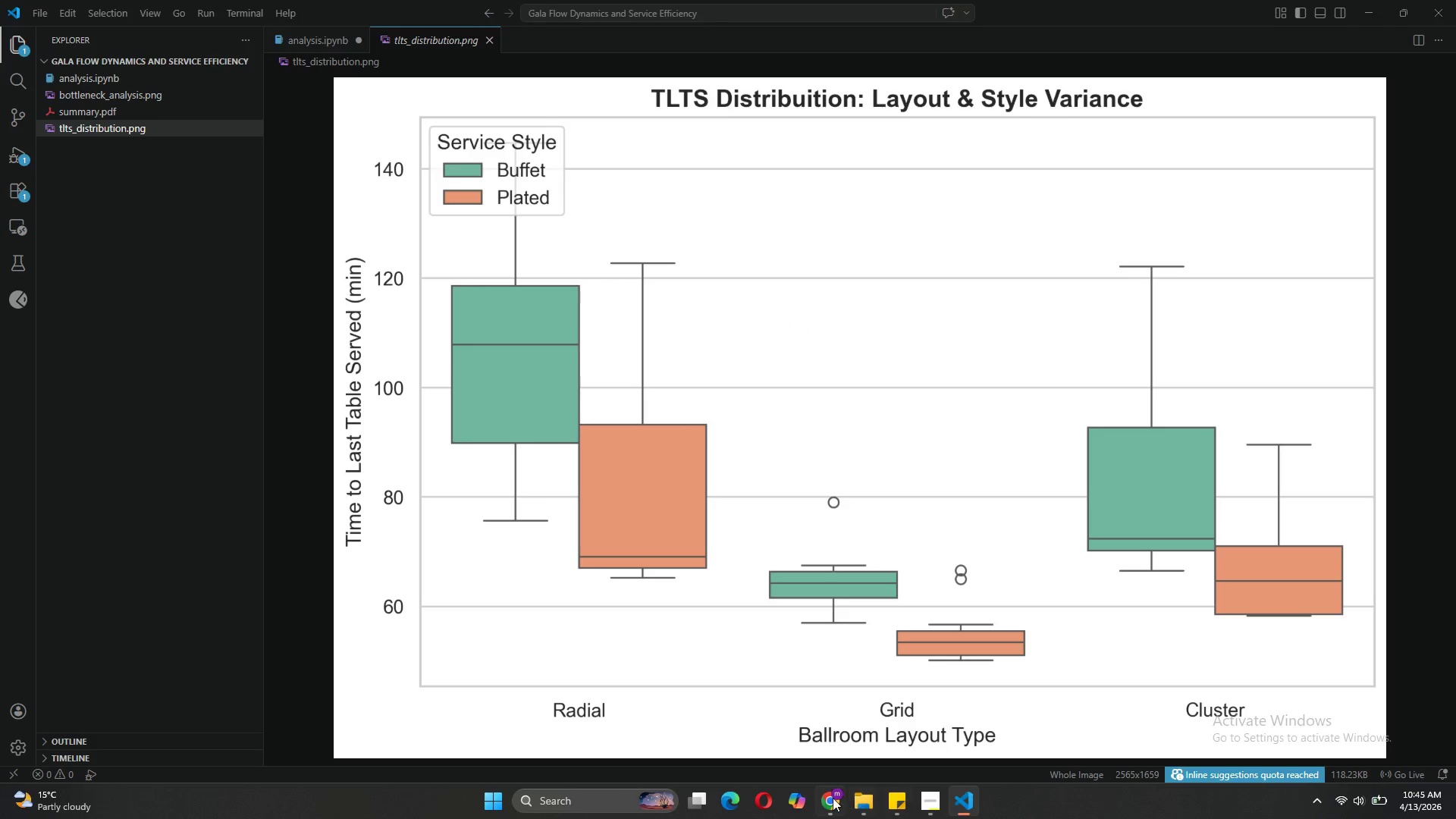 
left_click([831, 798])
 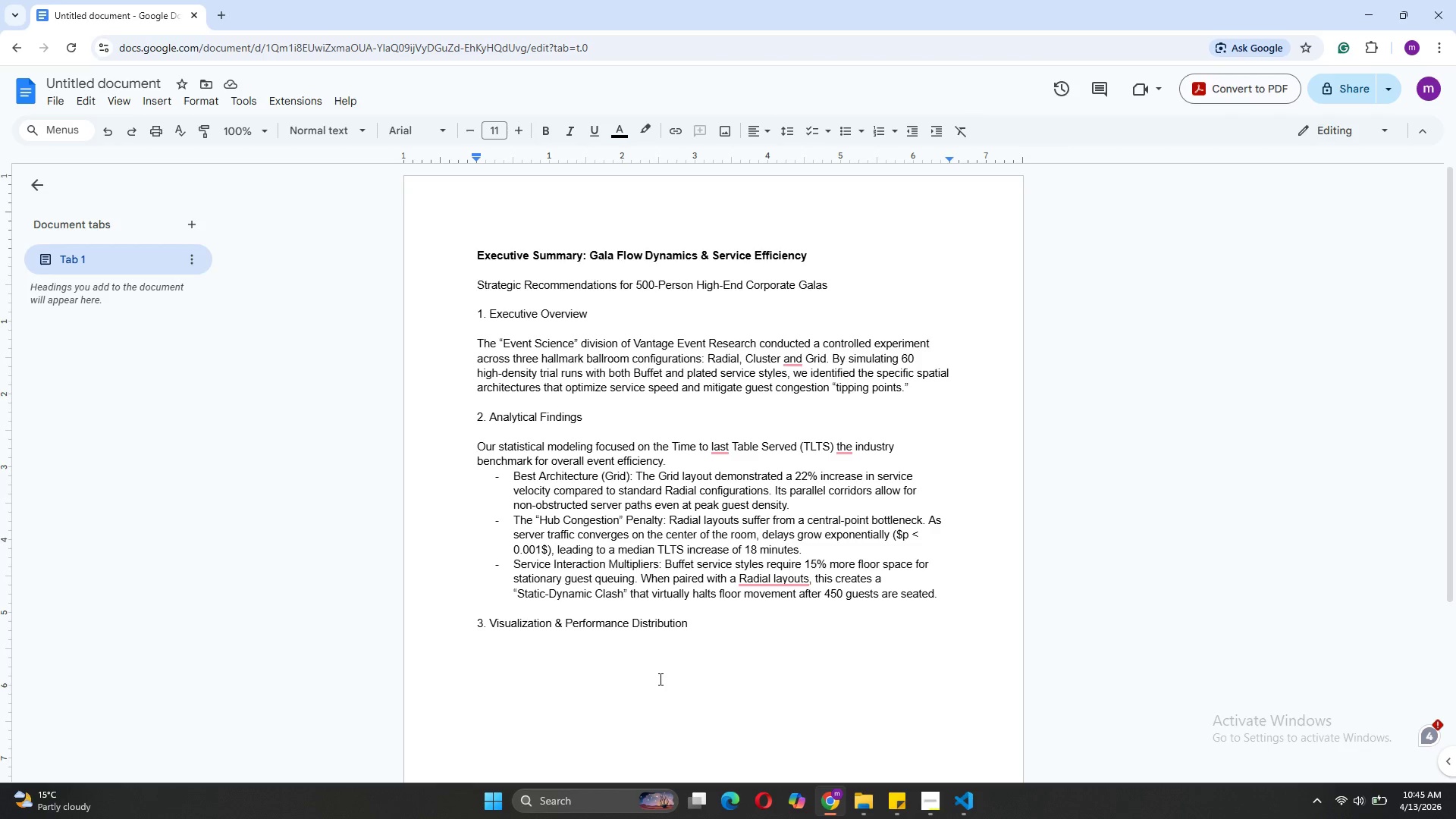 
key(Control+ControlLeft)
 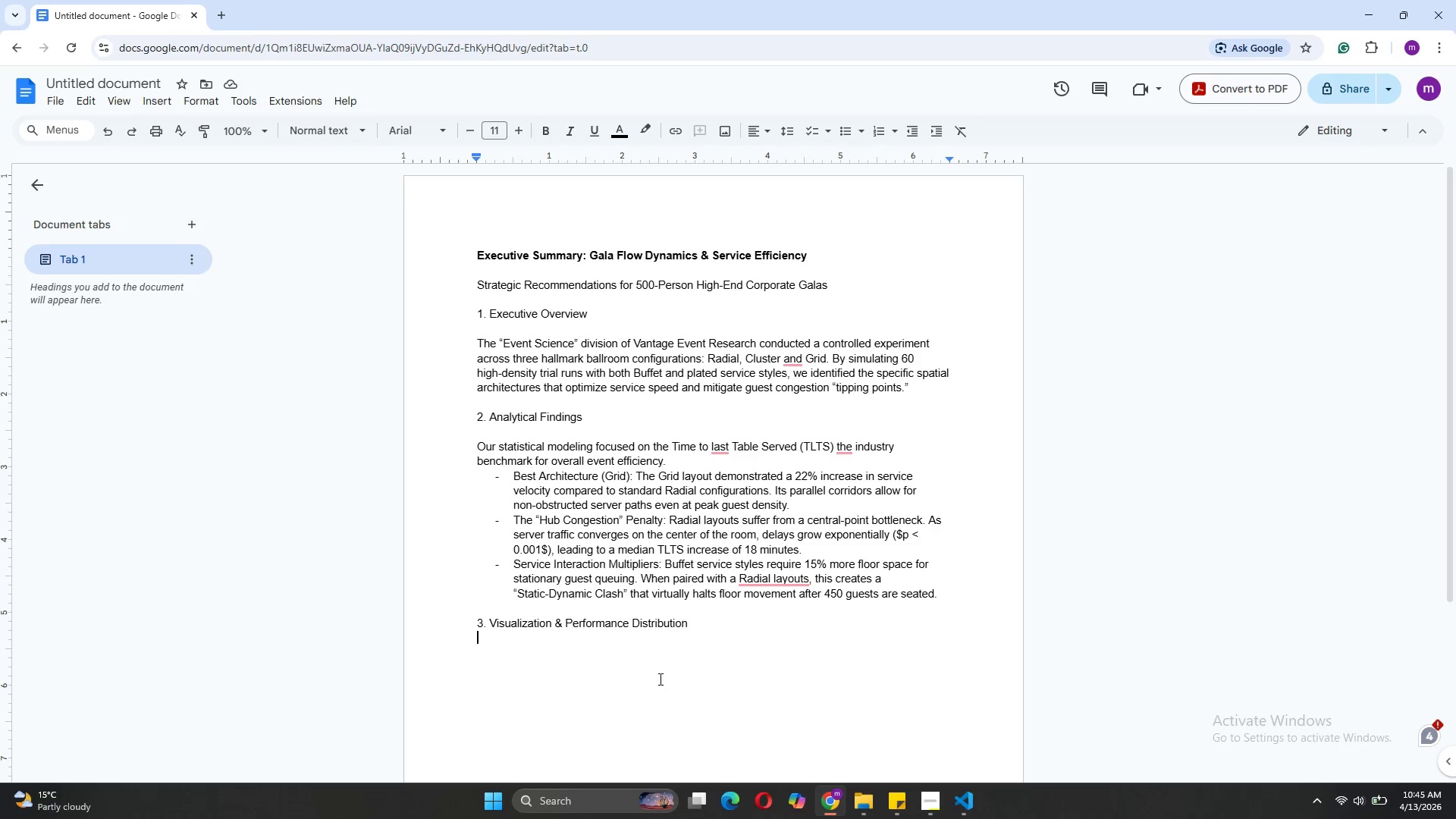 
key(Control+V)
 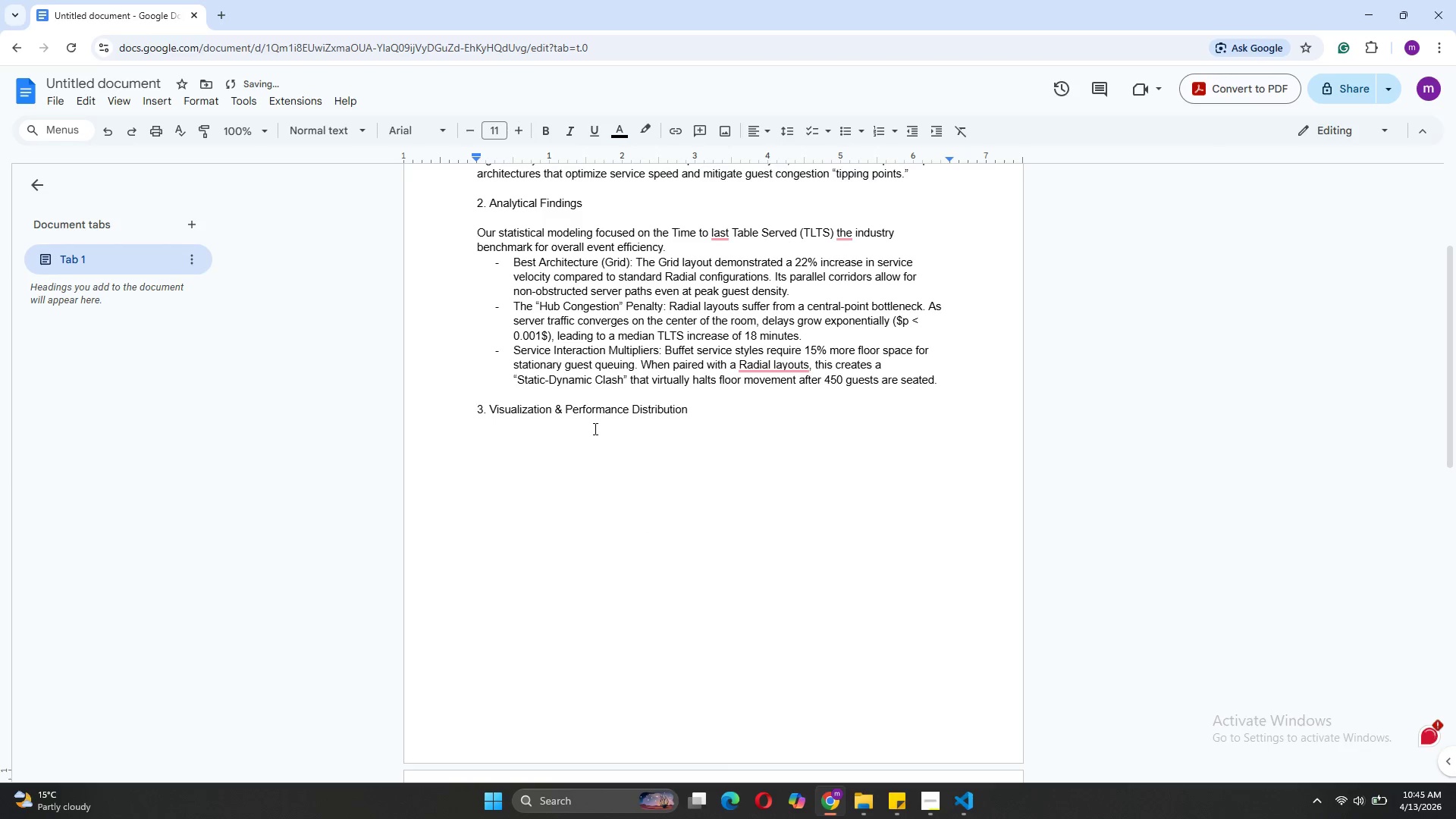 
left_click([477, 410])
 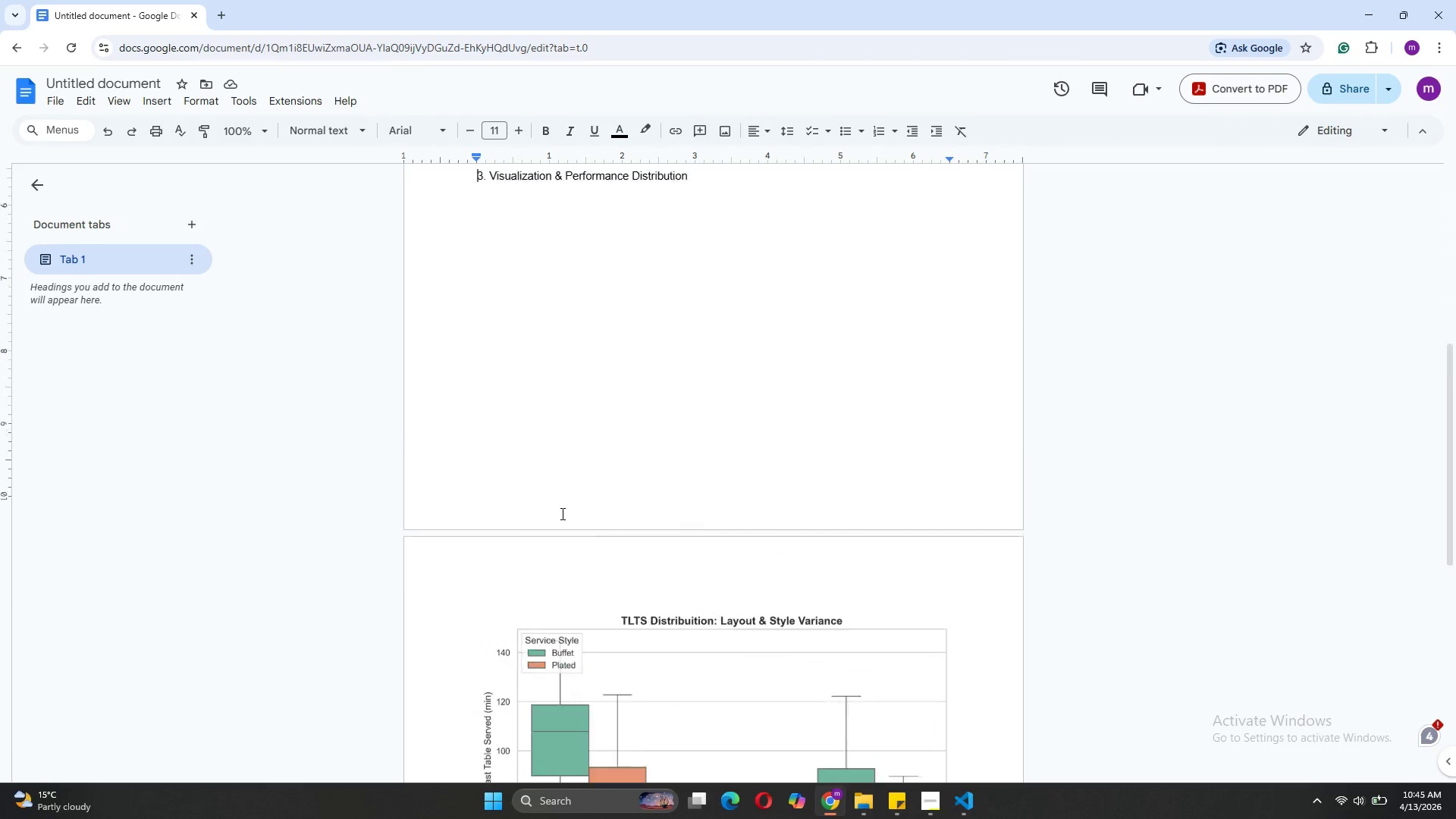 
wait(6.08)
 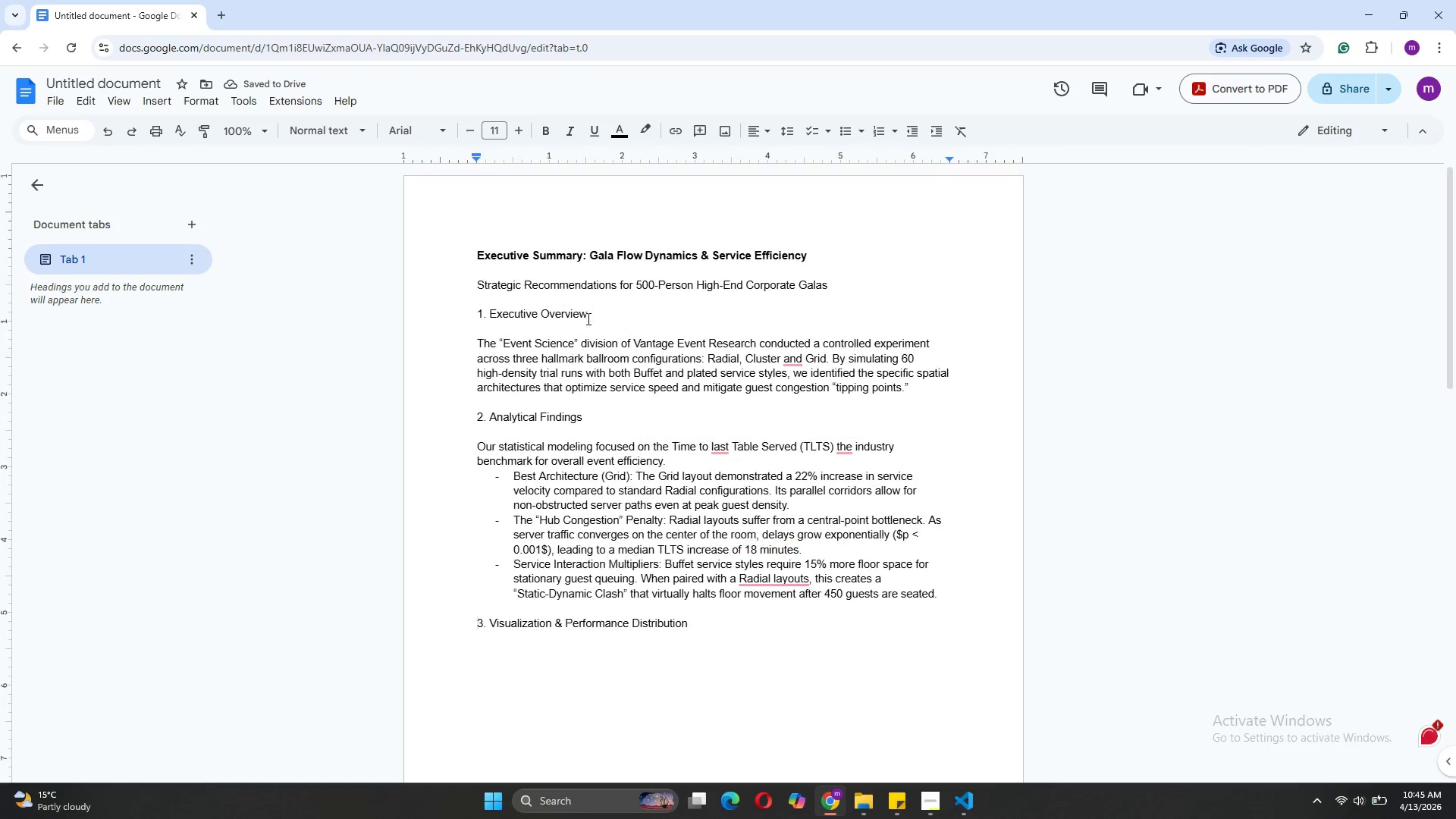 
key(Enter)
 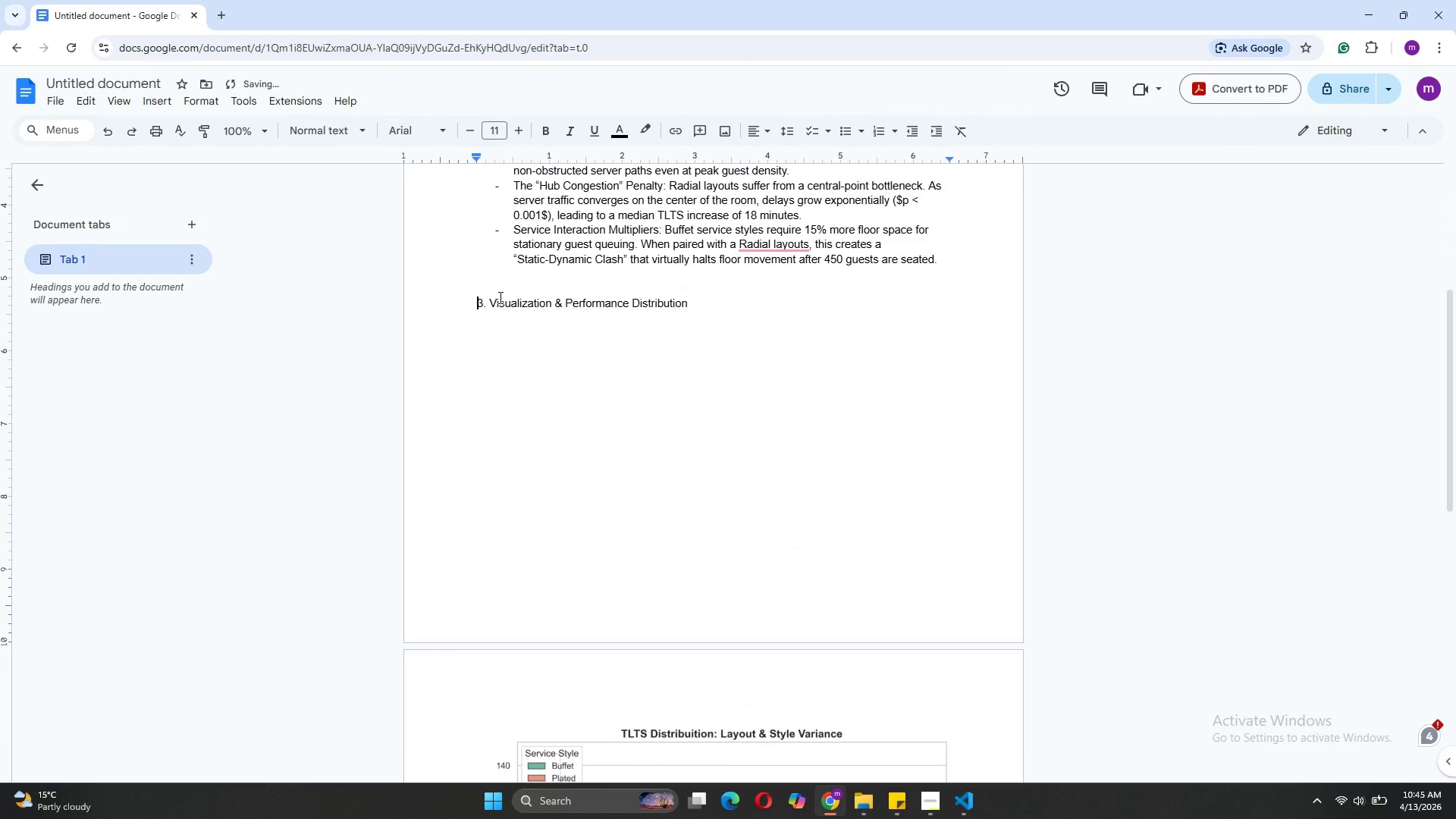 
key(Enter)
 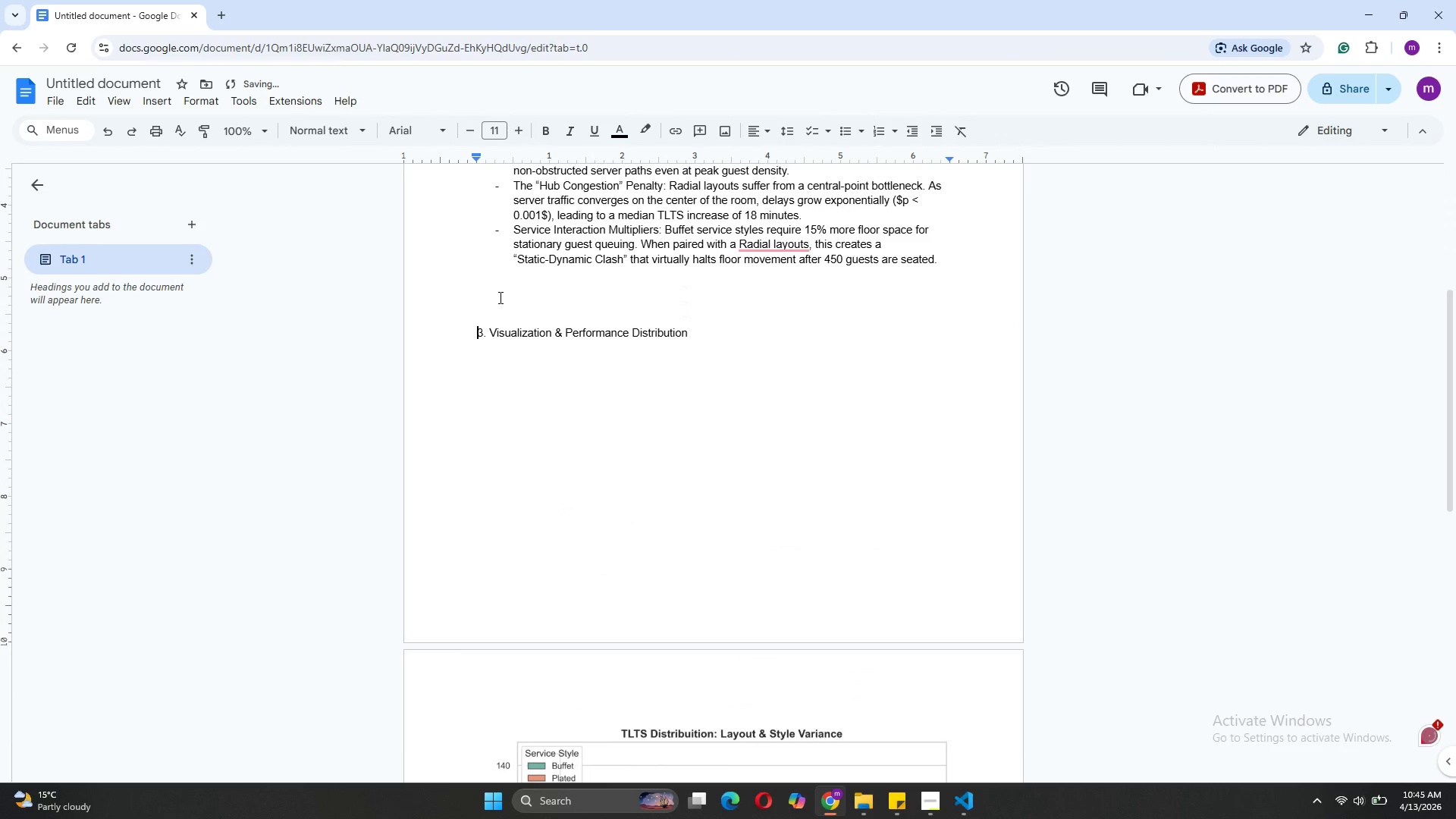 
key(Enter)
 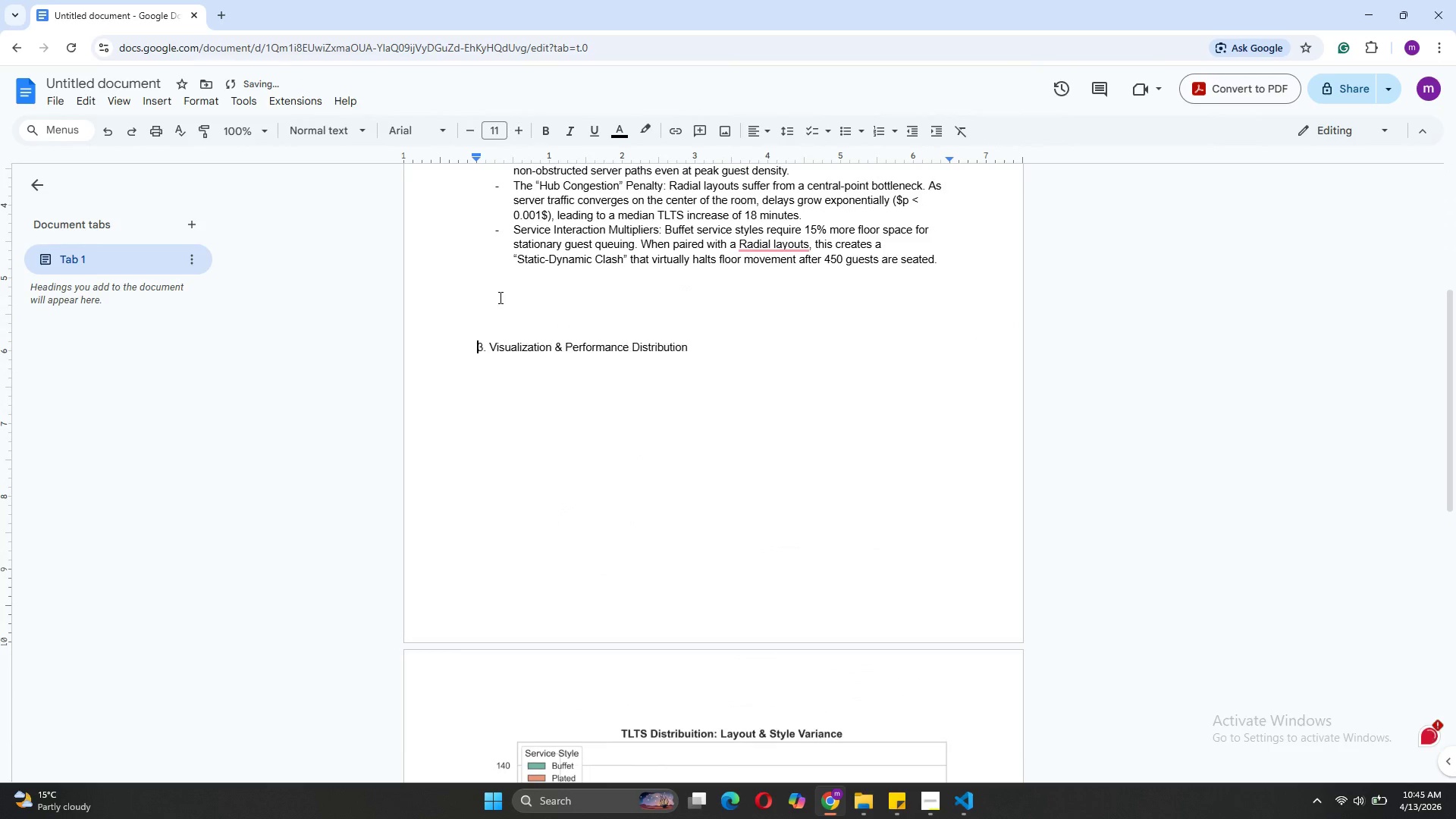 
key(Enter)
 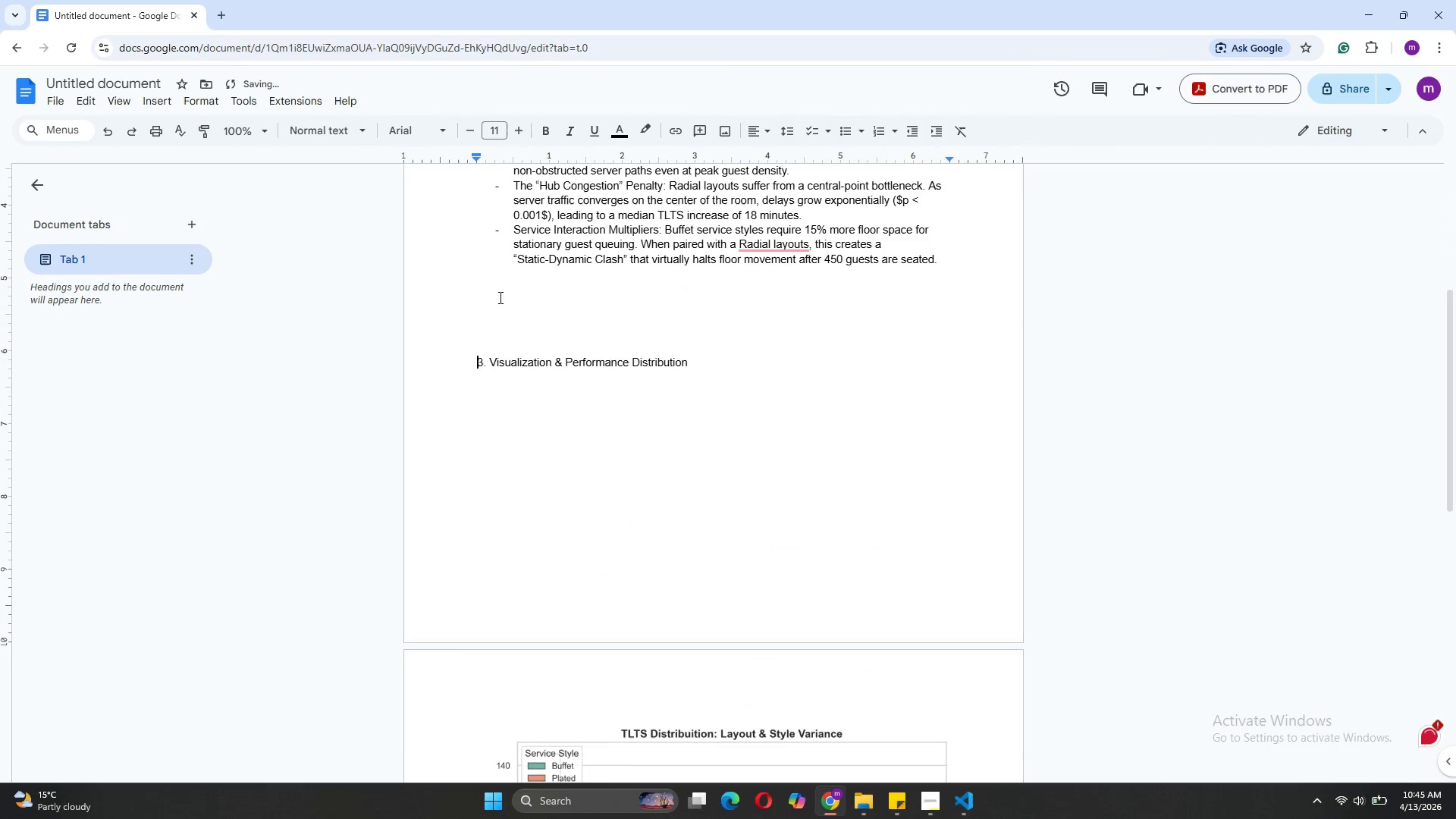 
key(Enter)
 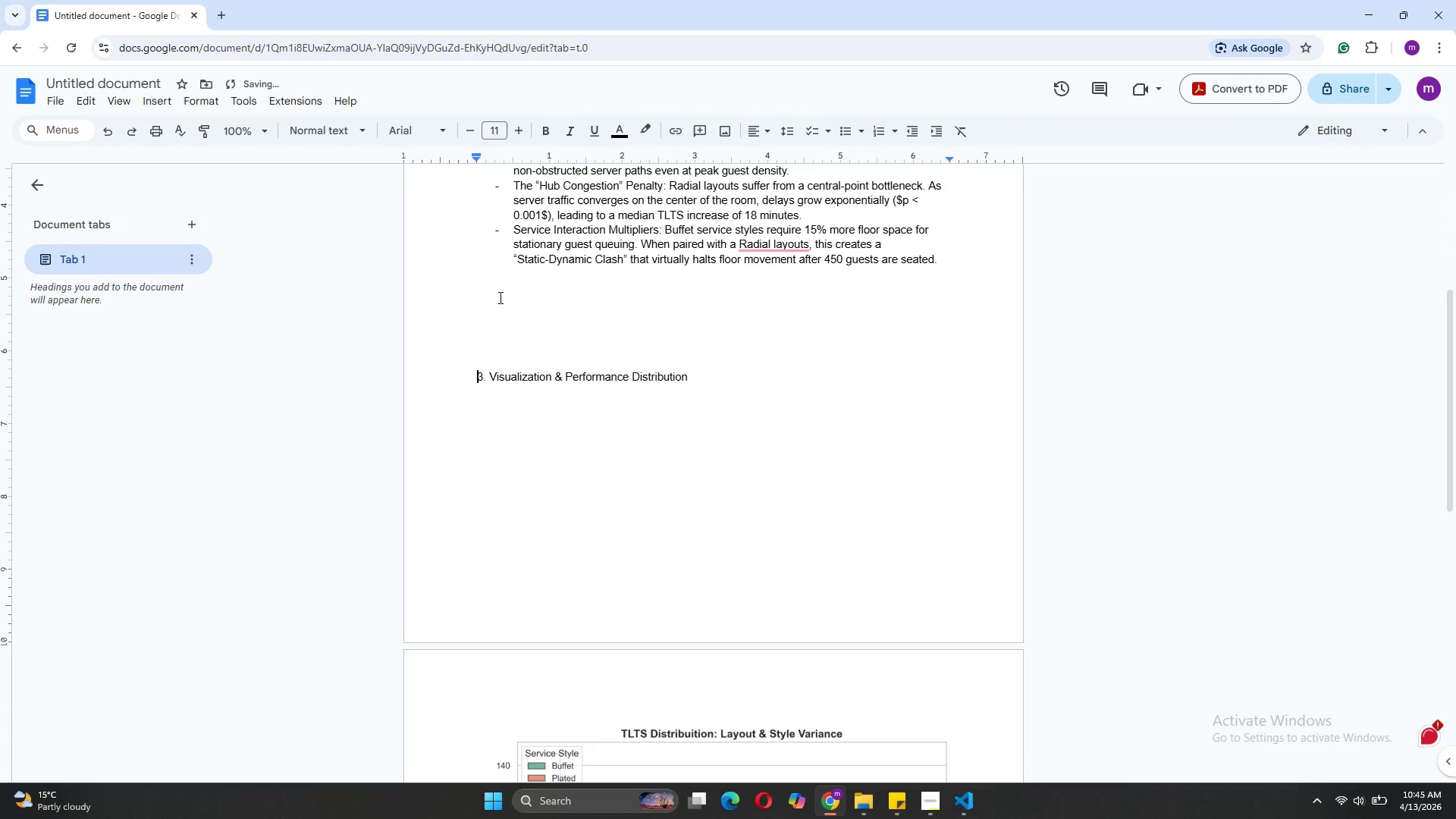 
key(Enter)
 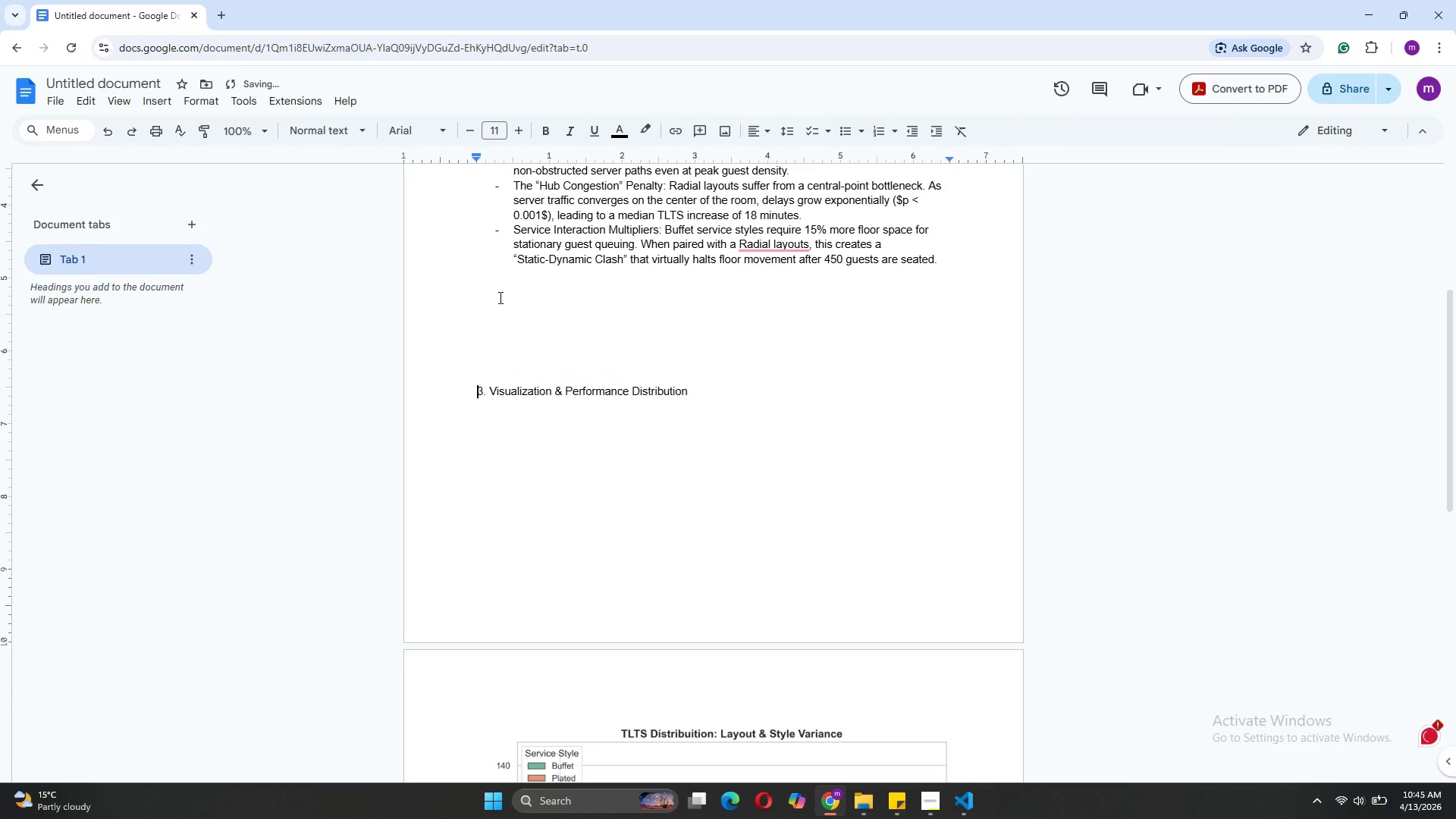 
key(Enter)
 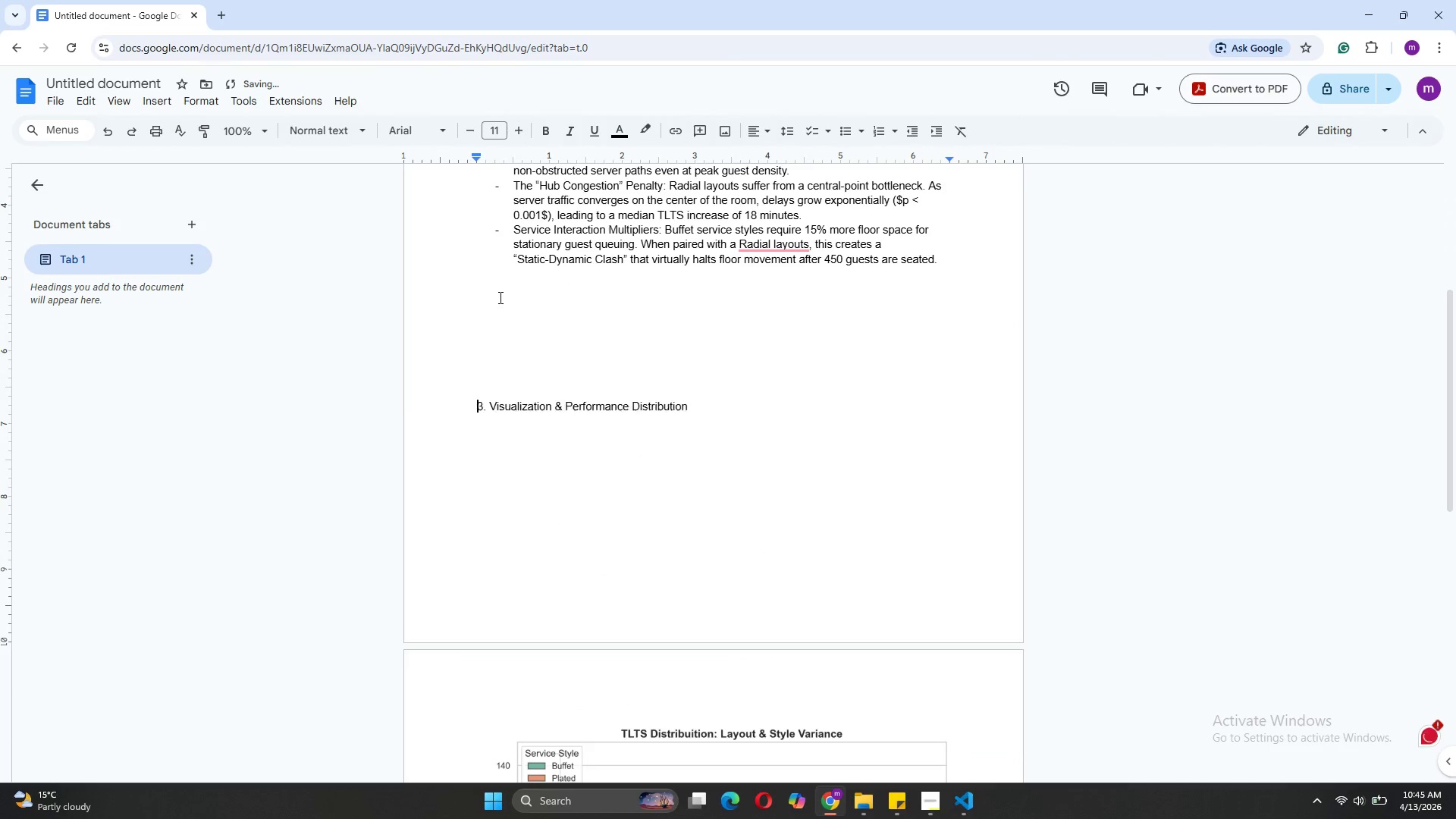 
key(Enter)
 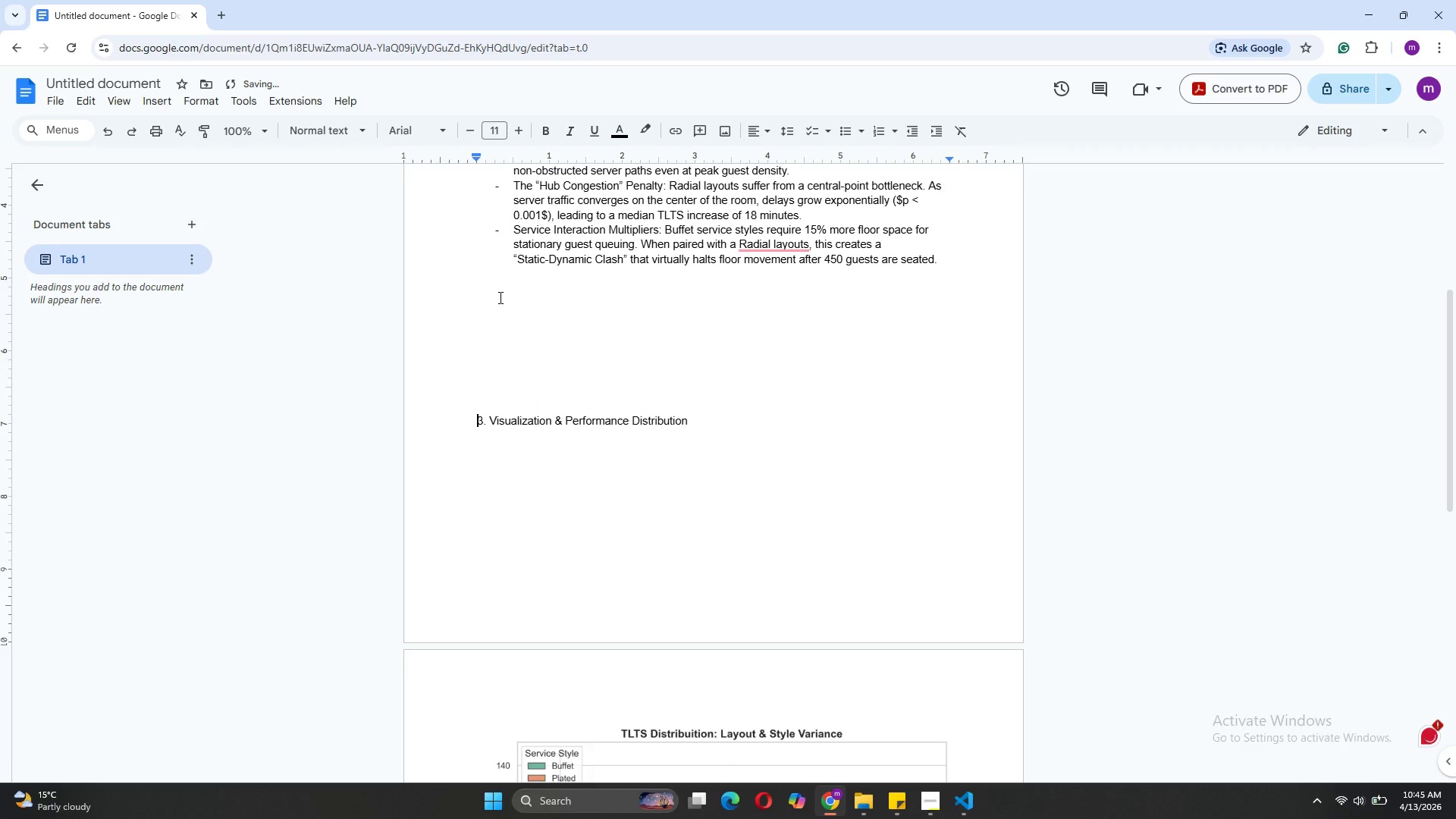 
key(Enter)
 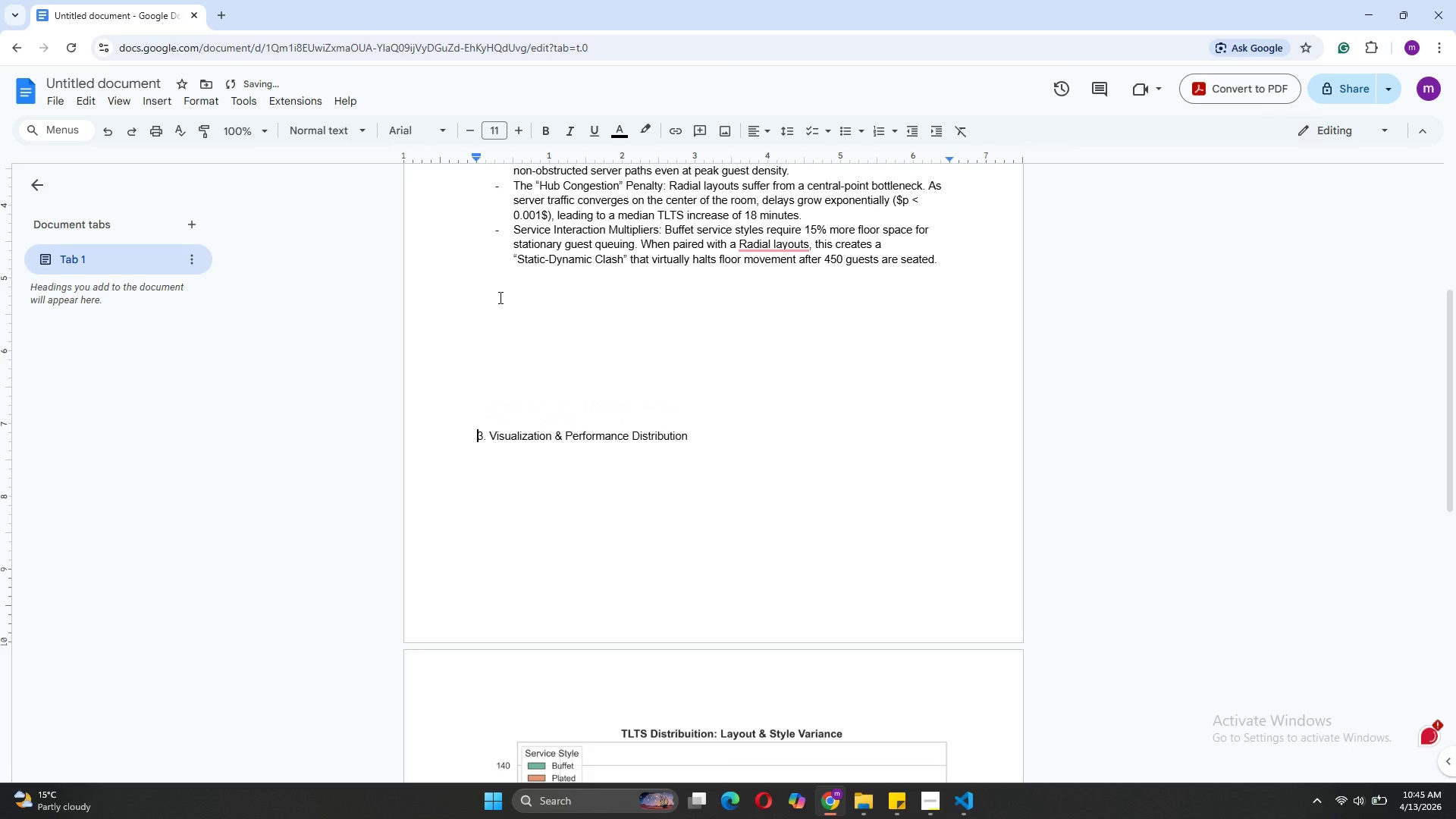 
key(Enter)
 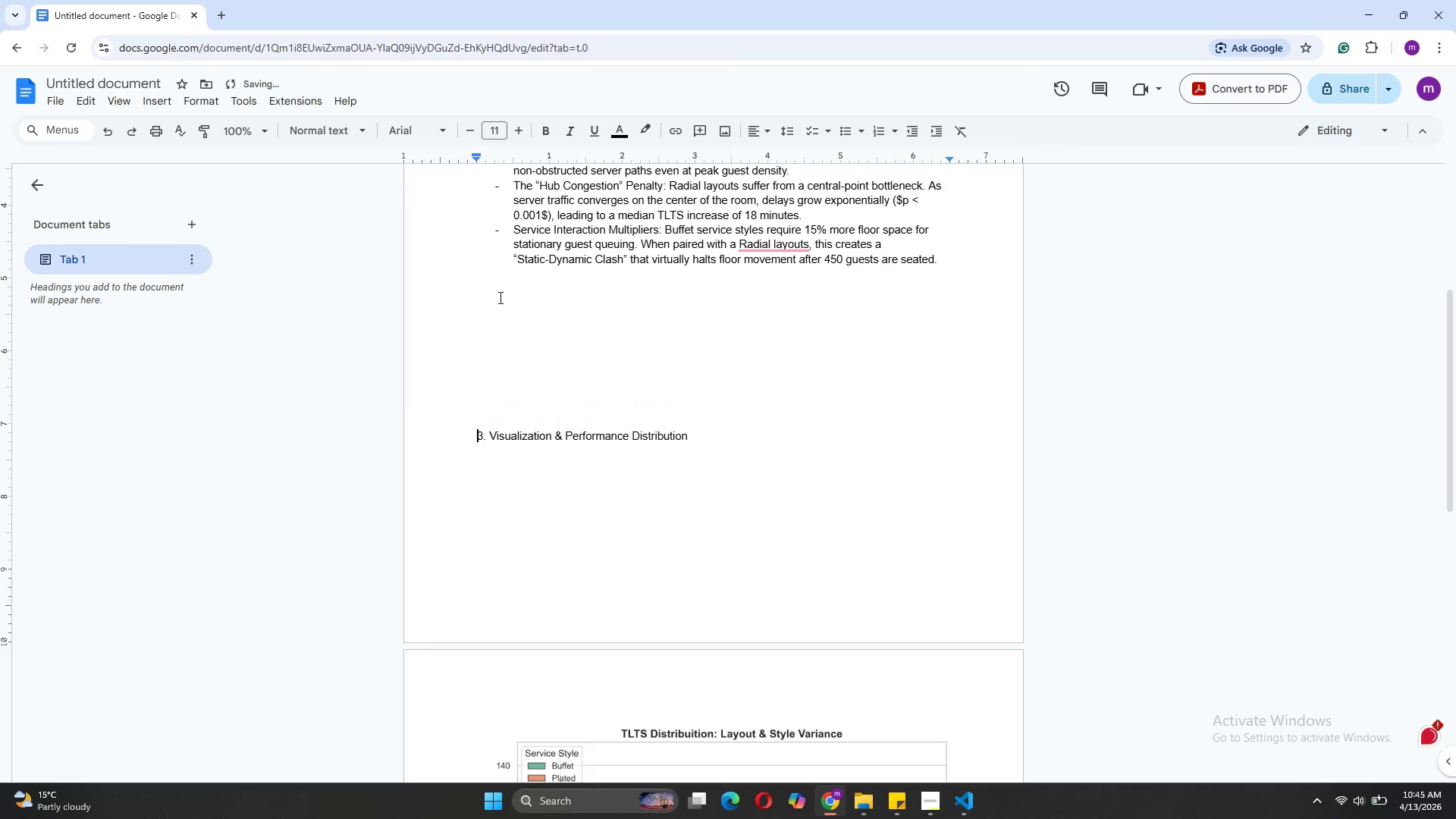 
key(Enter)
 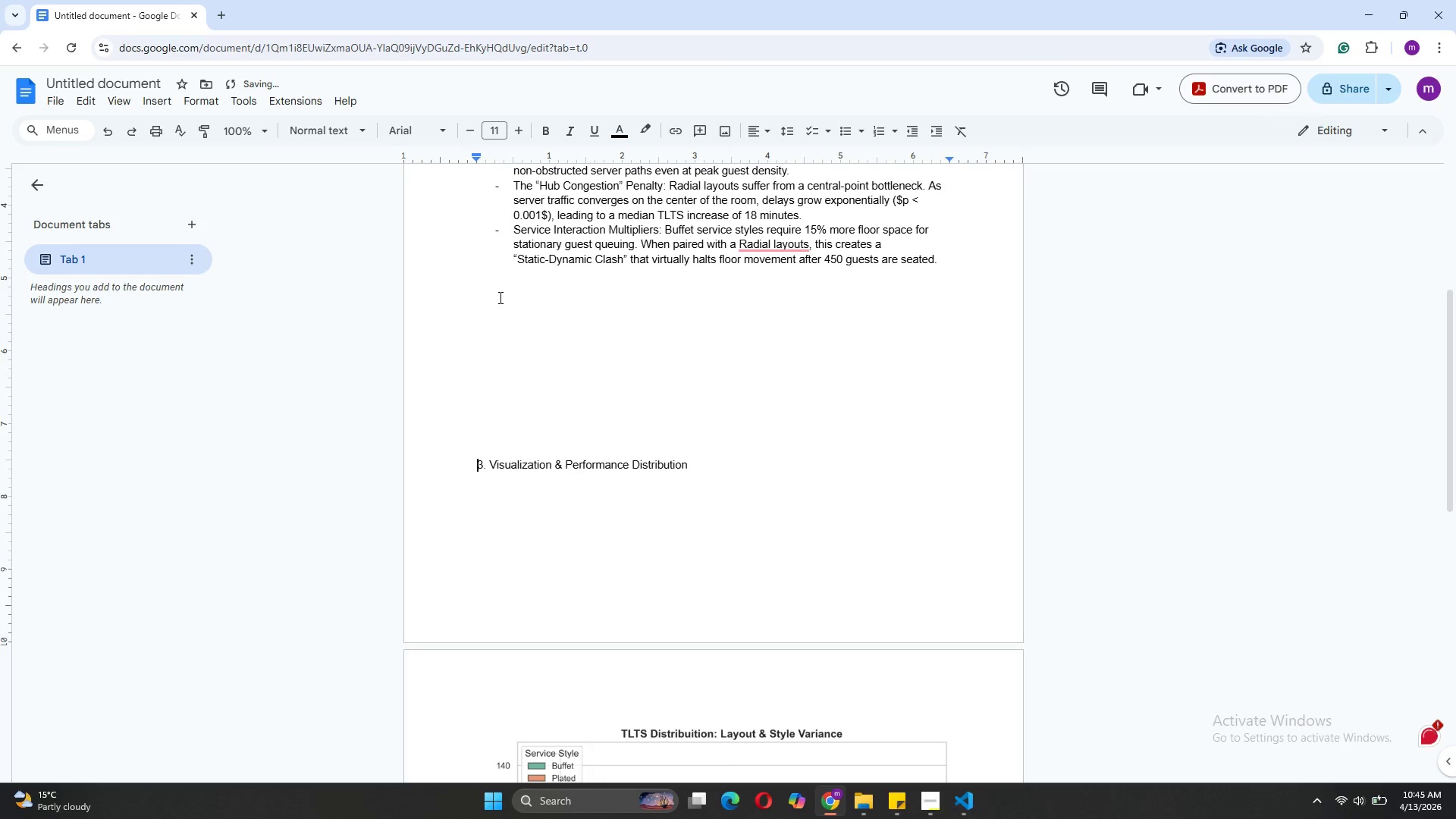 
key(Enter)
 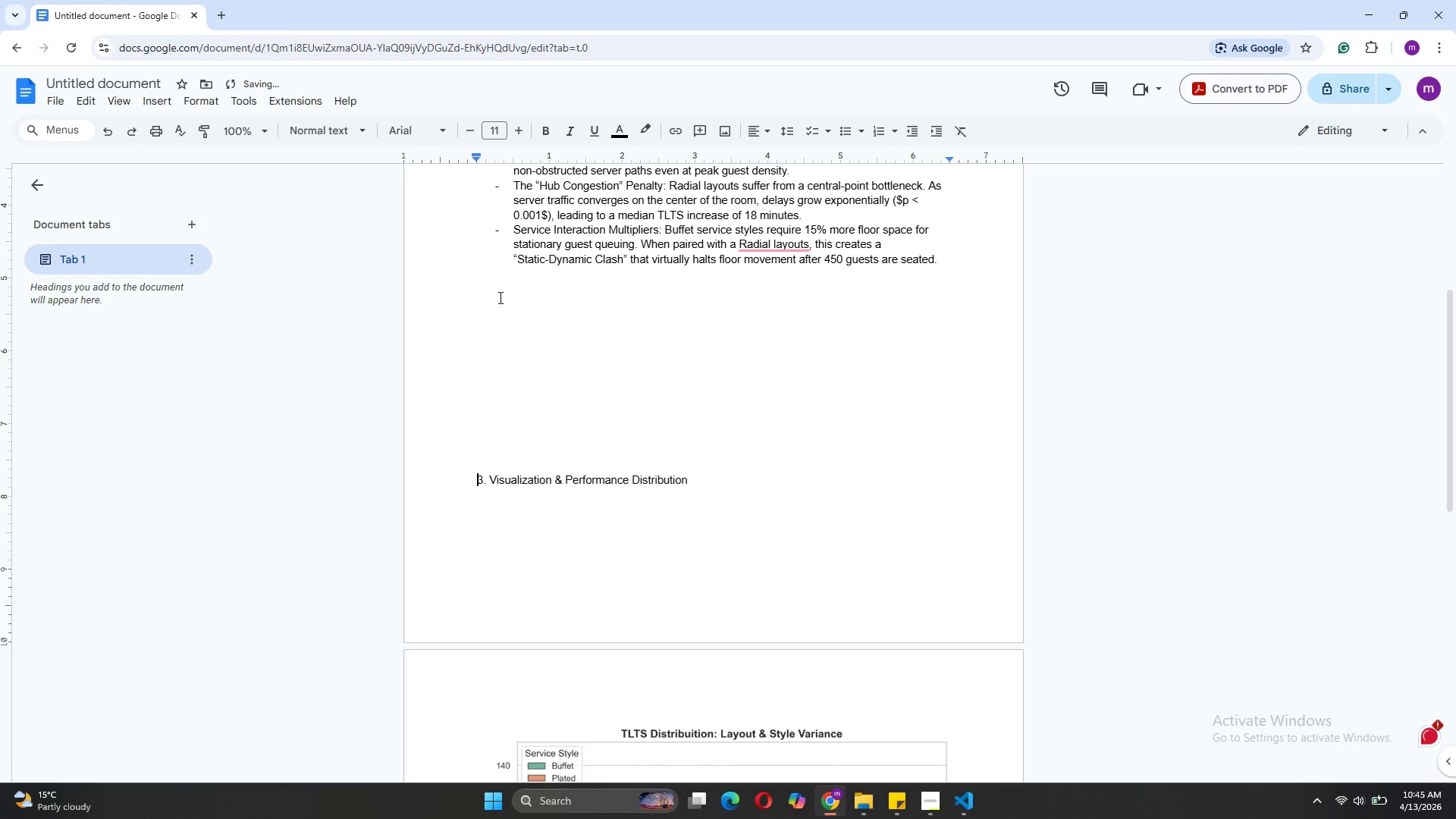 
key(Enter)
 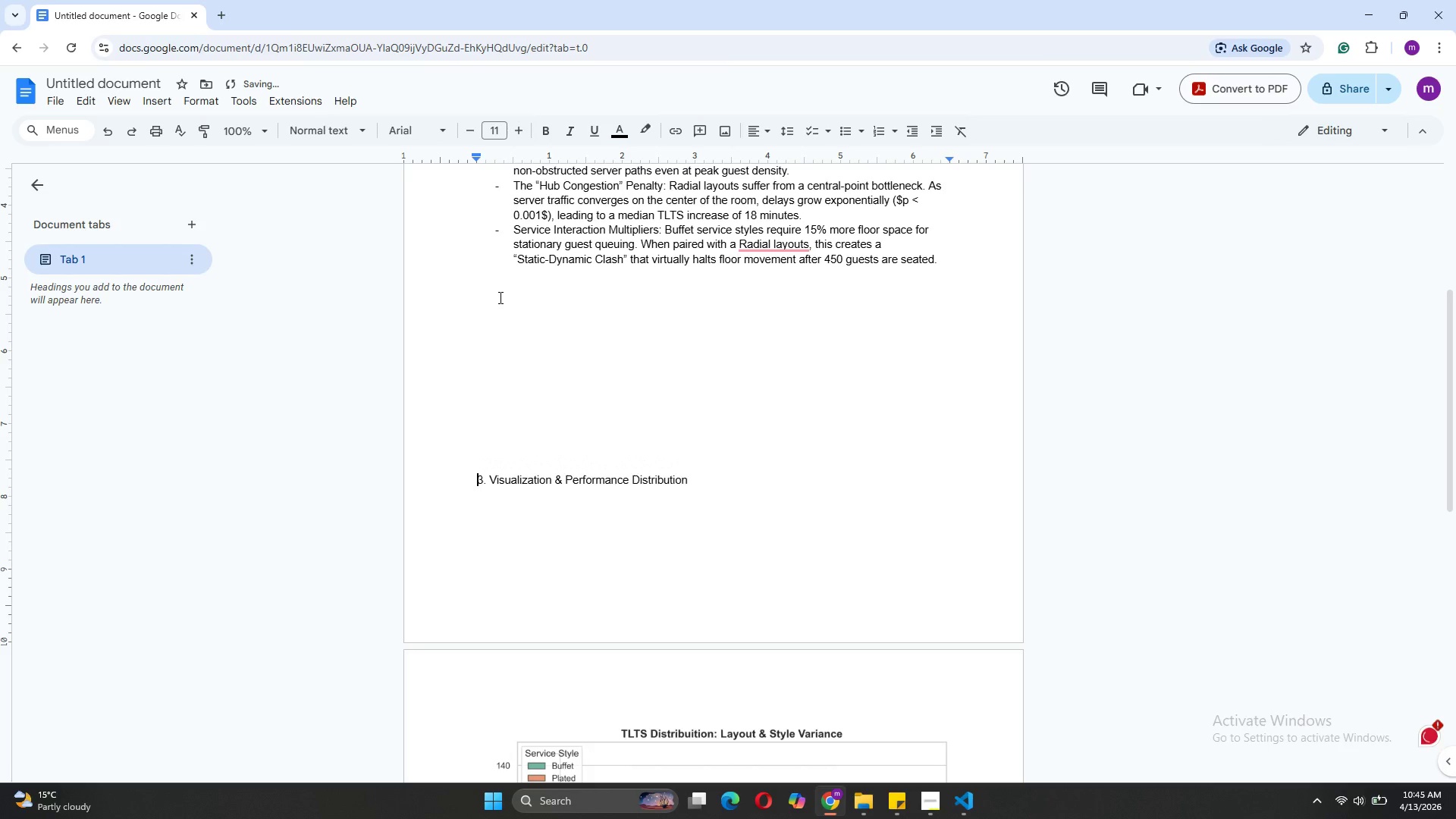 
key(Enter)
 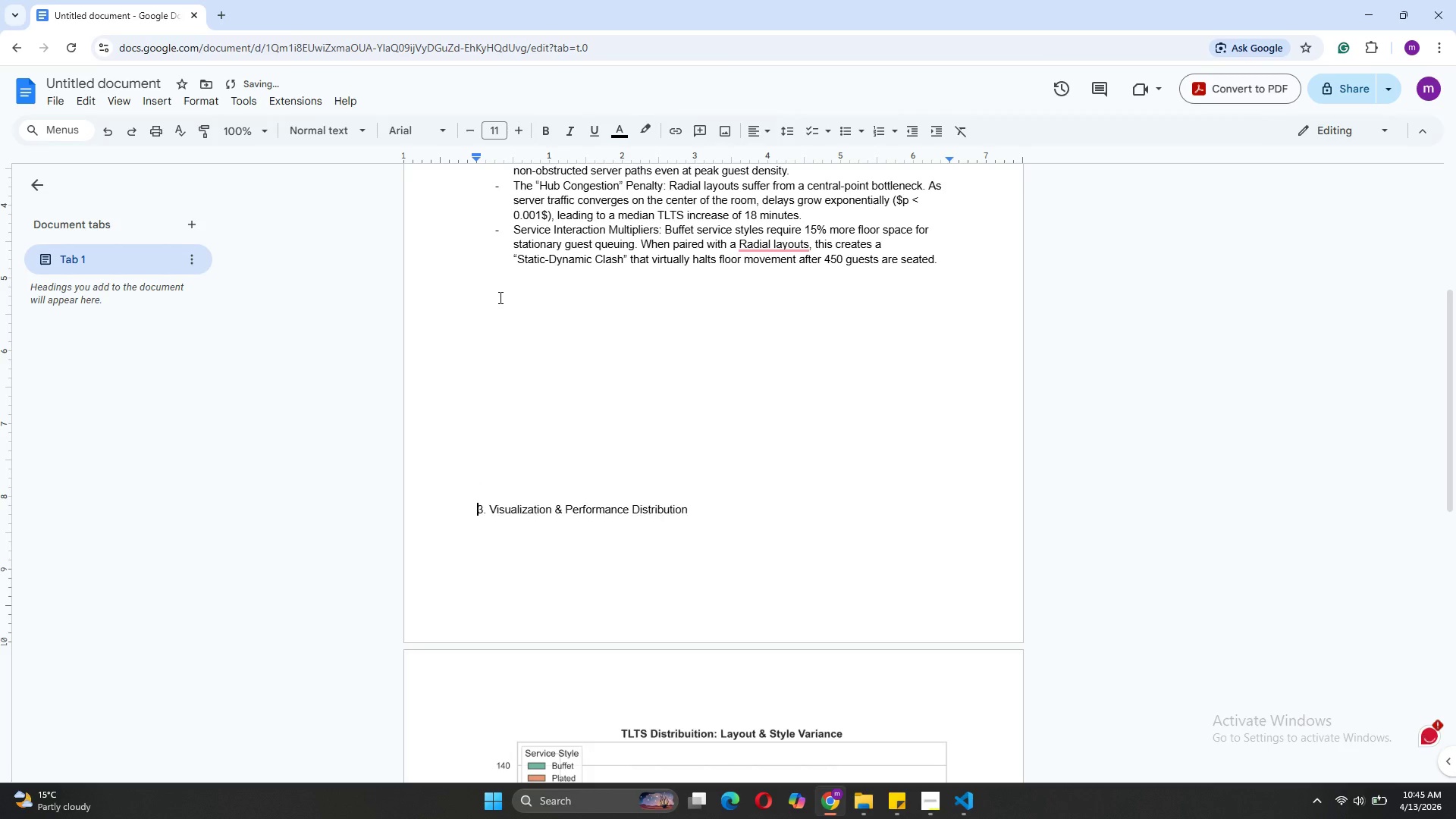 
key(Enter)
 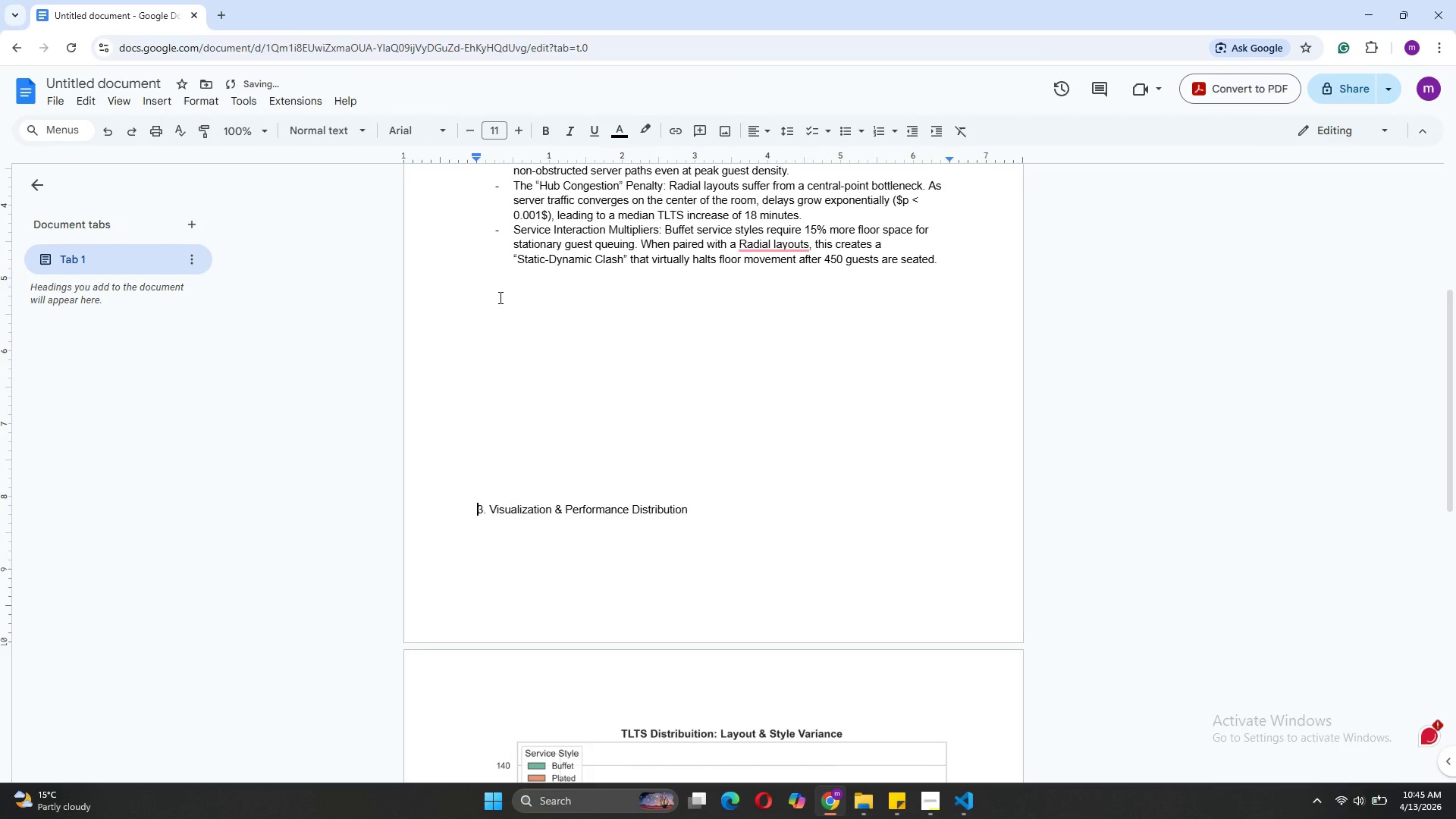 
key(Enter)
 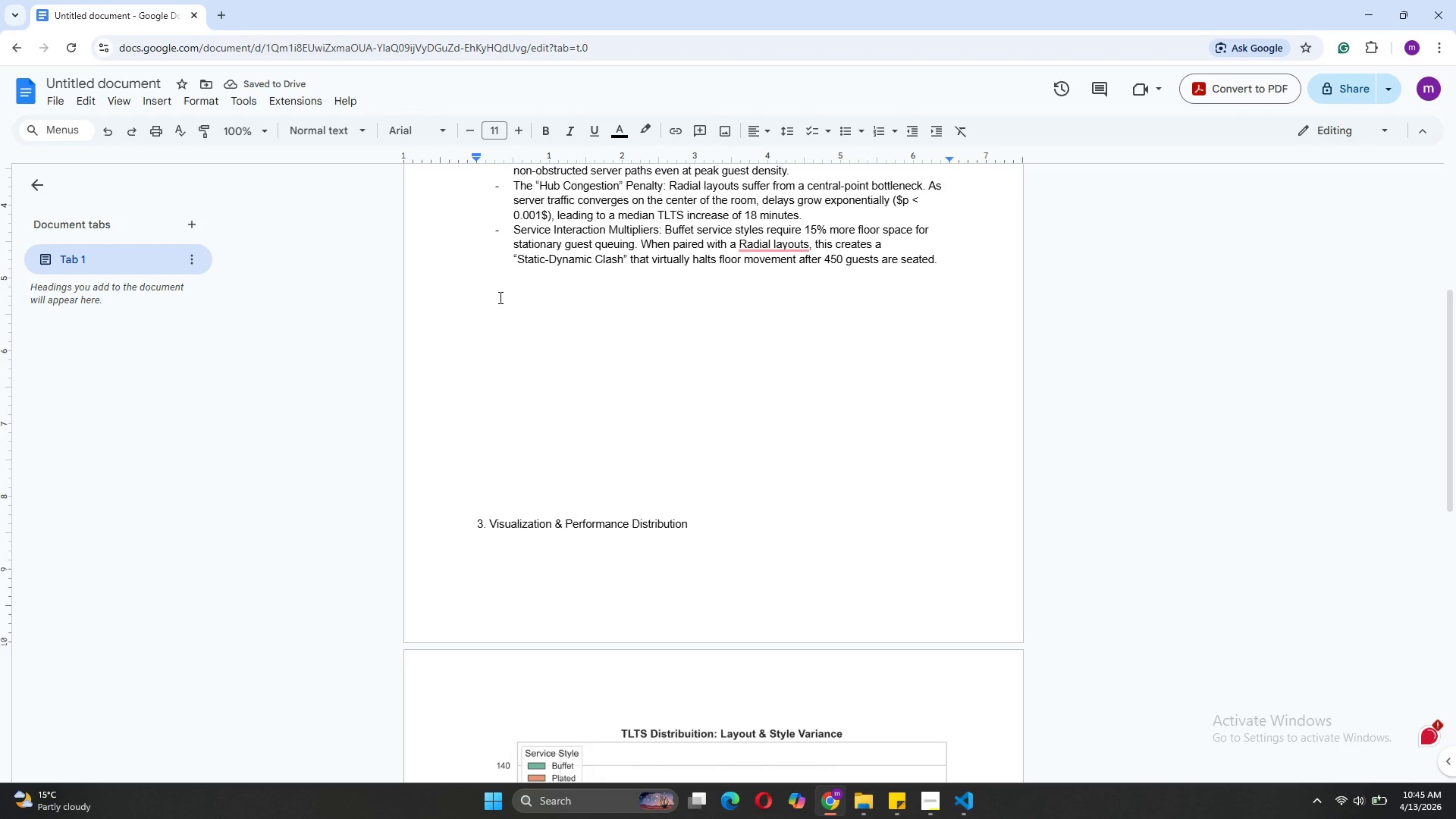 
hold_key(key=Backspace, duration=0.78)
 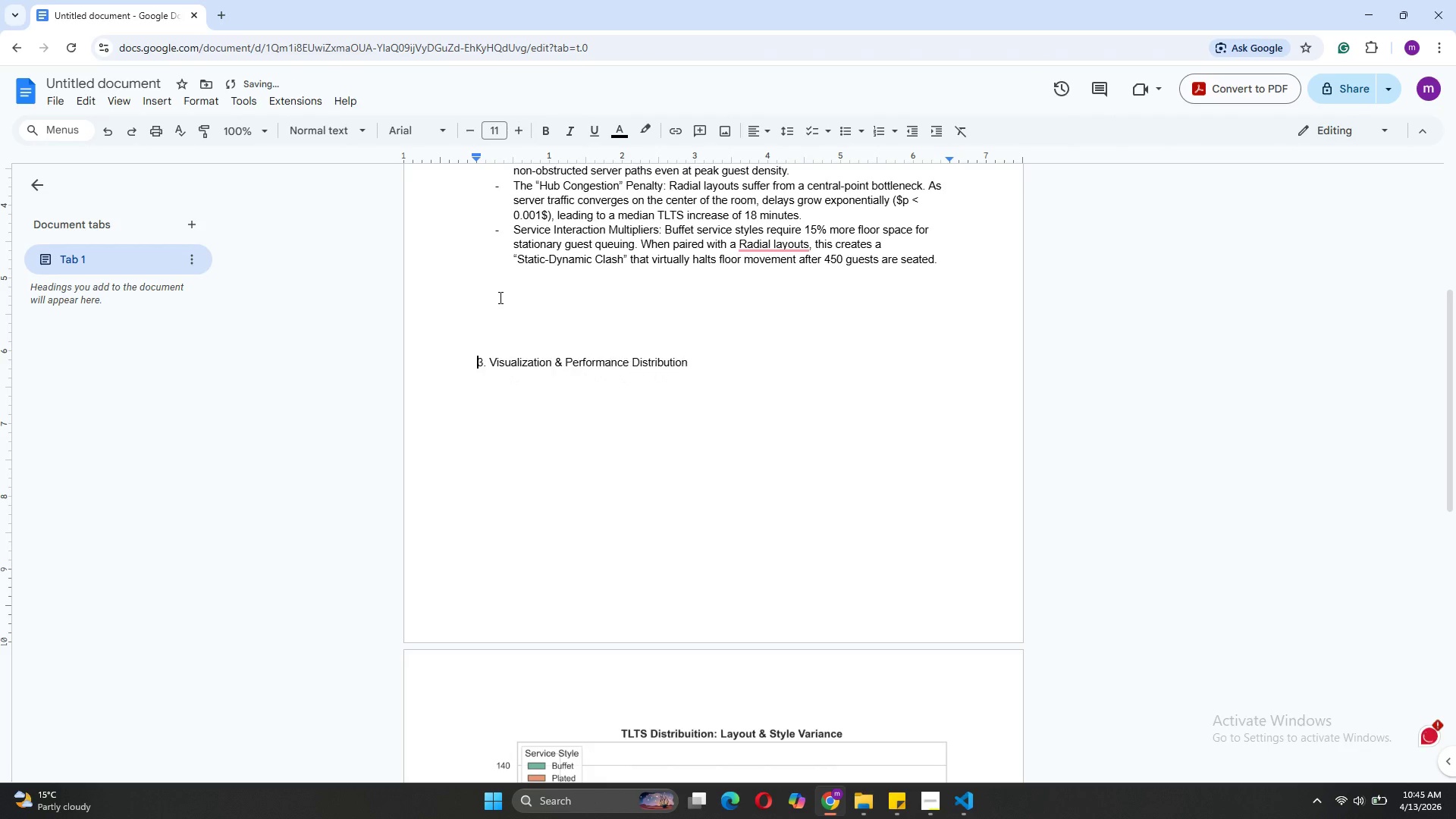 
key(Backspace)
 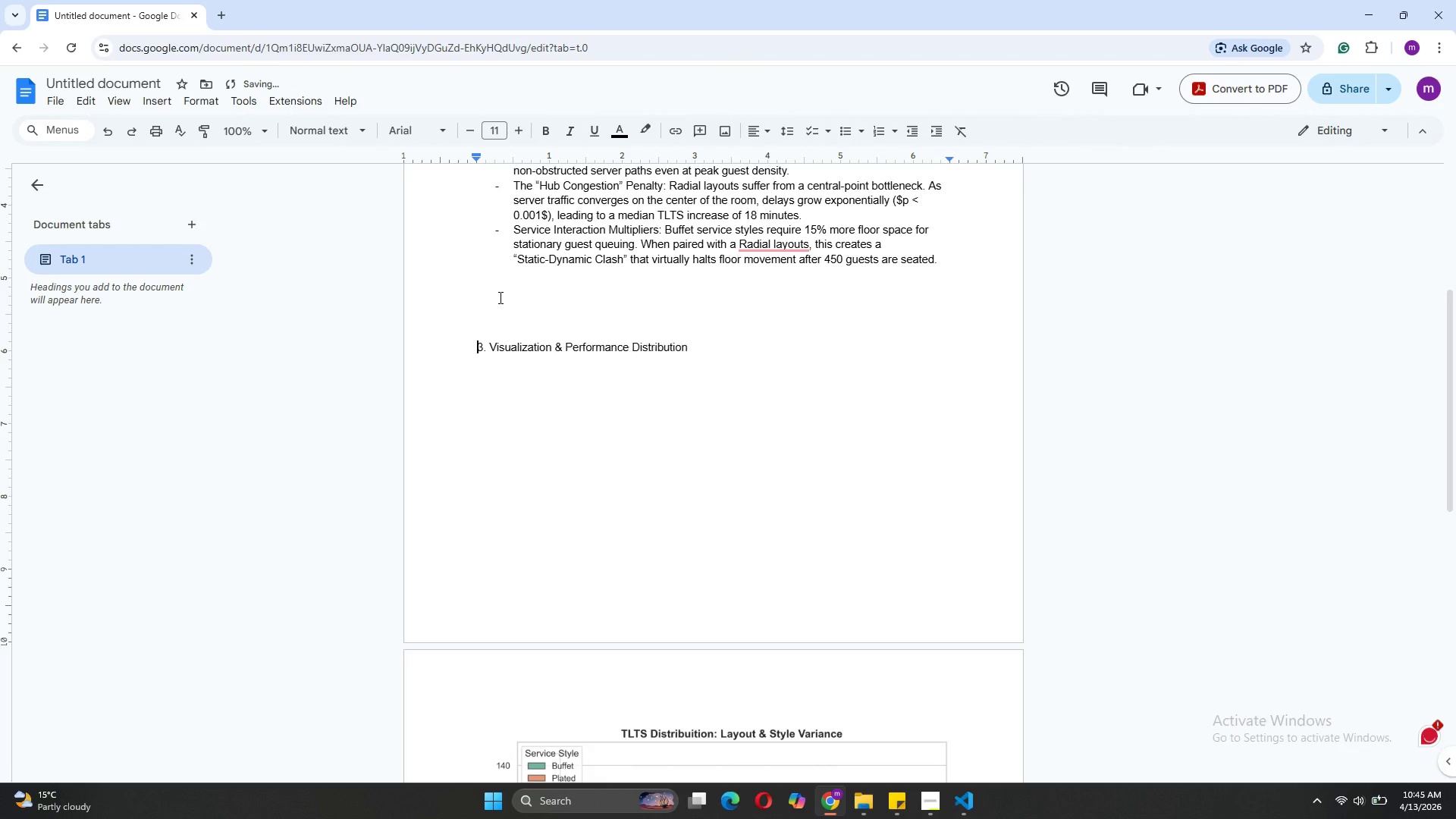 
key(Backspace)
 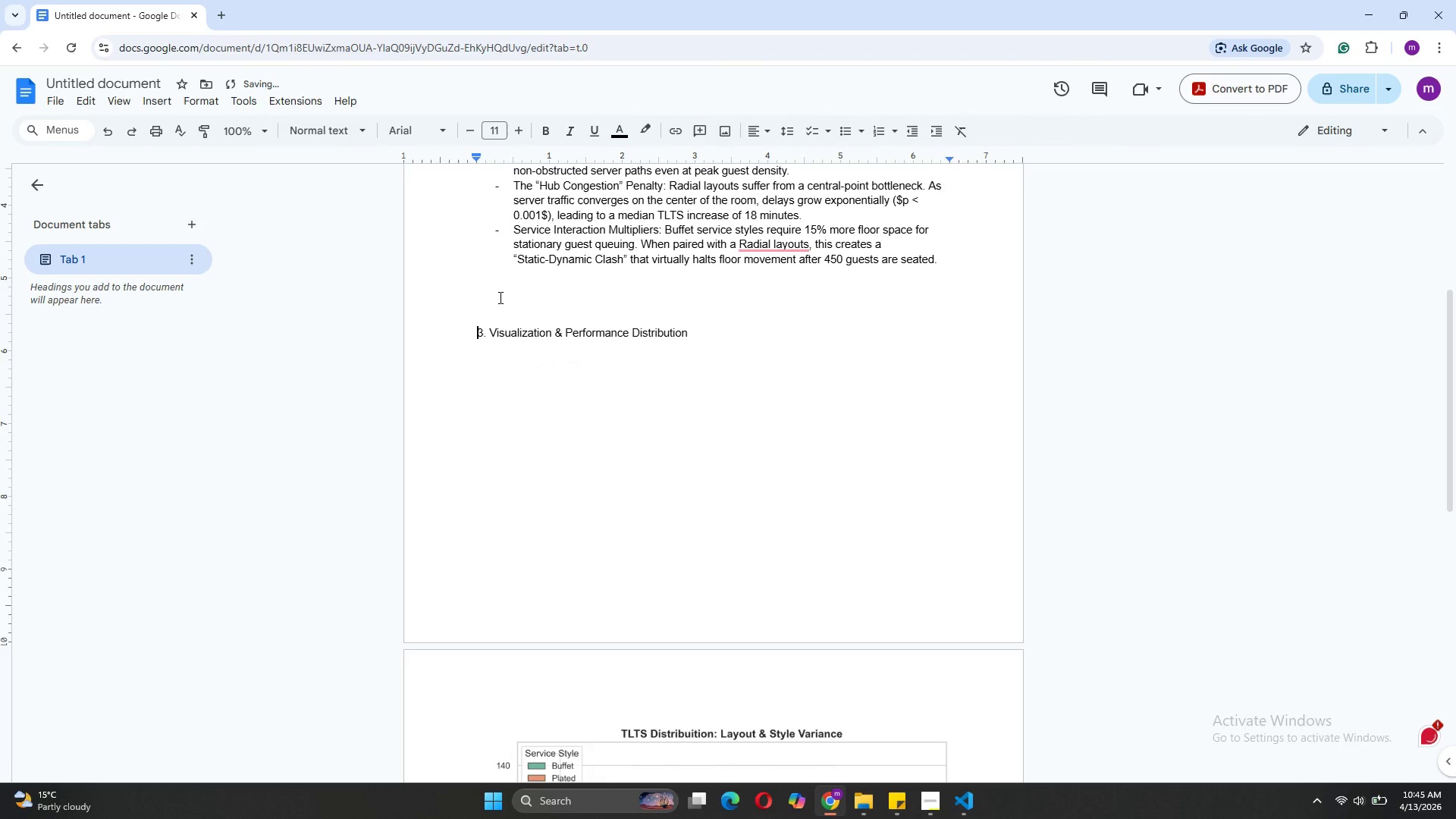 
key(Backspace)
 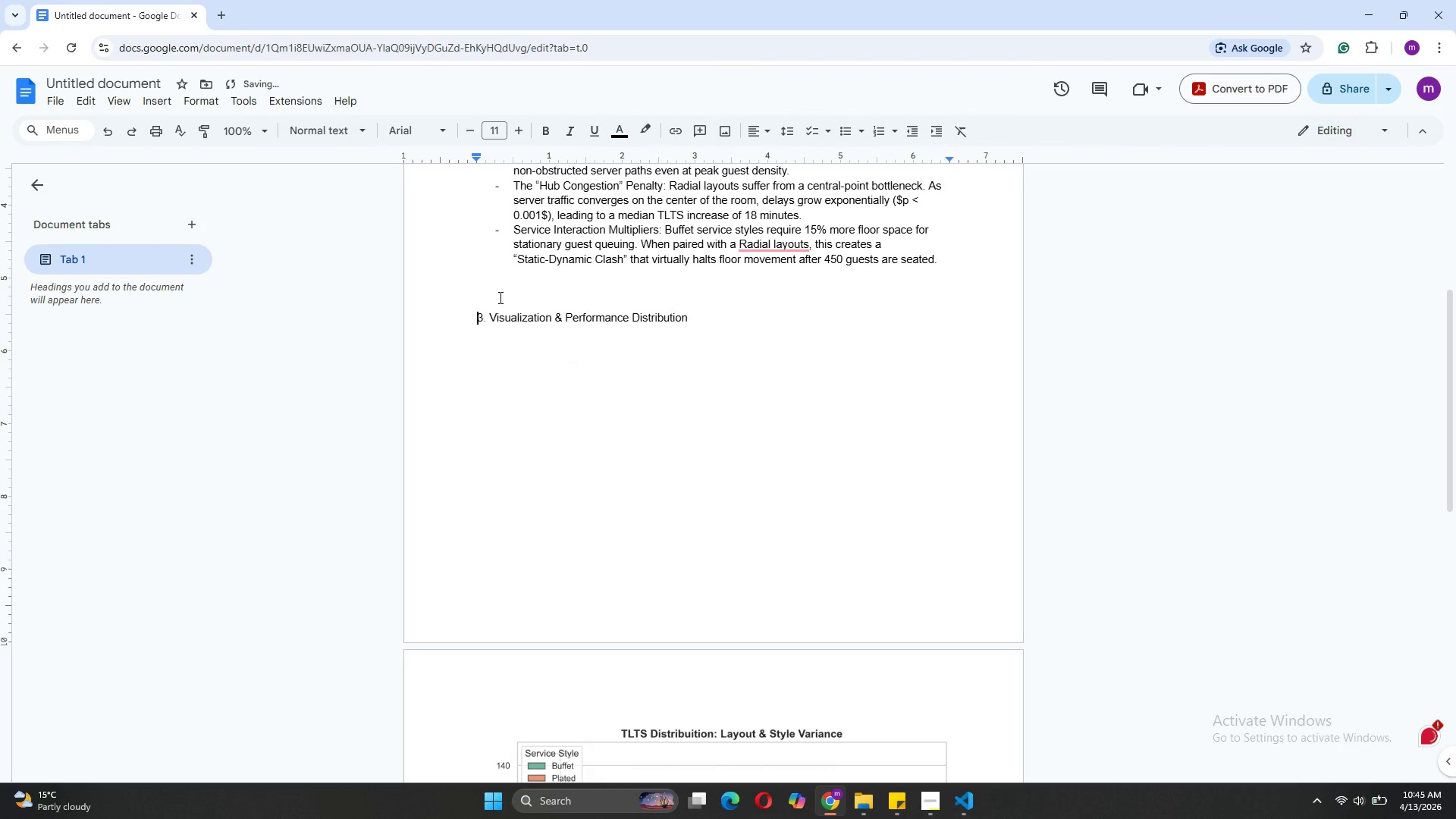 
key(Backspace)
 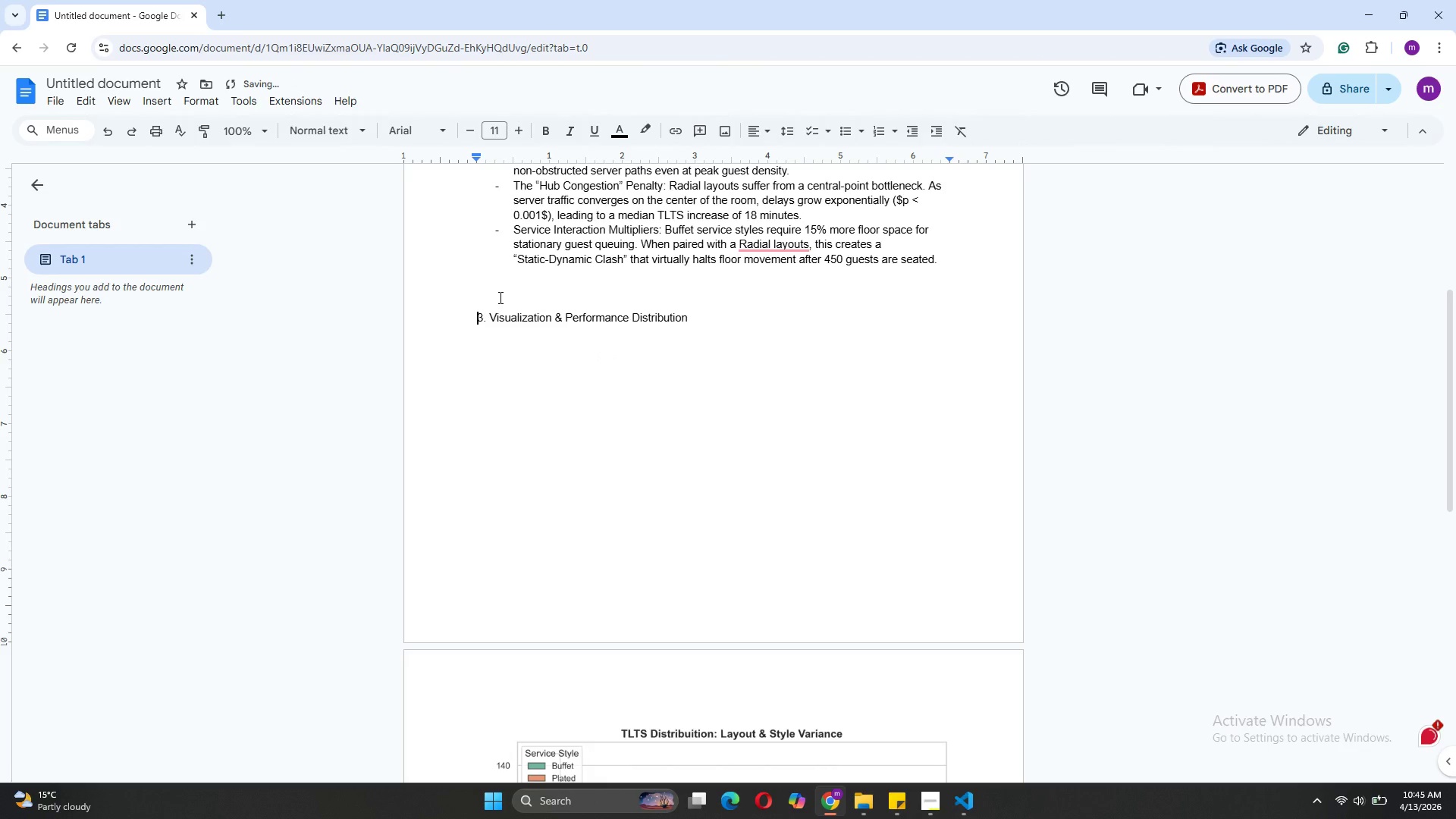 
key(Backspace)
 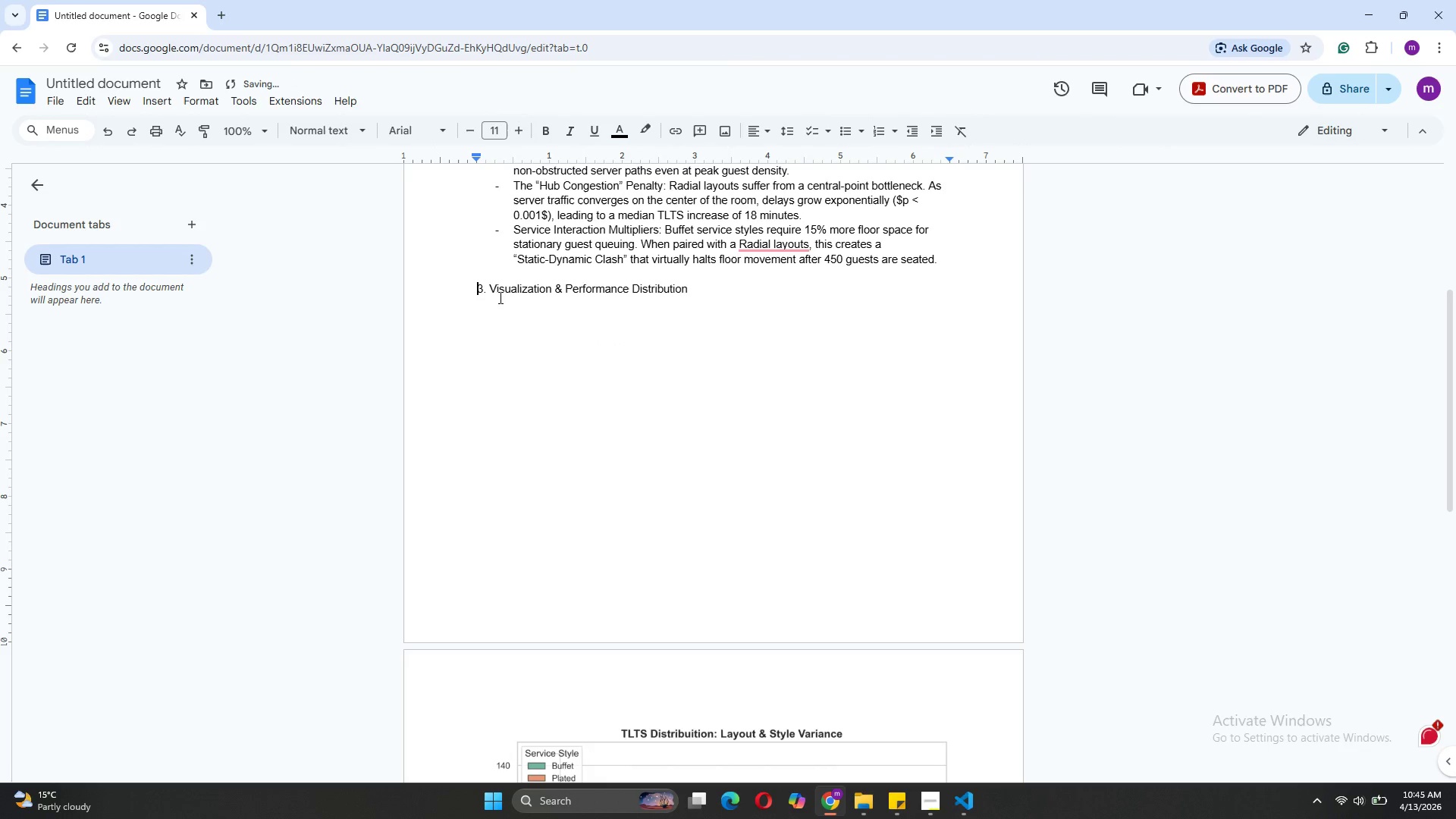 
key(Backspace)
 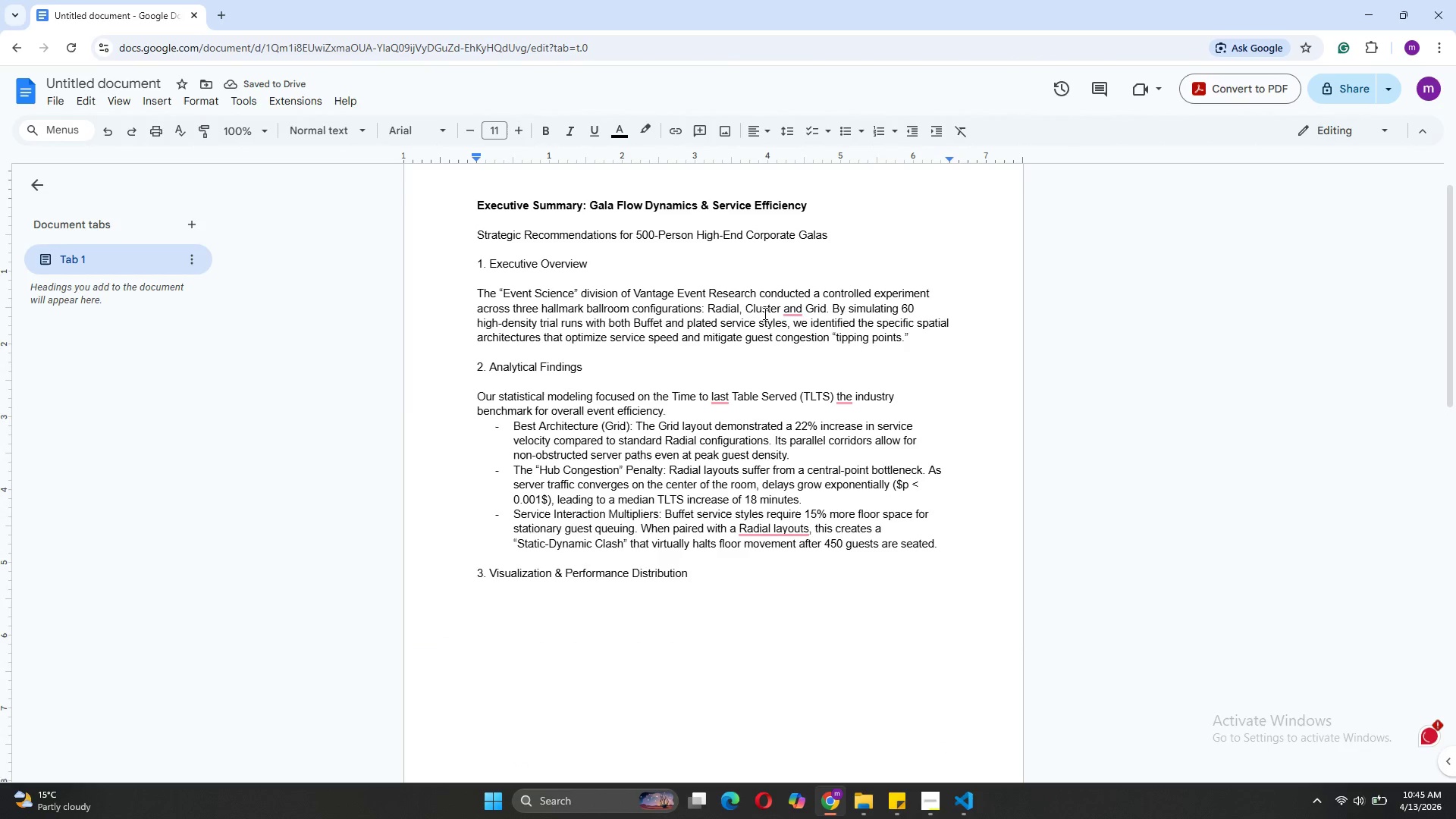 
left_click([711, 585])
 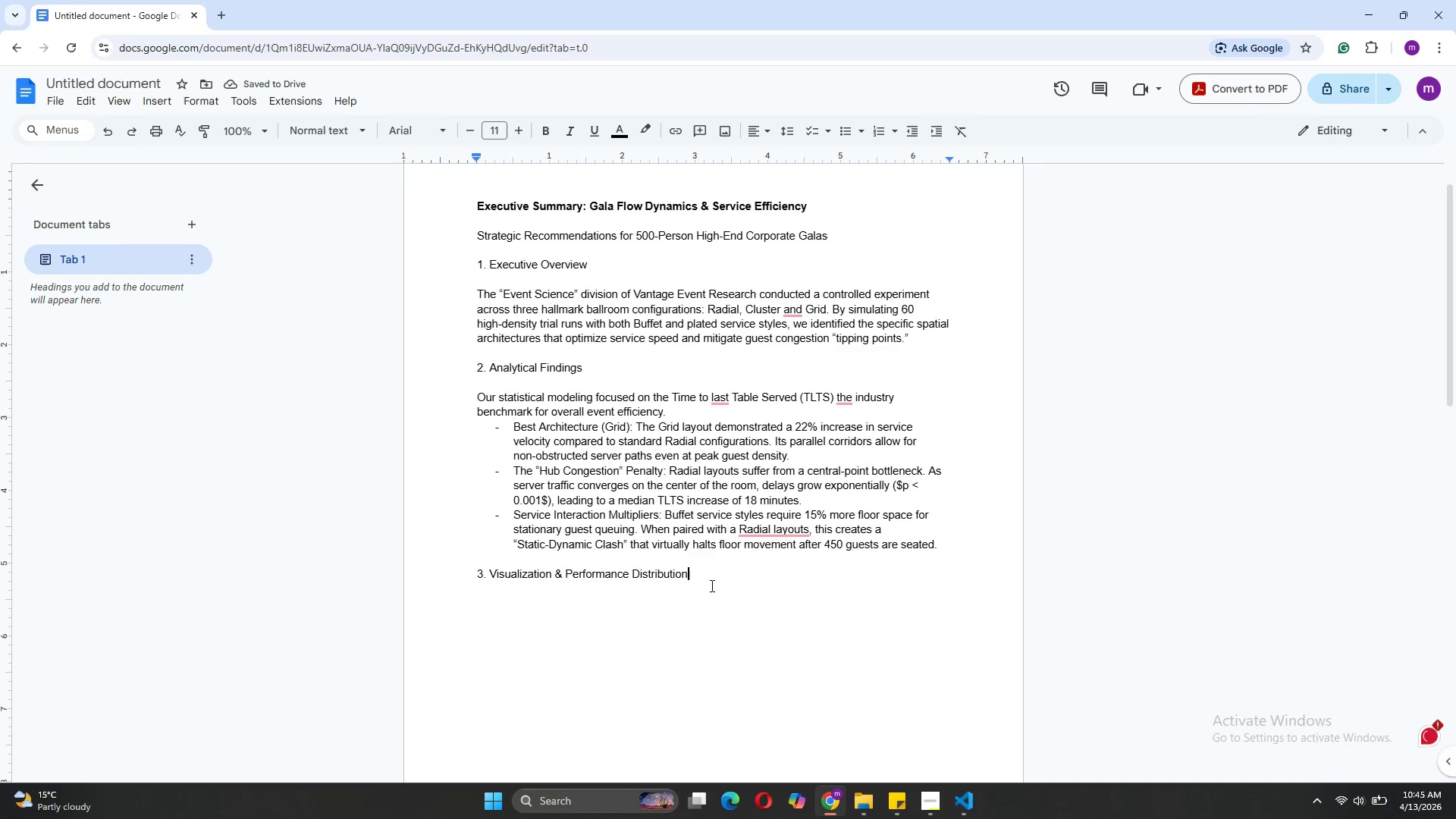 
key(Control+A)
 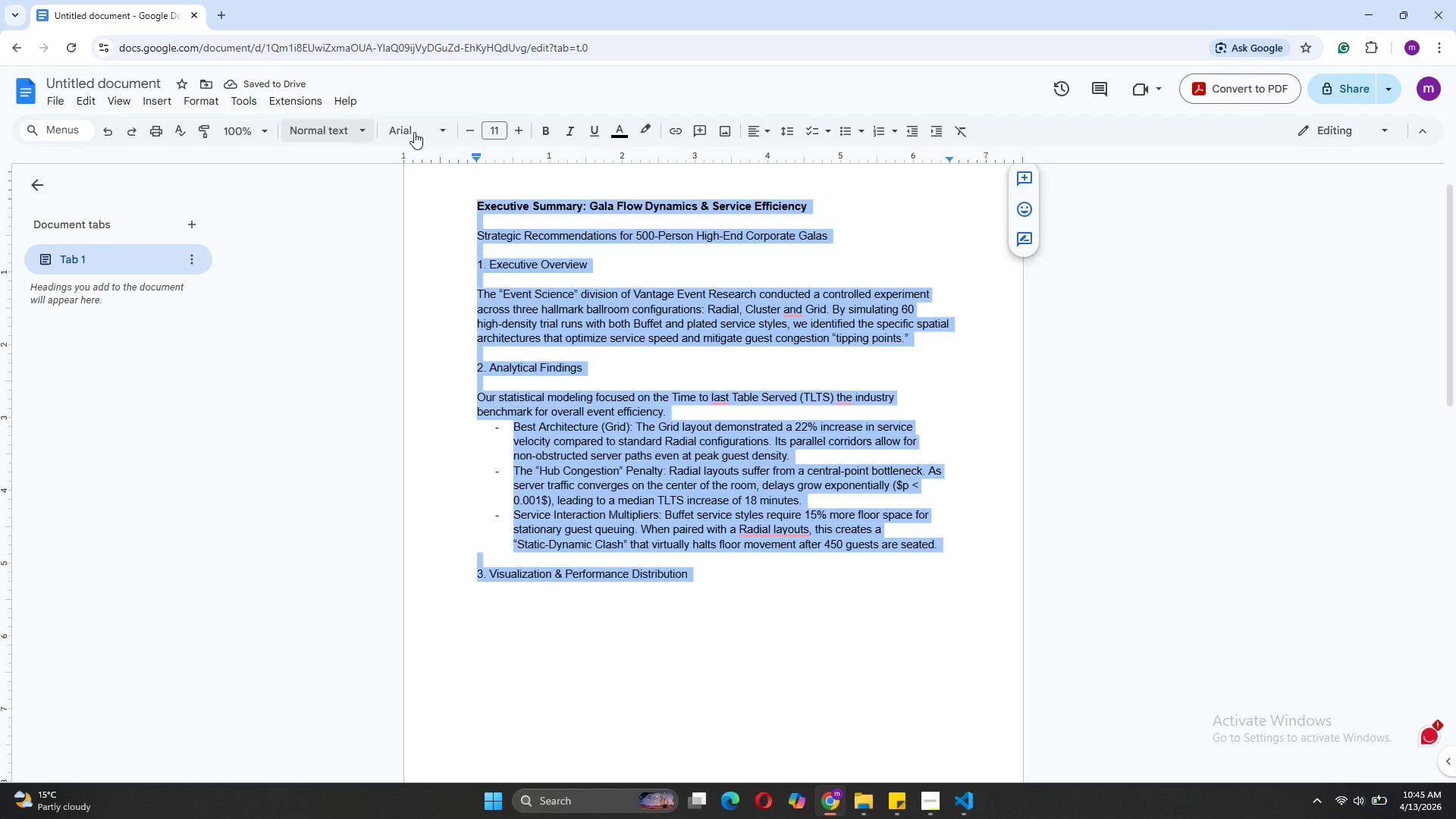 
left_click([417, 132])
 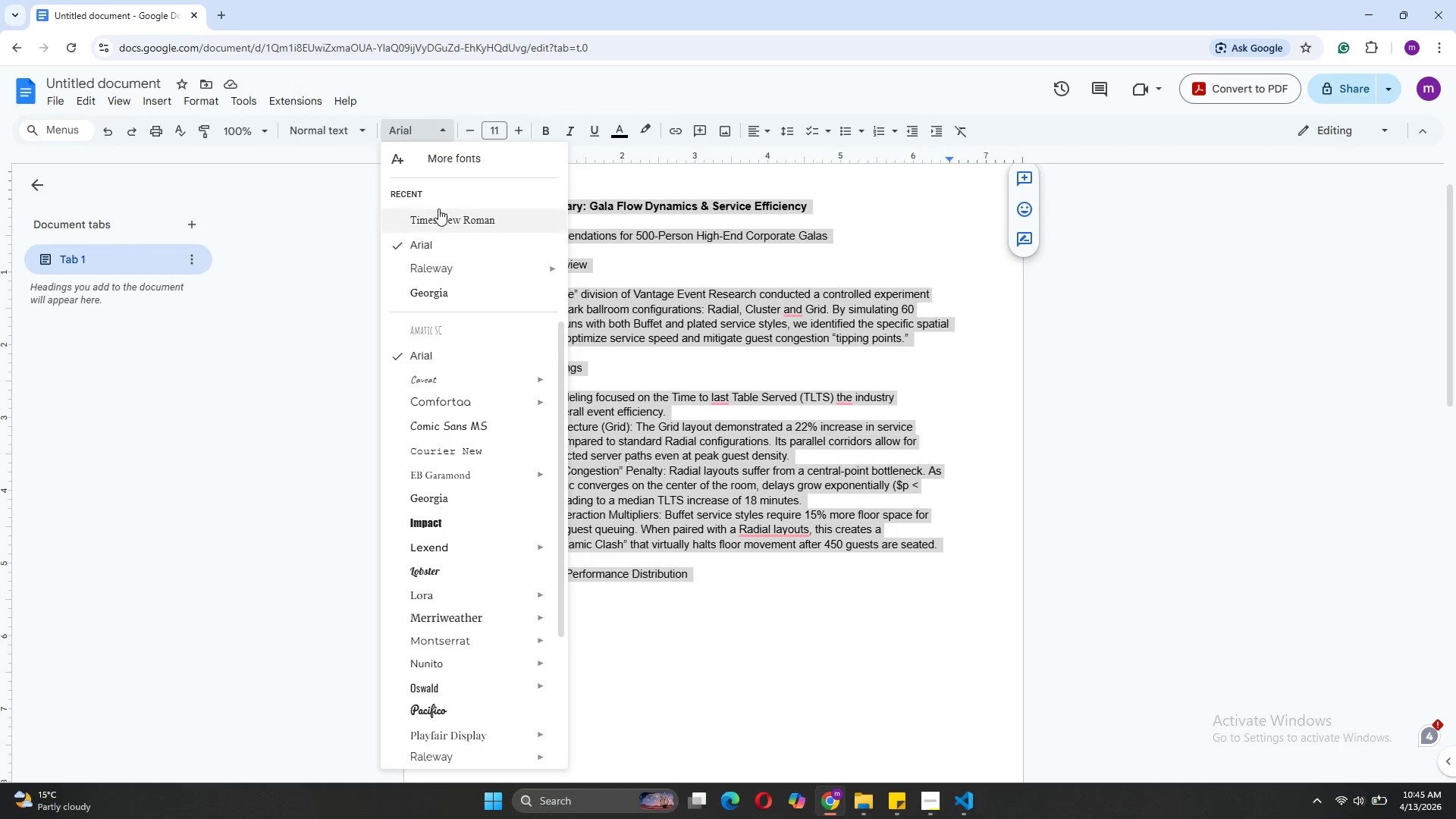 
left_click([438, 209])
 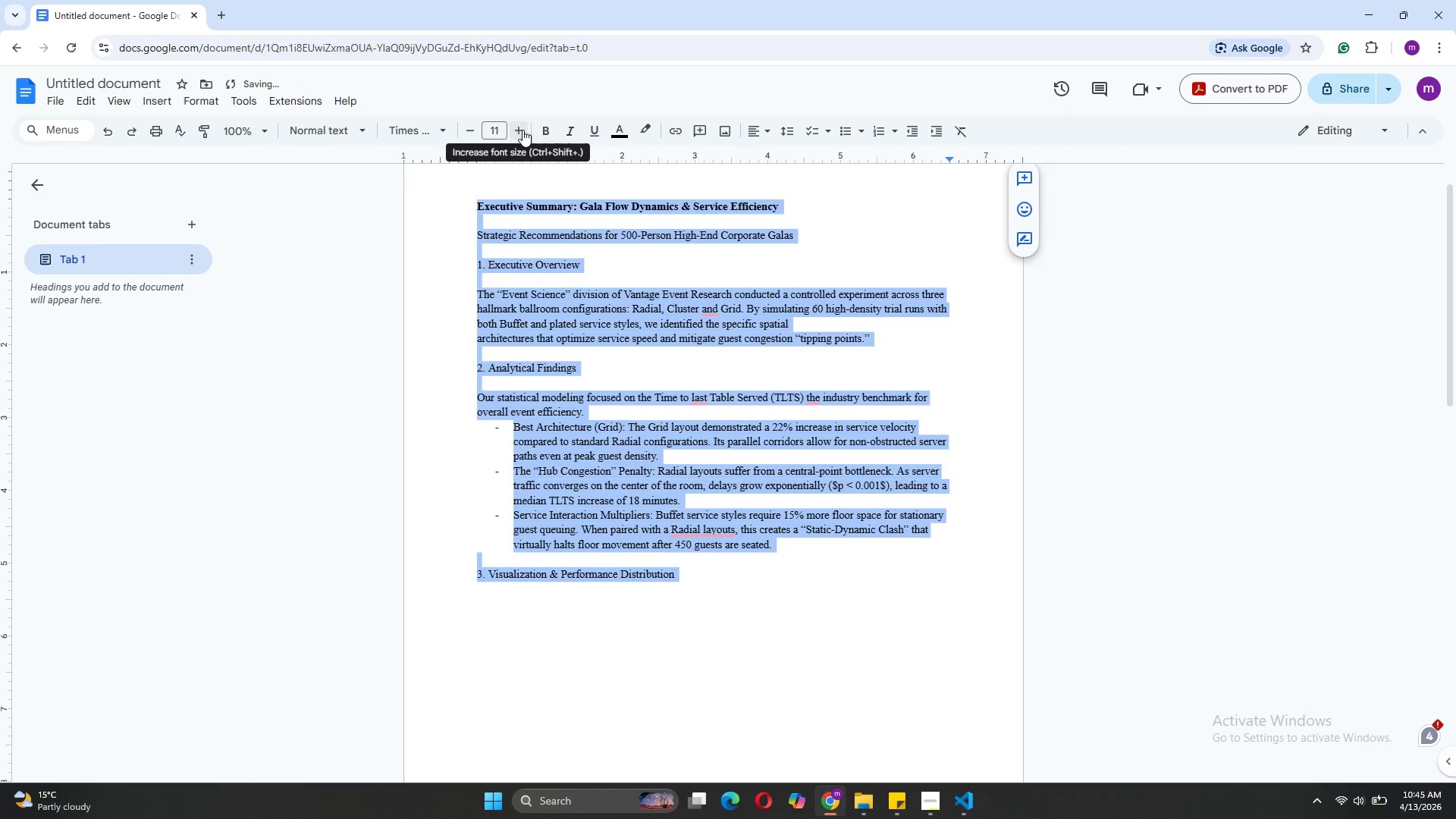 
double_click([522, 130])
 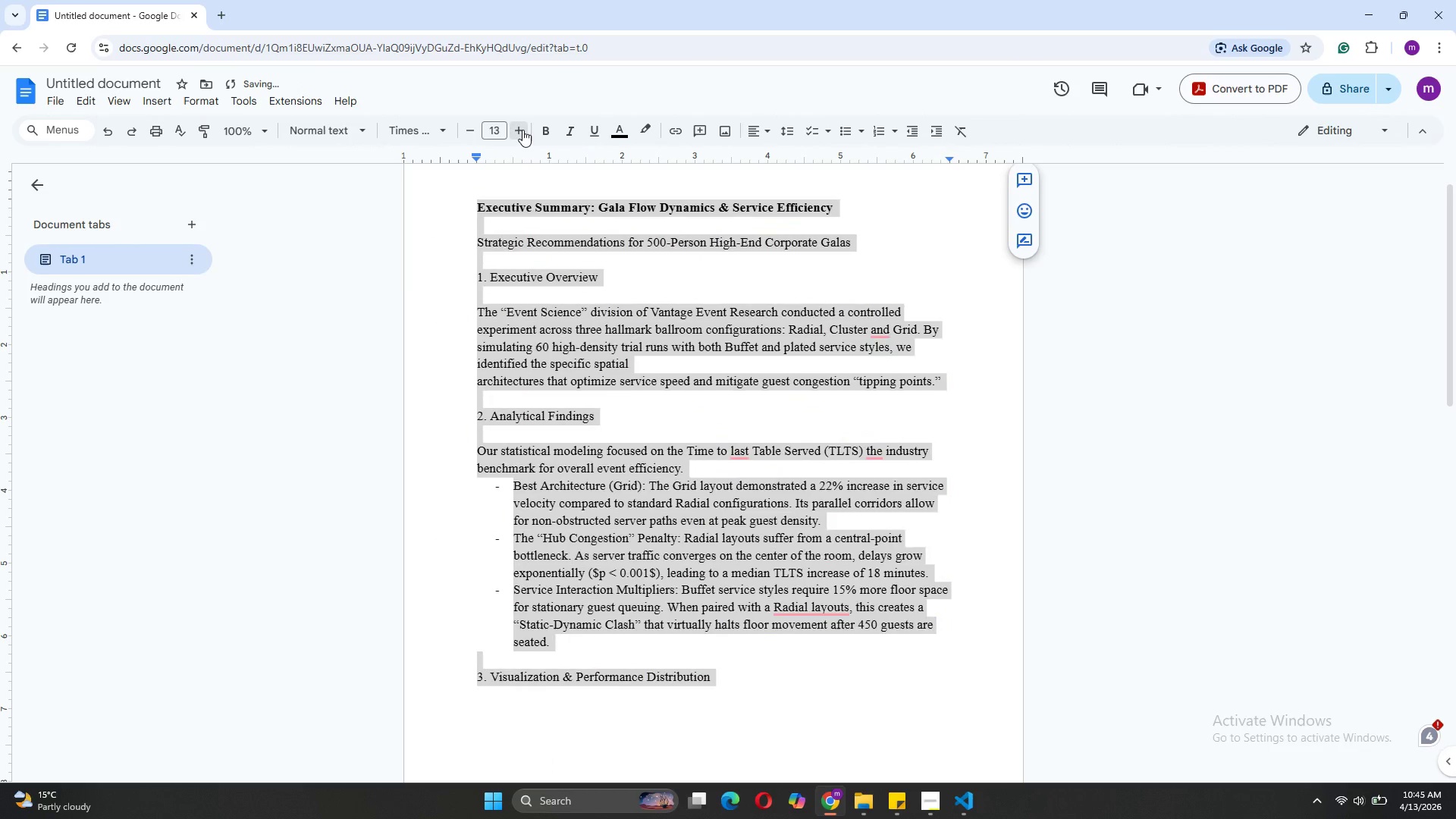 
triple_click([522, 130])
 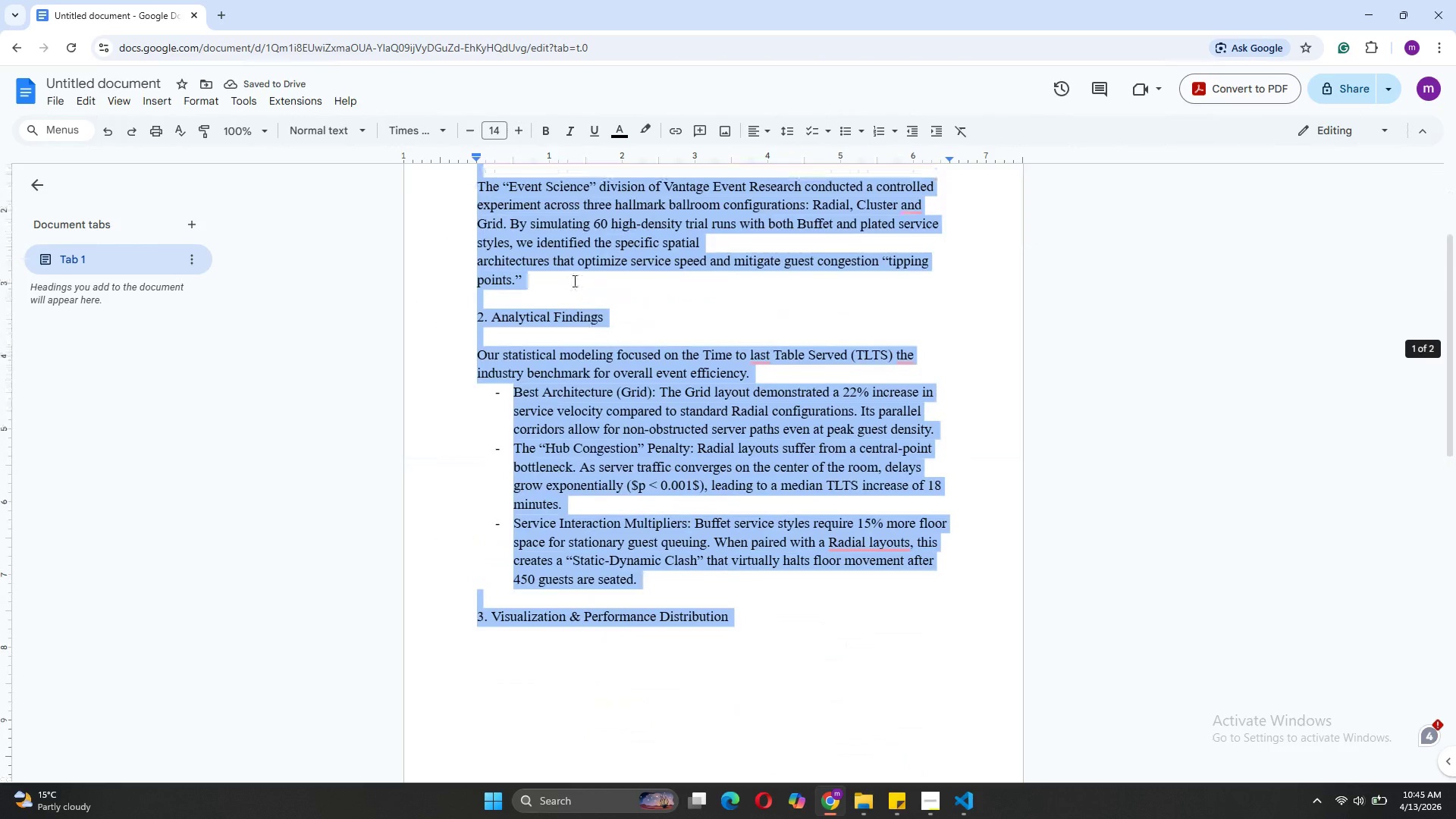 
left_click([600, 368])
 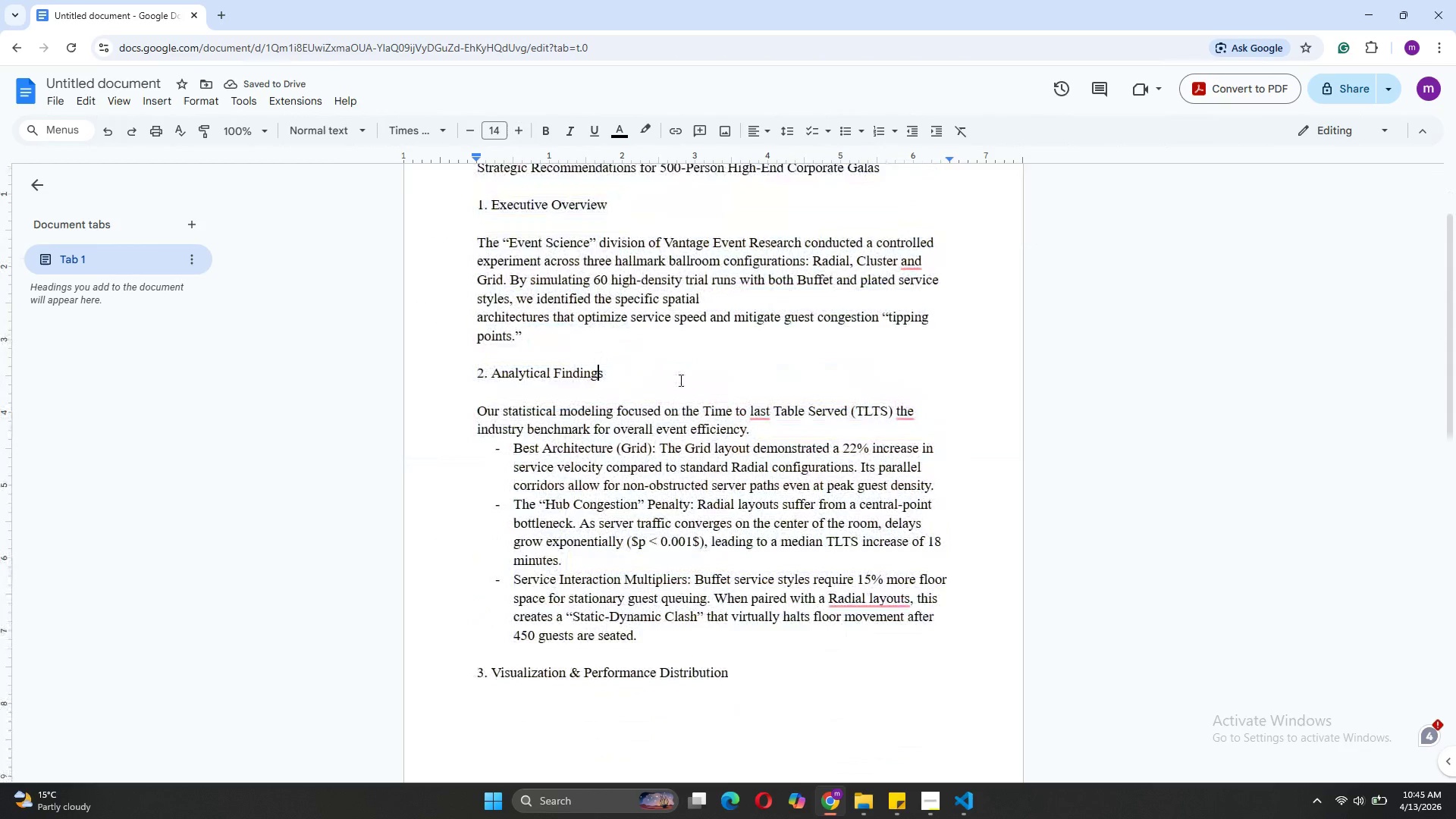 
mouse_move([656, 369])
 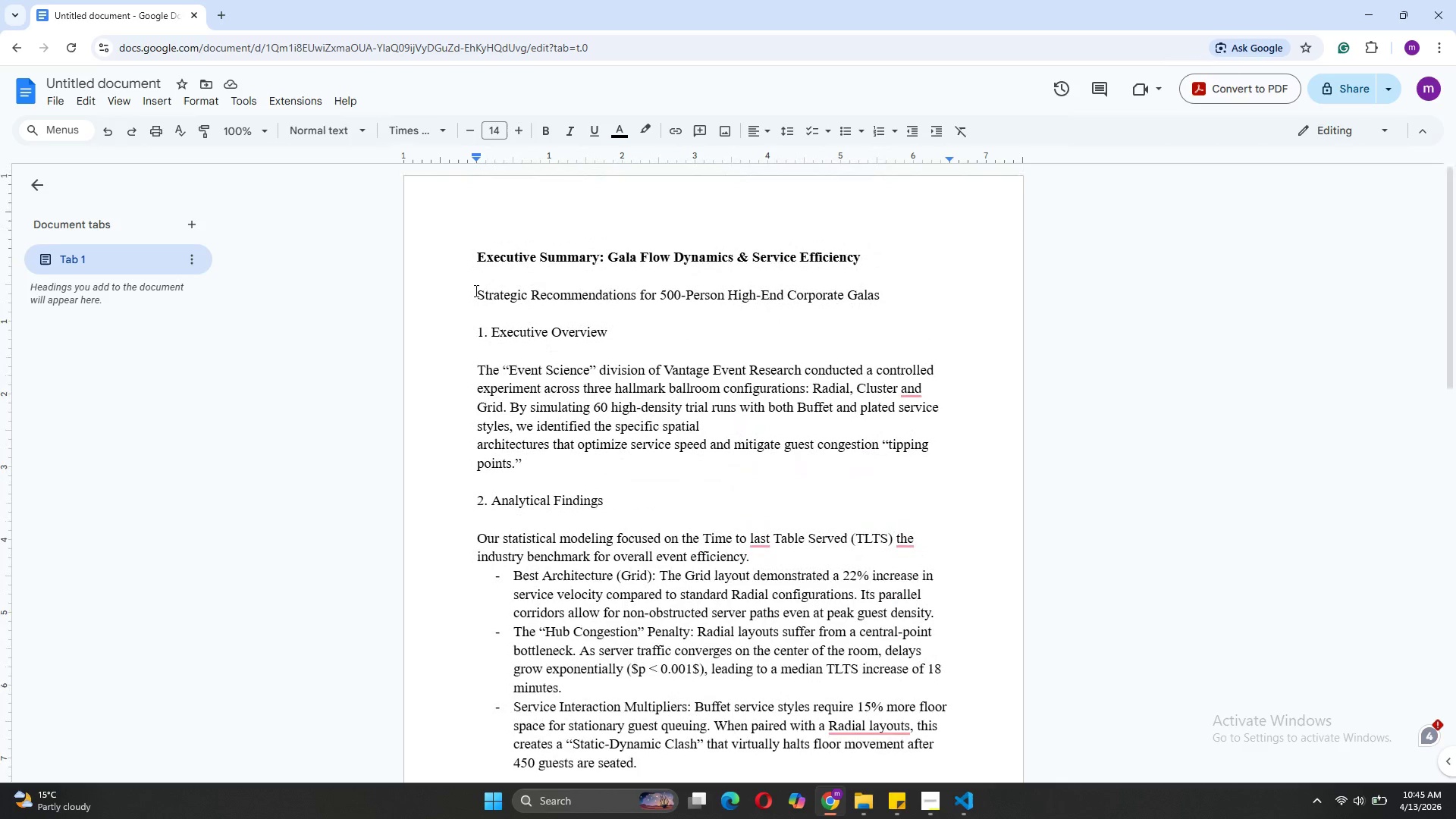 
left_click([479, 297])
 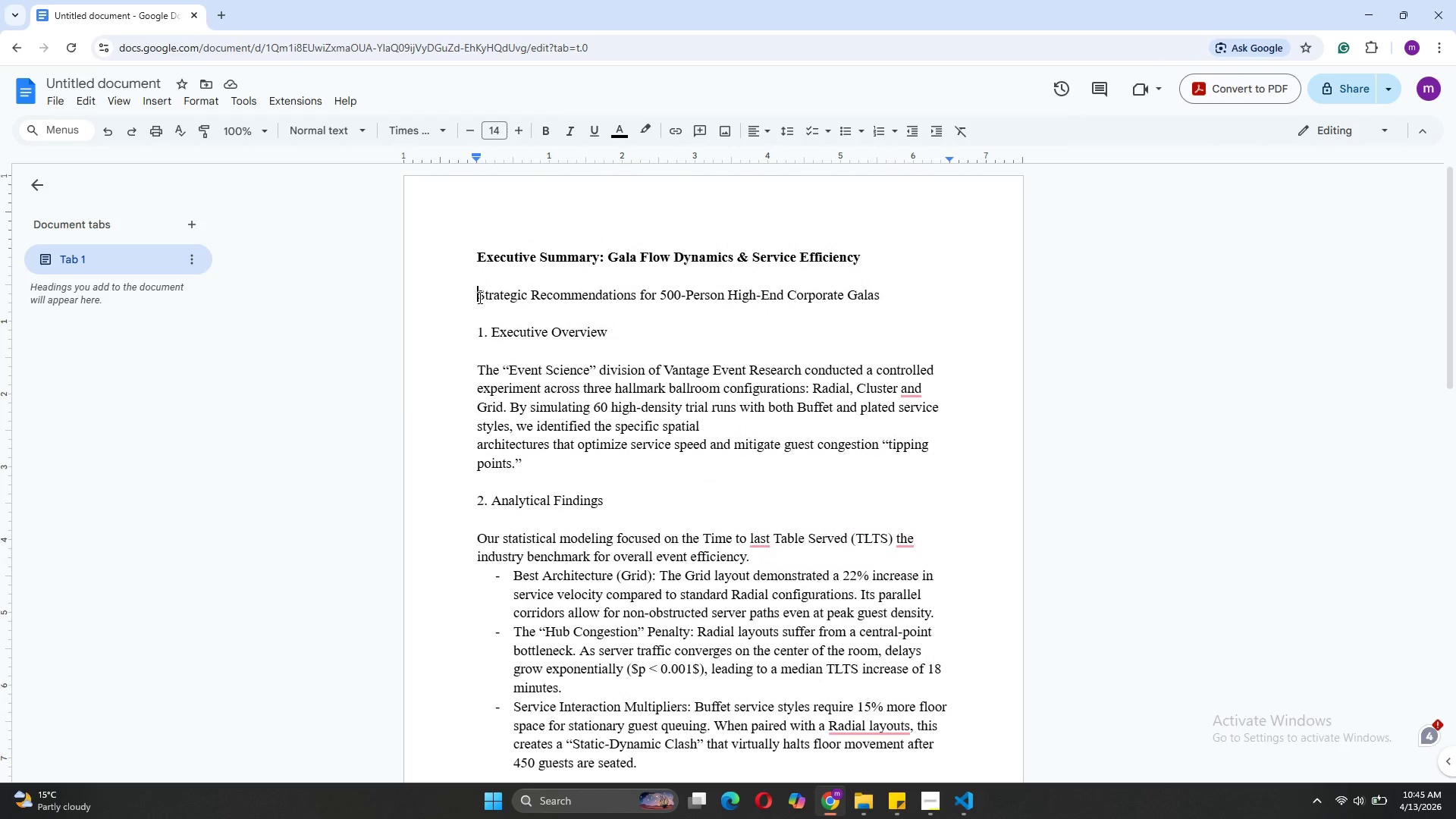 
key(Backspace)
 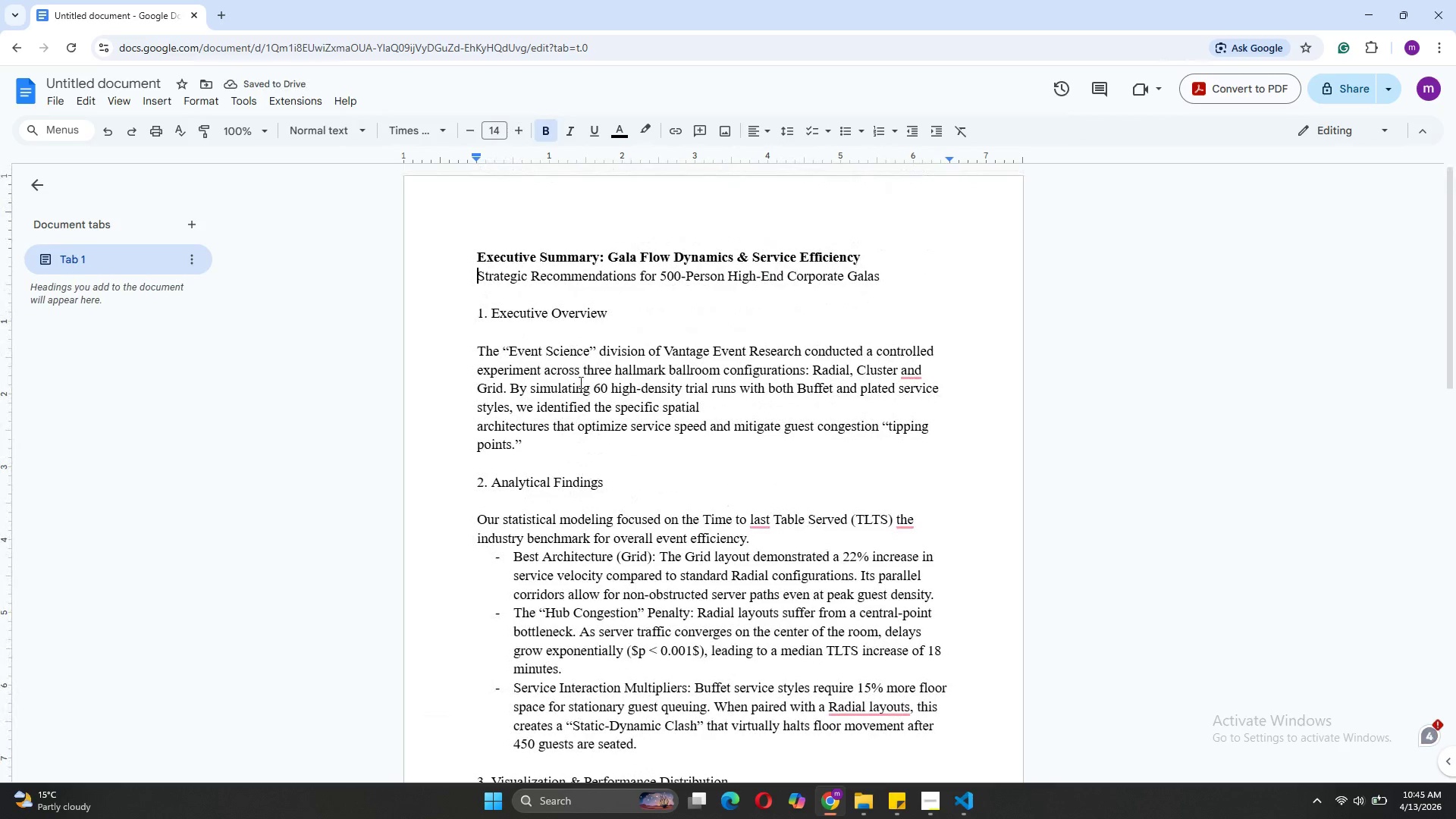 
wait(10.08)
 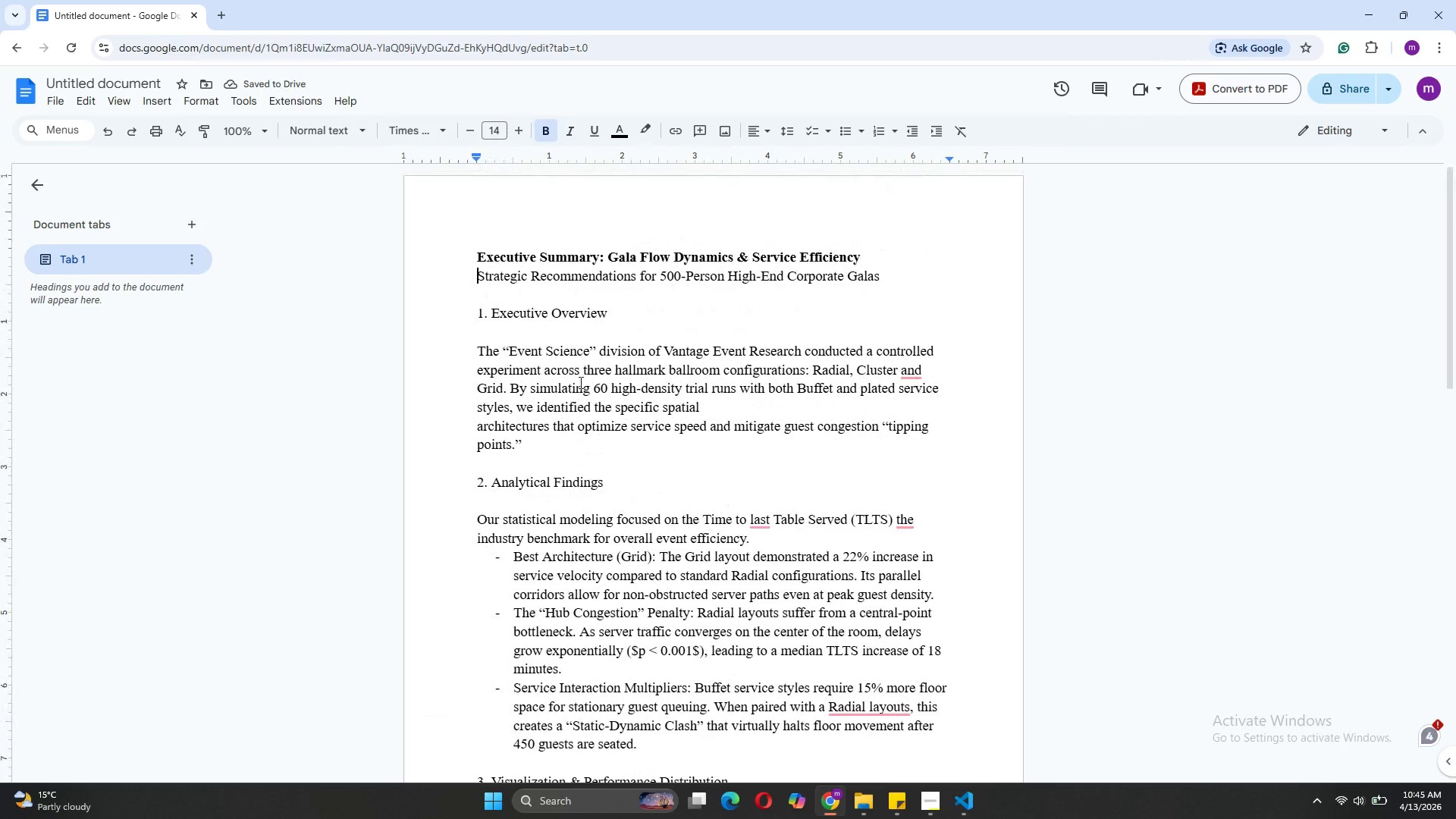 
left_click_drag(start_coordinate=[610, 319], to_coordinate=[624, 310])
 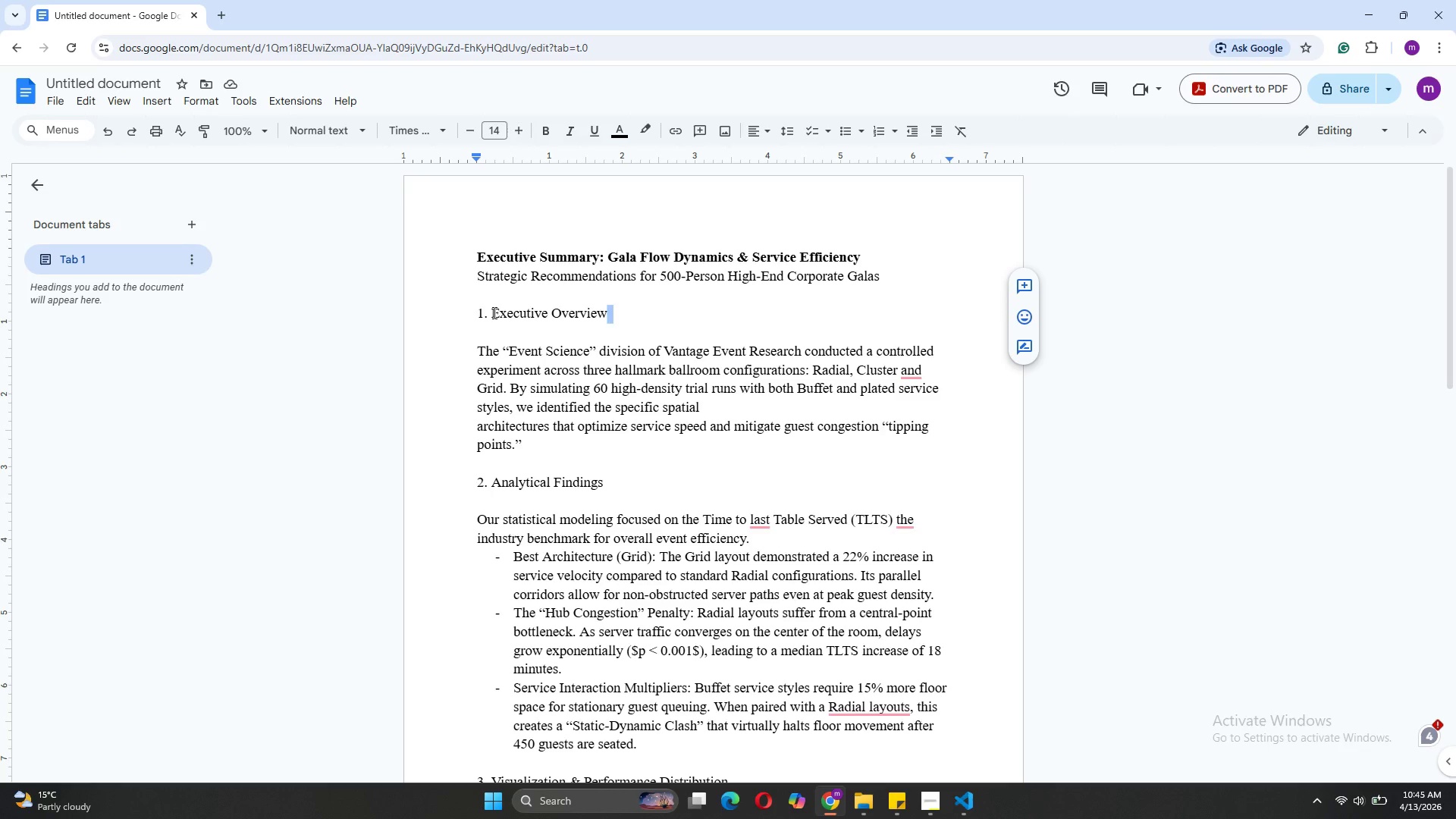 
left_click([492, 312])
 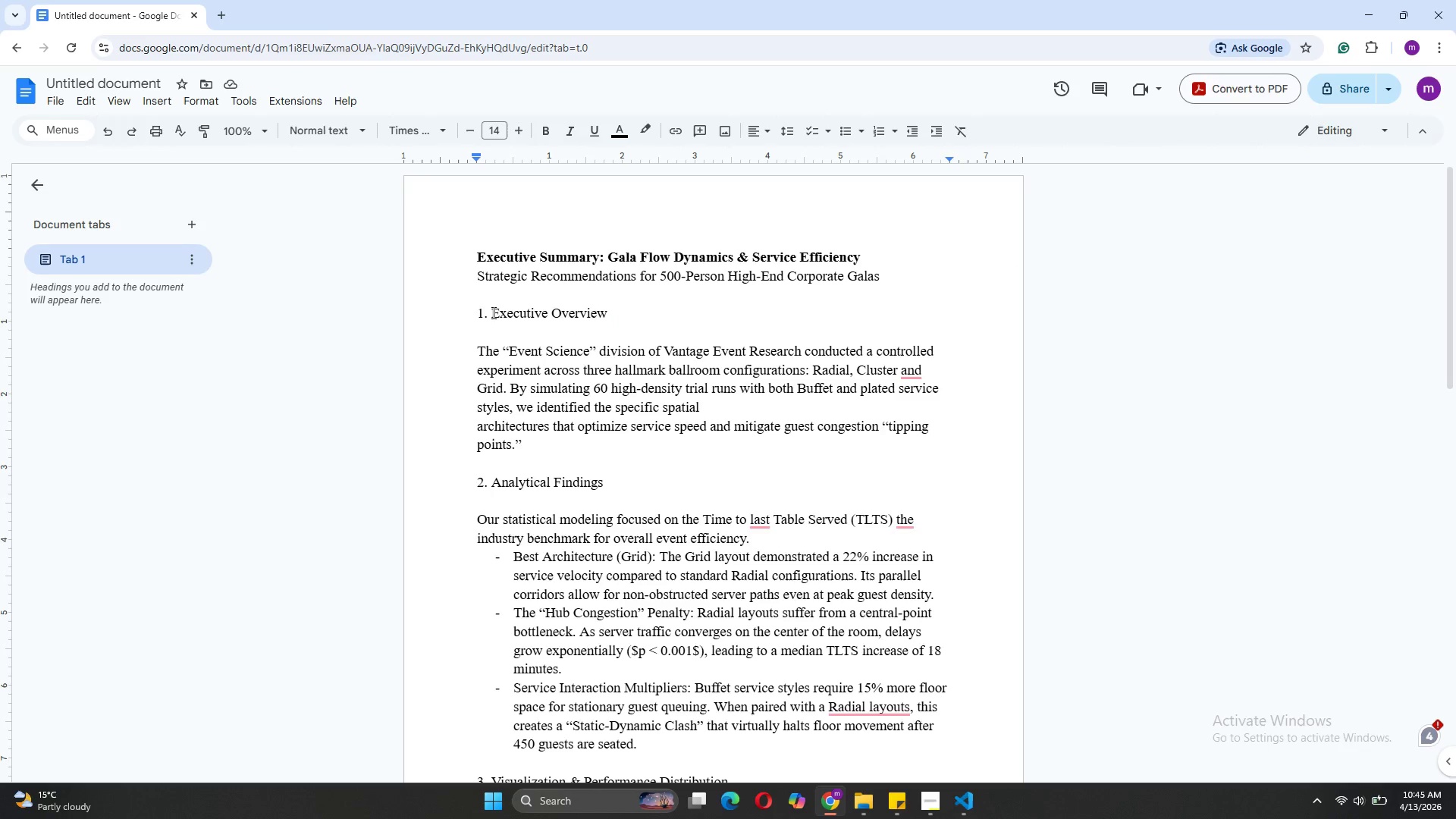 
key(Backspace)
 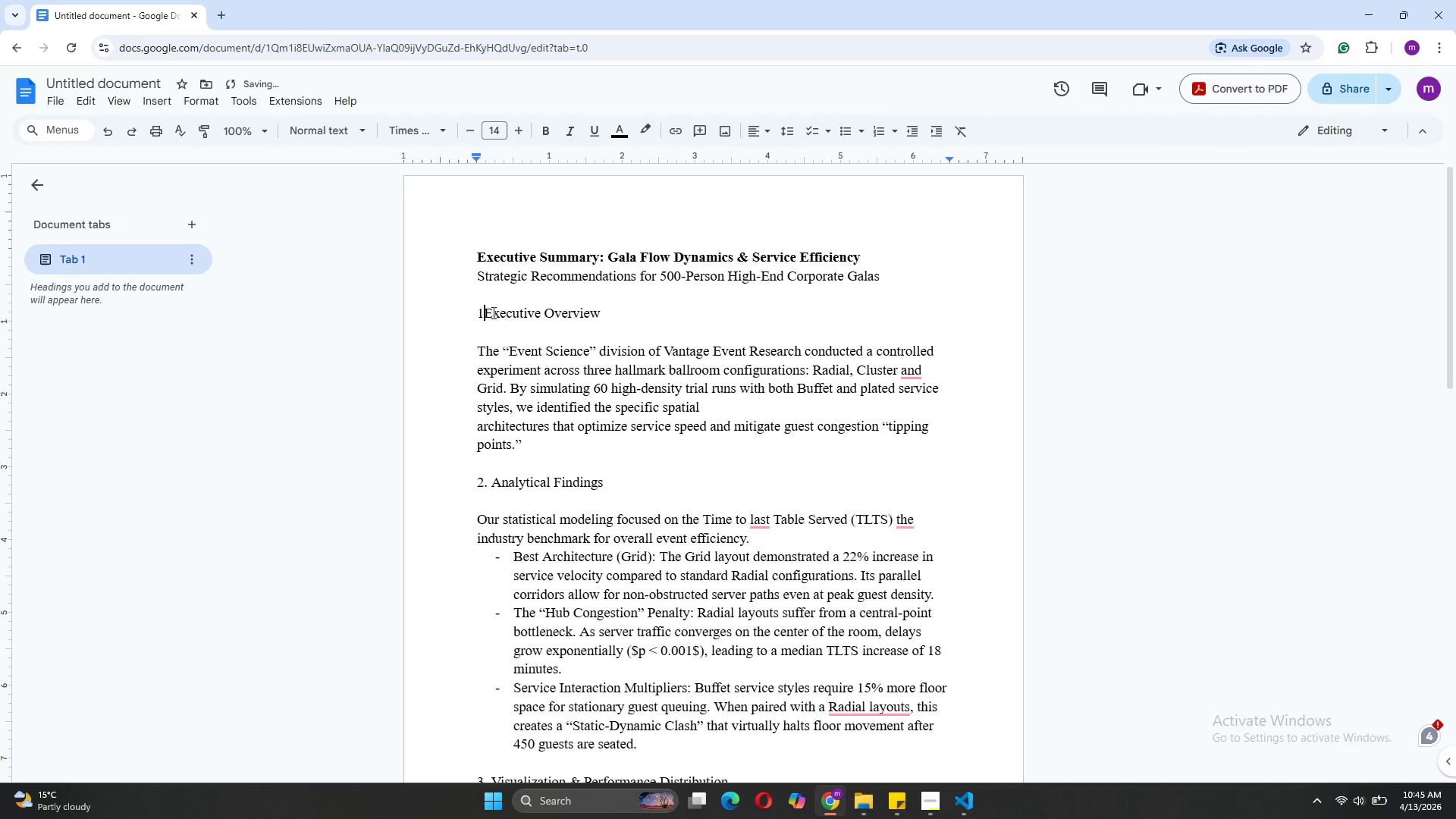 
key(Backspace)
 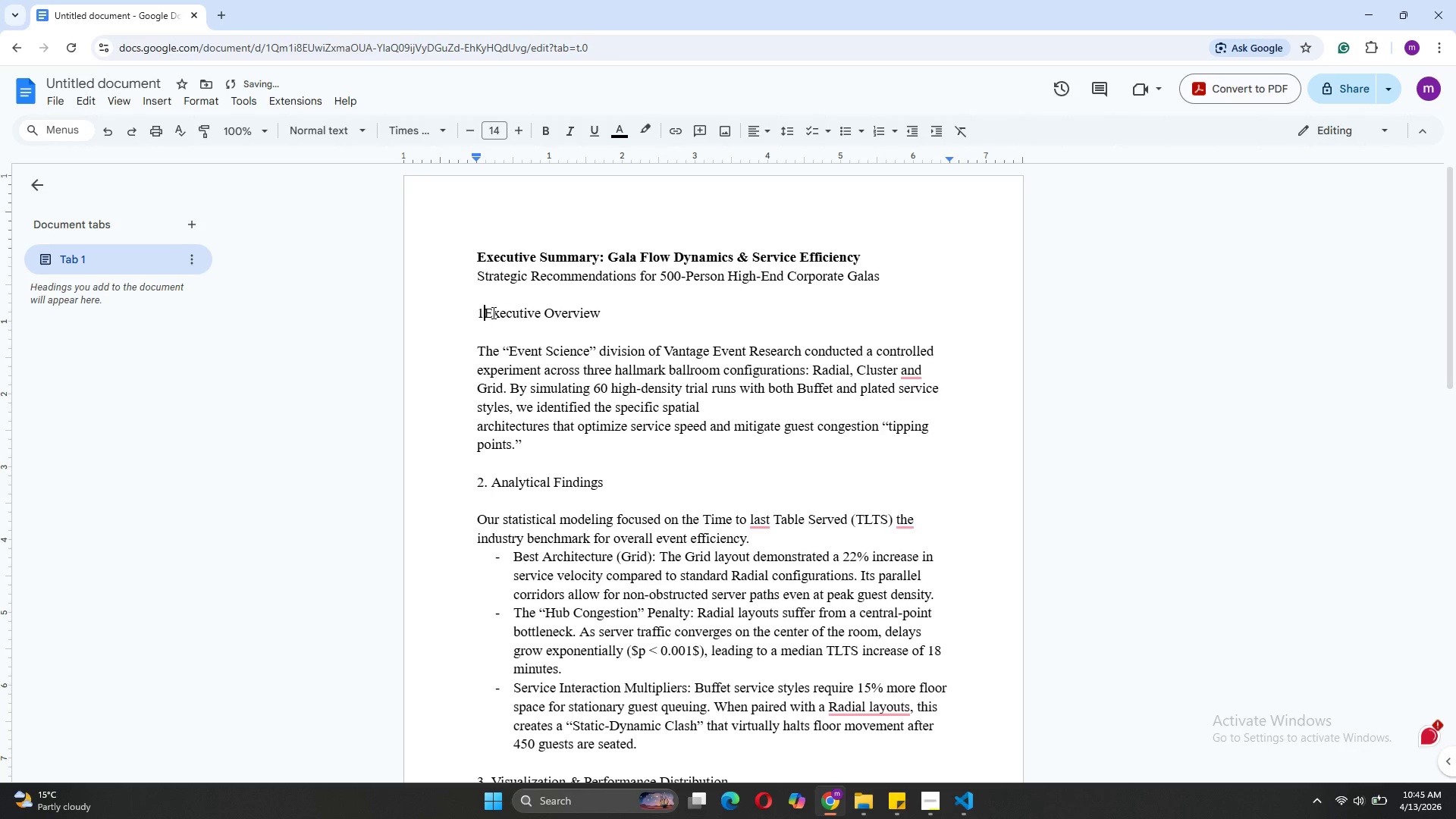 
key(Backspace)
 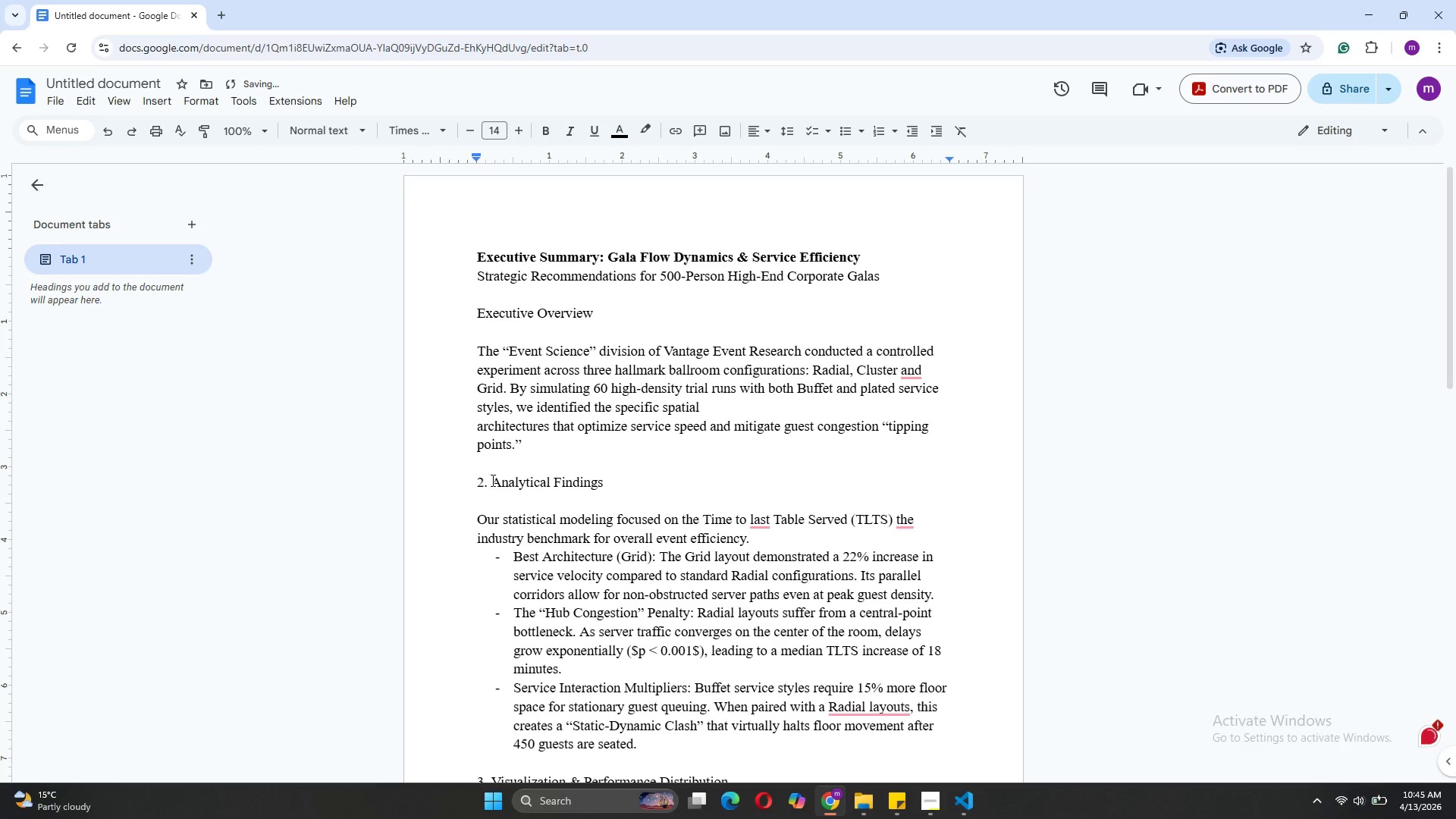 
left_click([491, 480])
 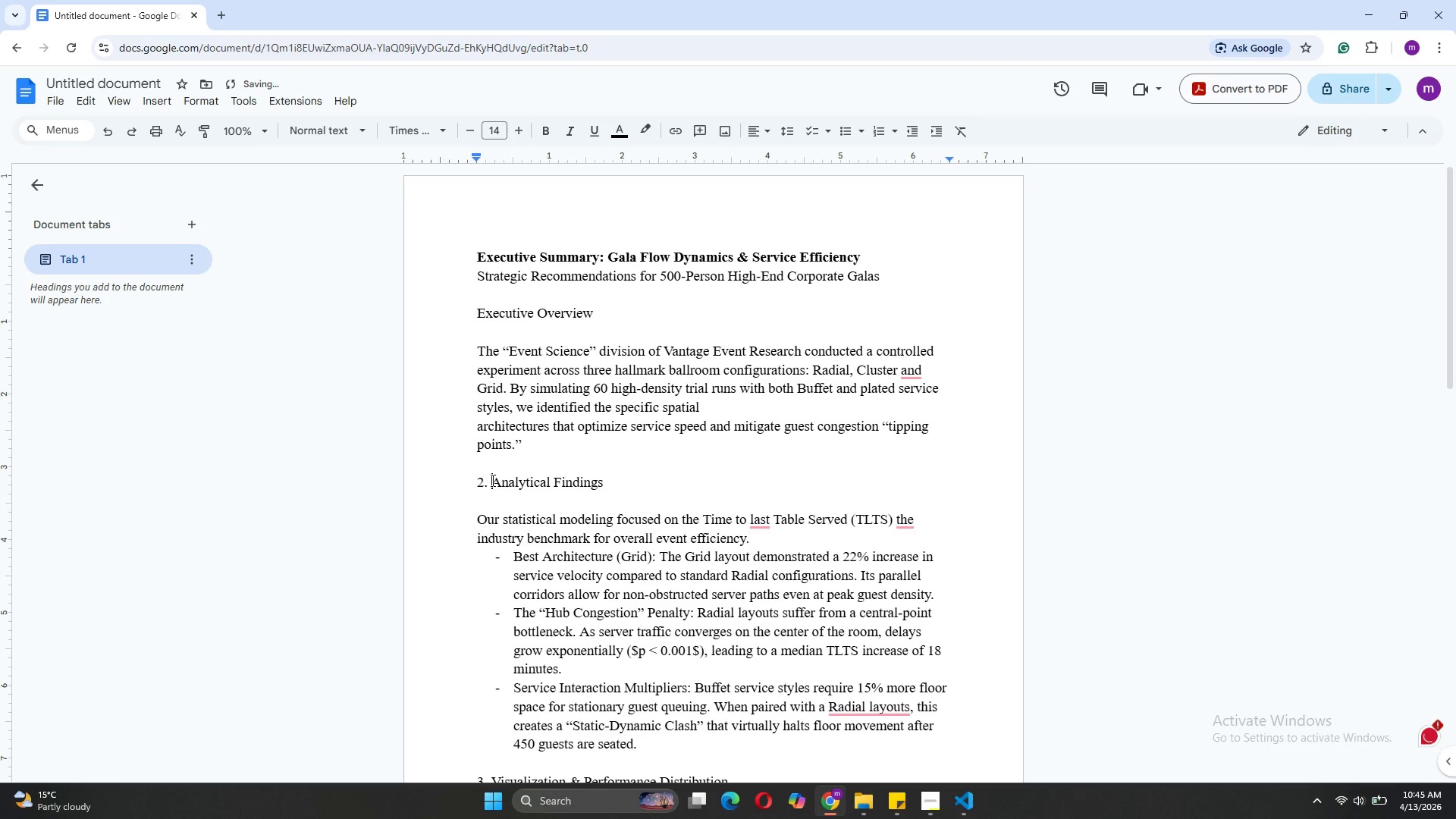 
key(Backspace)
 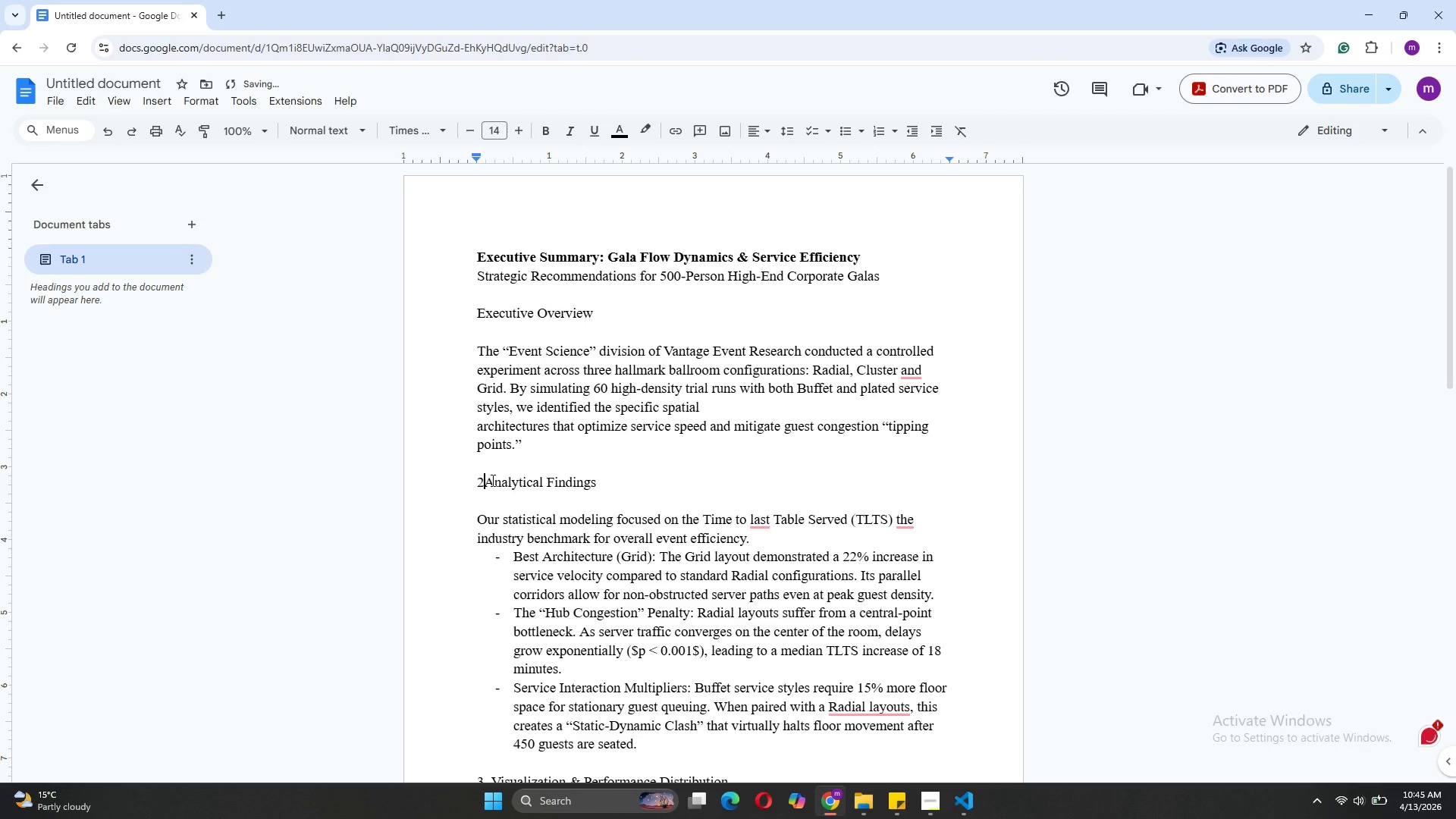 
key(Backspace)
 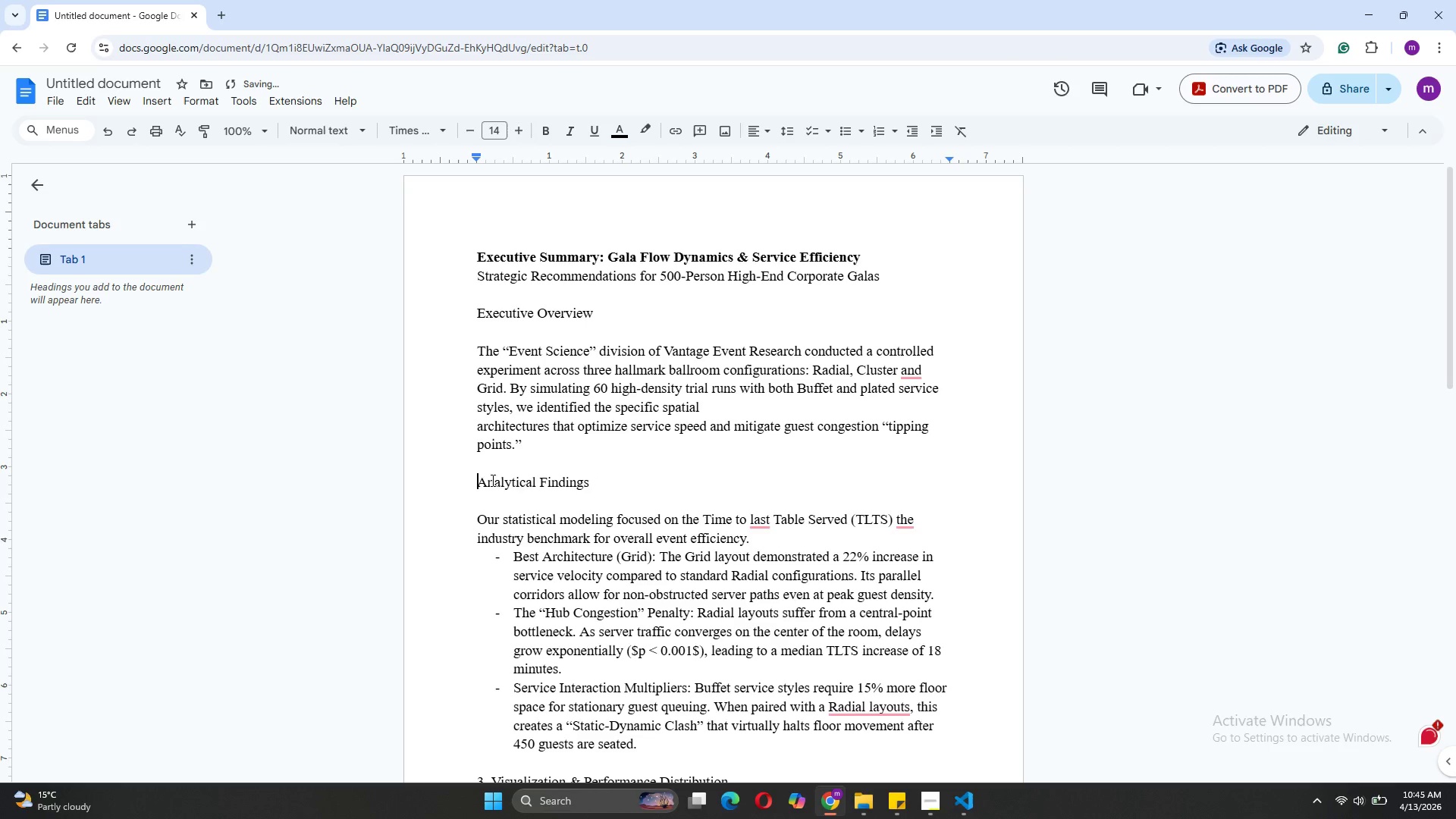 
key(Backspace)
 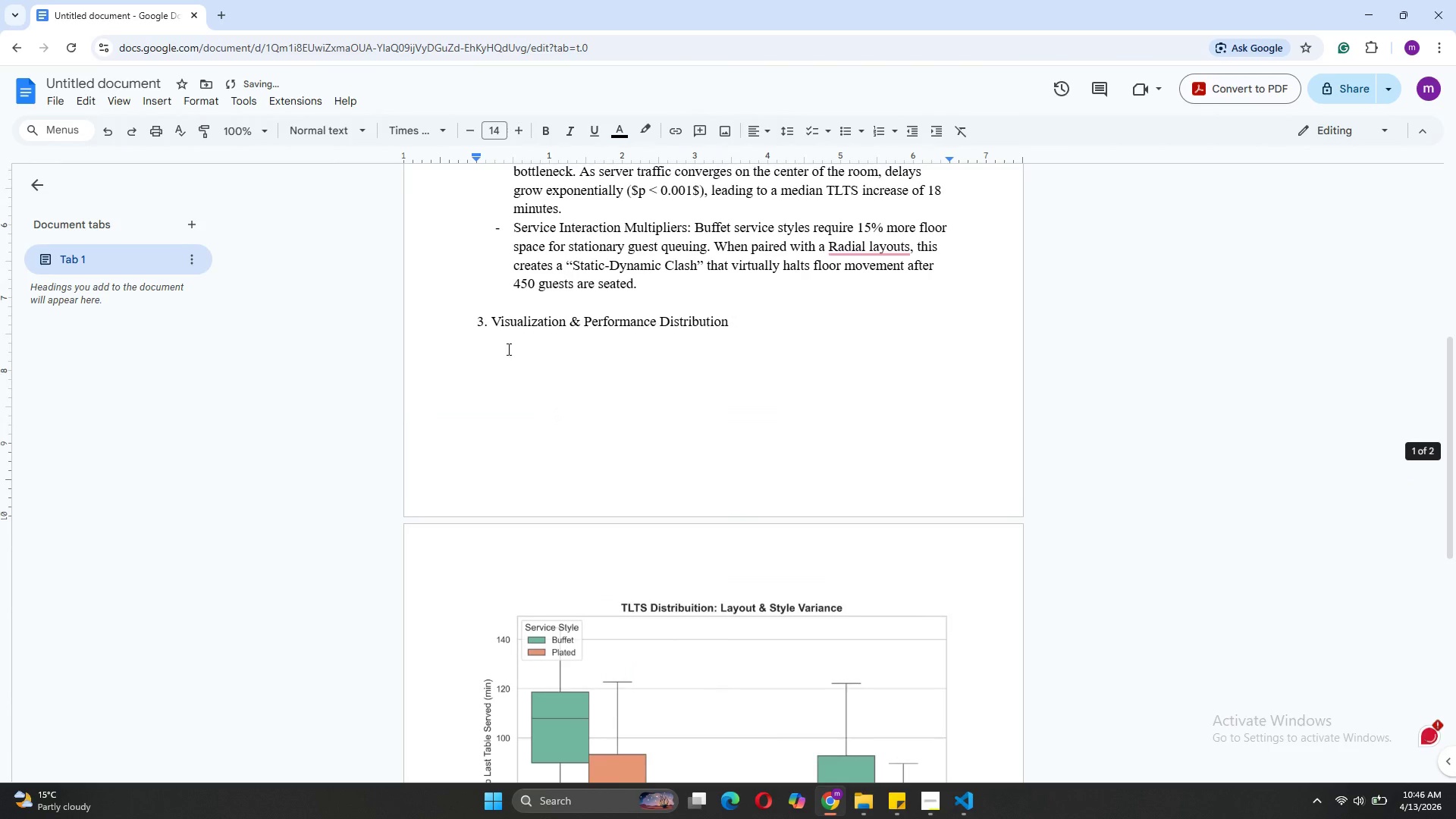 
left_click([491, 330])
 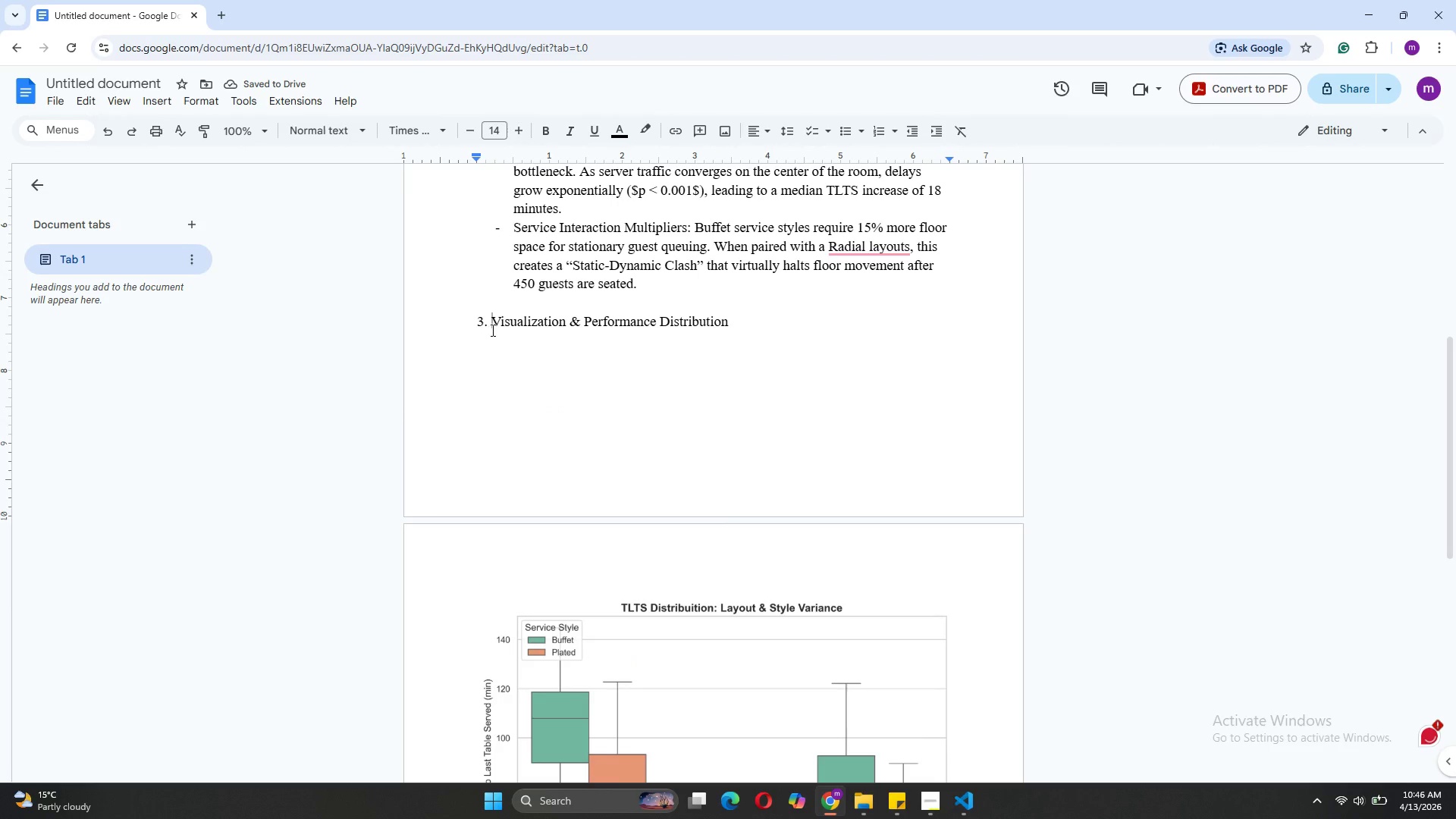 
key(Backspace)
 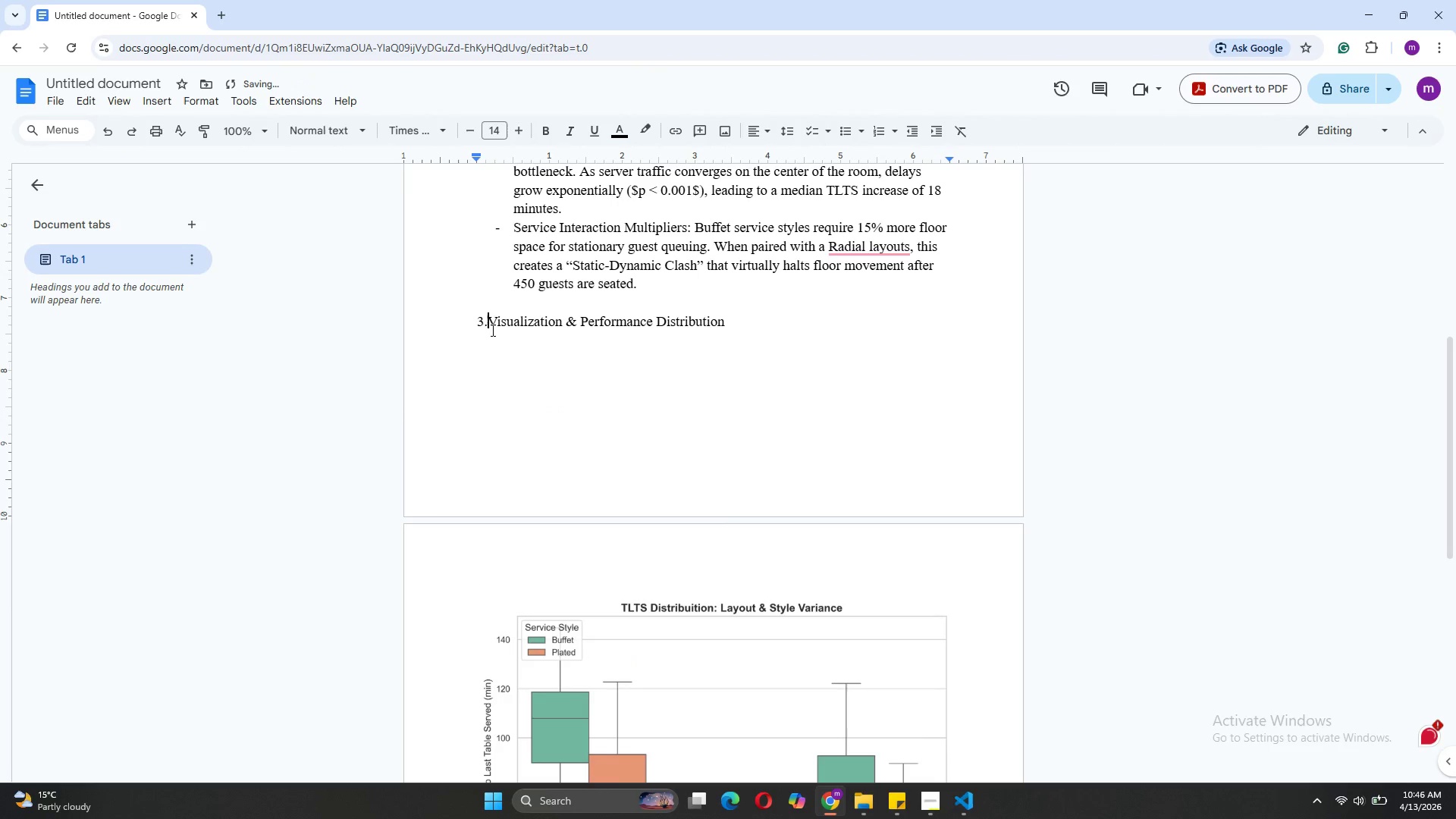 
key(Backspace)
 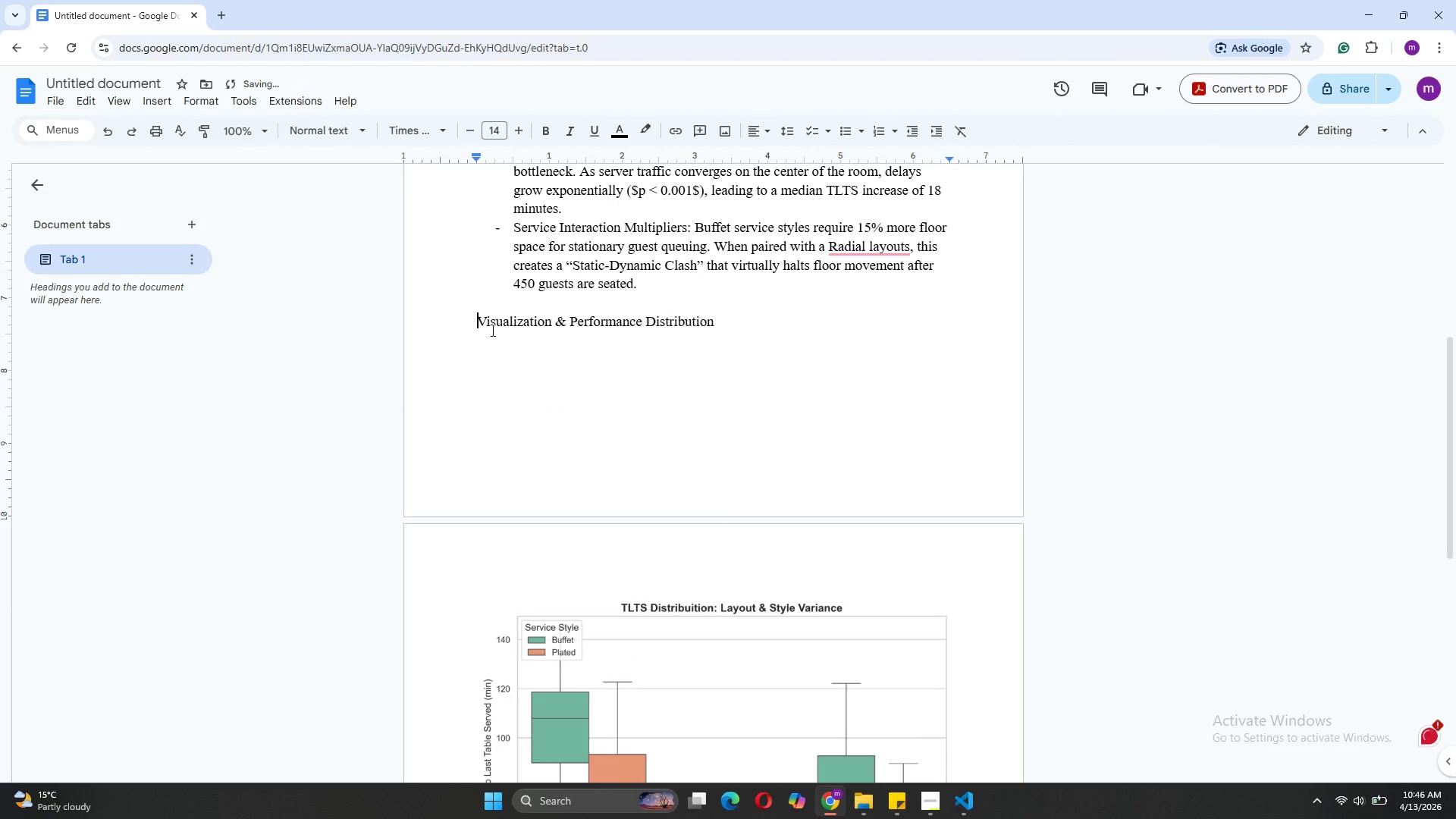 
key(Backspace)
 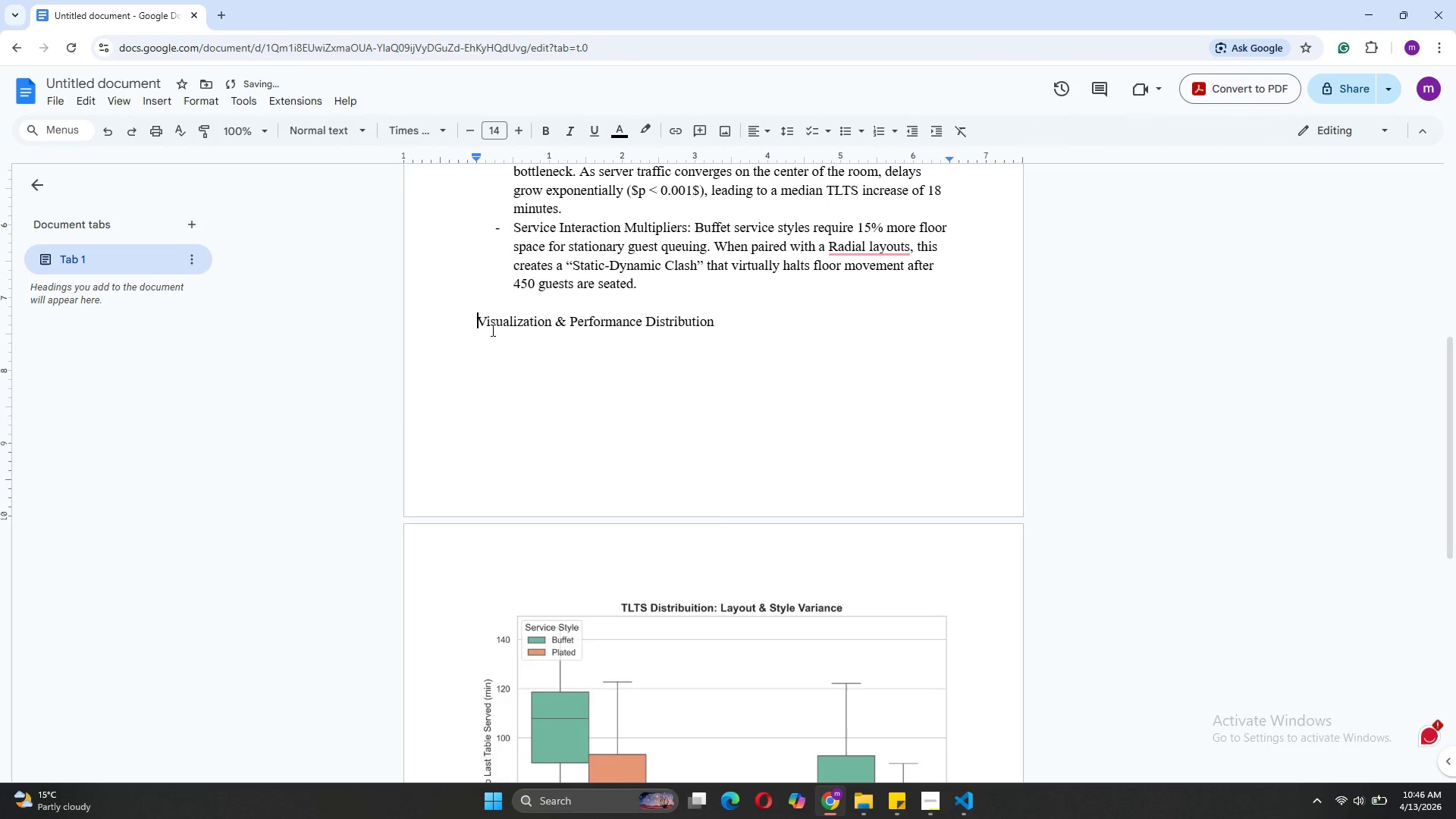 
key(Enter)
 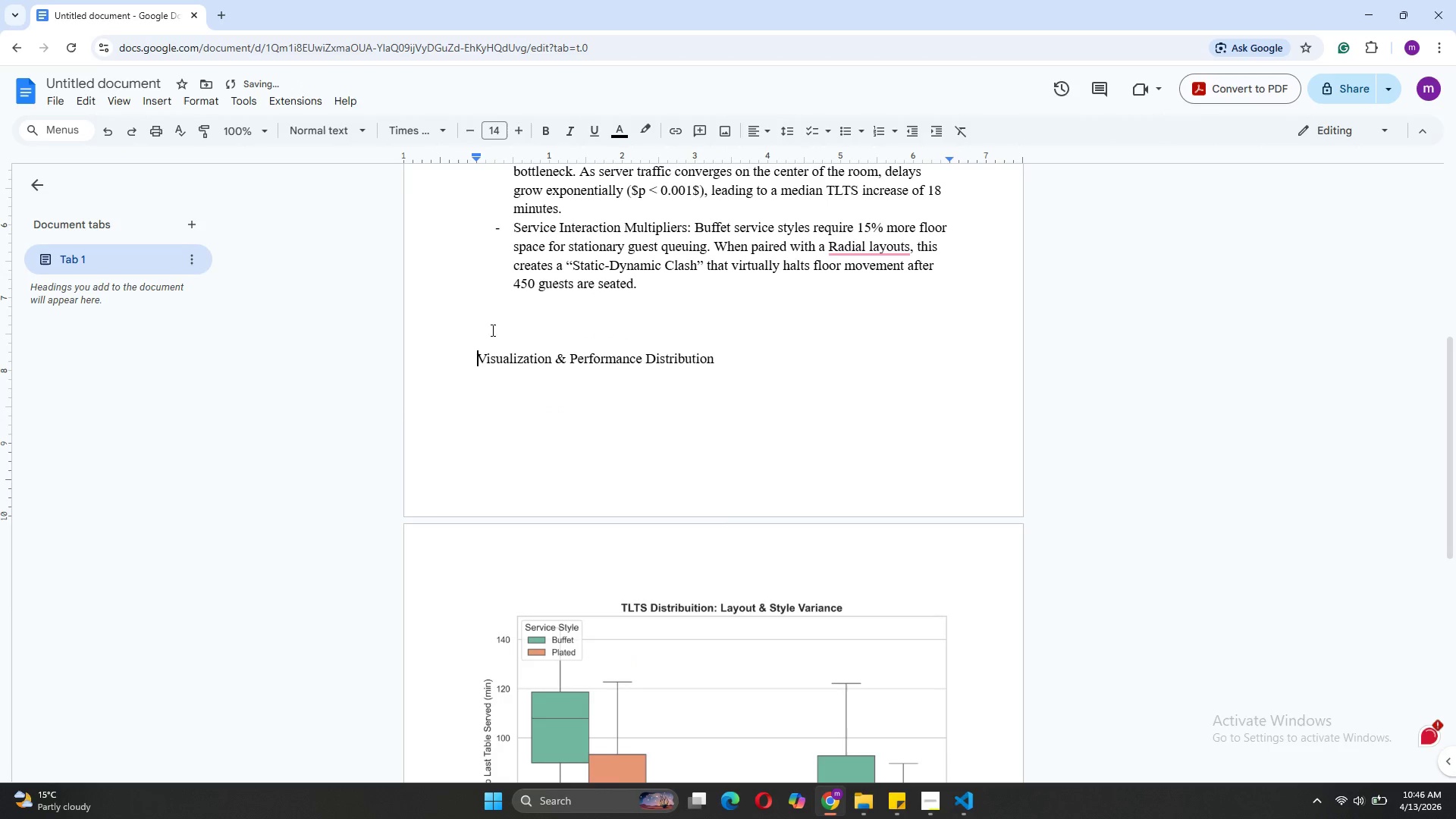 
key(Enter)
 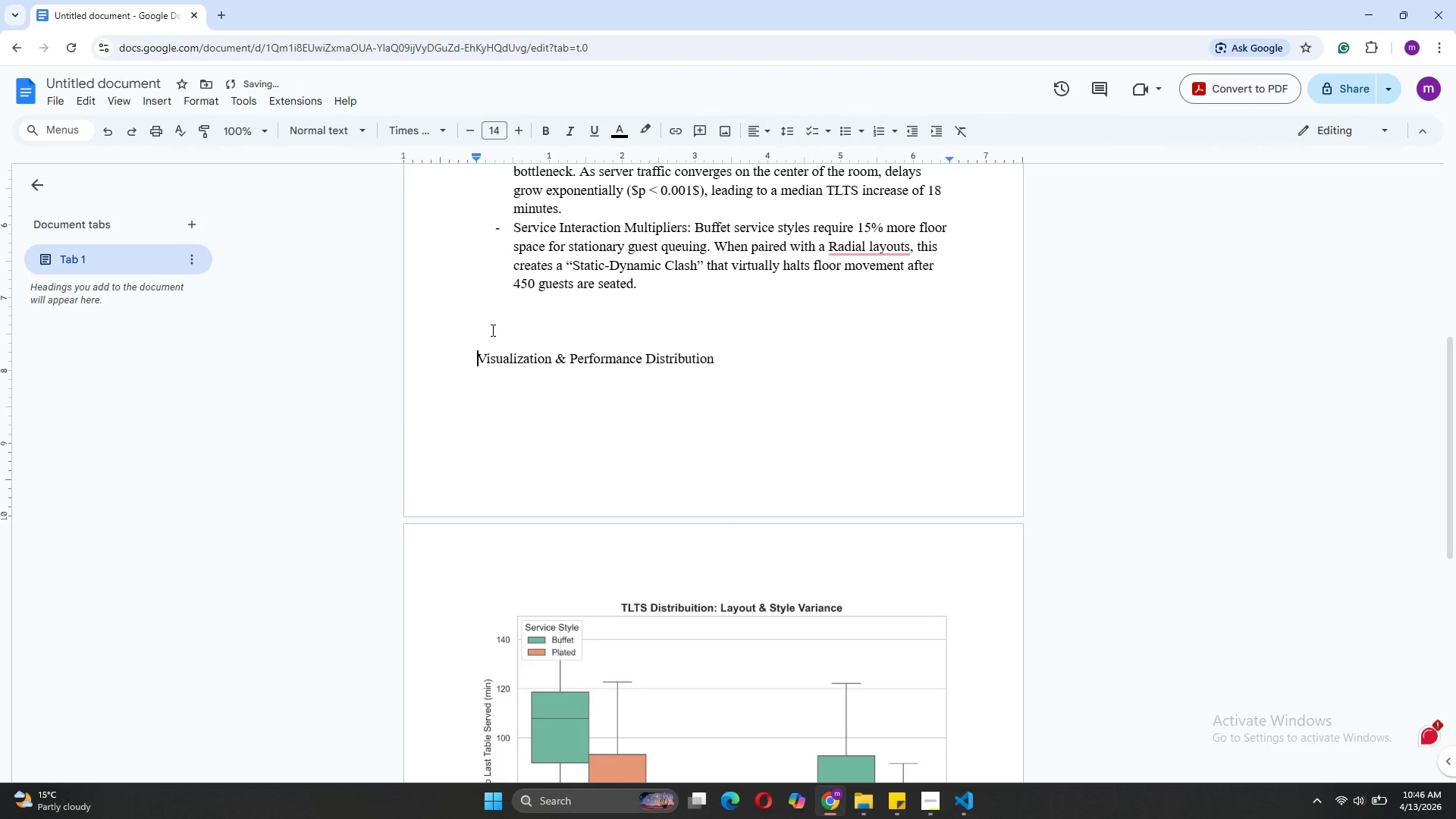 
key(Enter)
 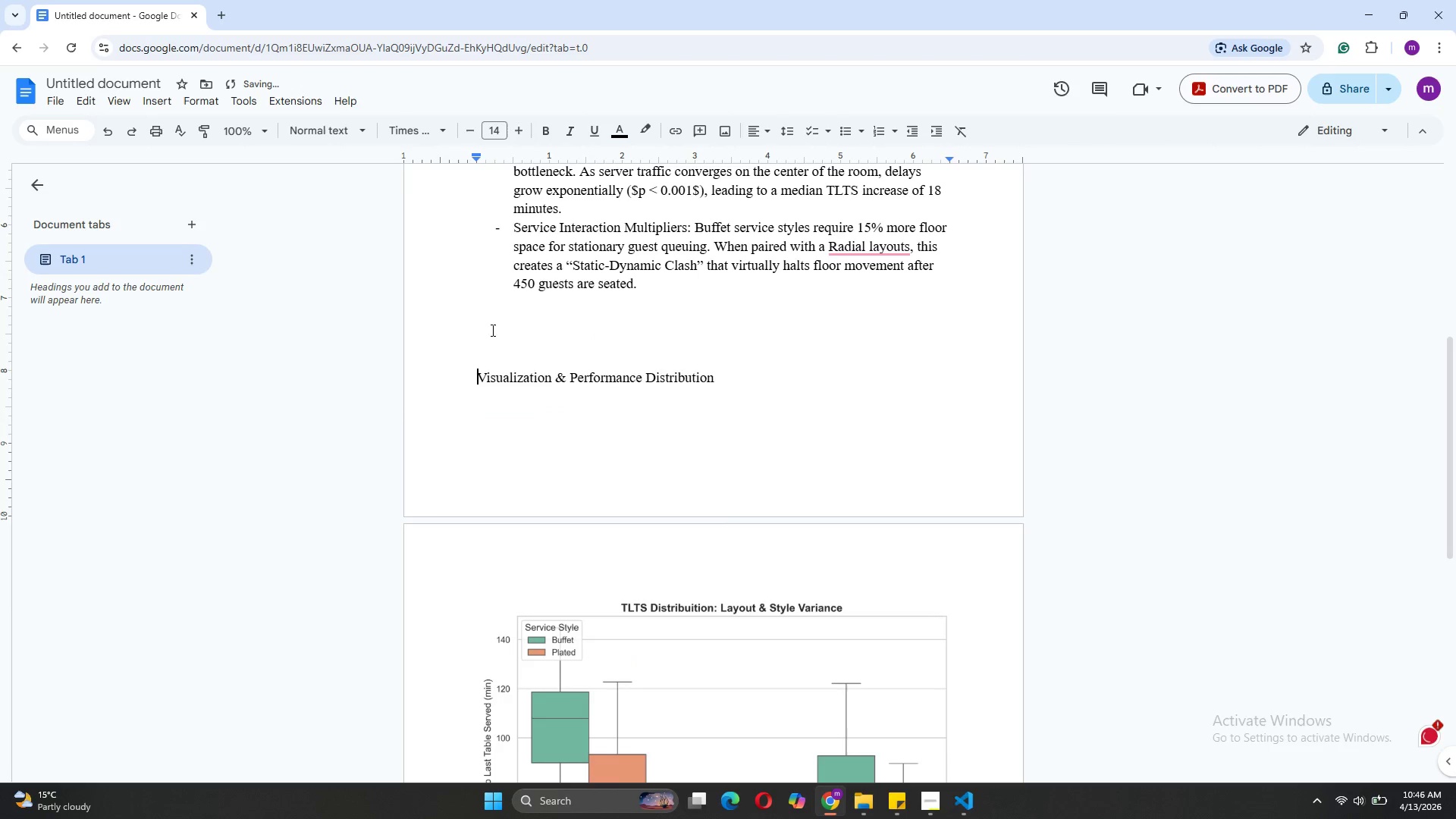 
key(Enter)
 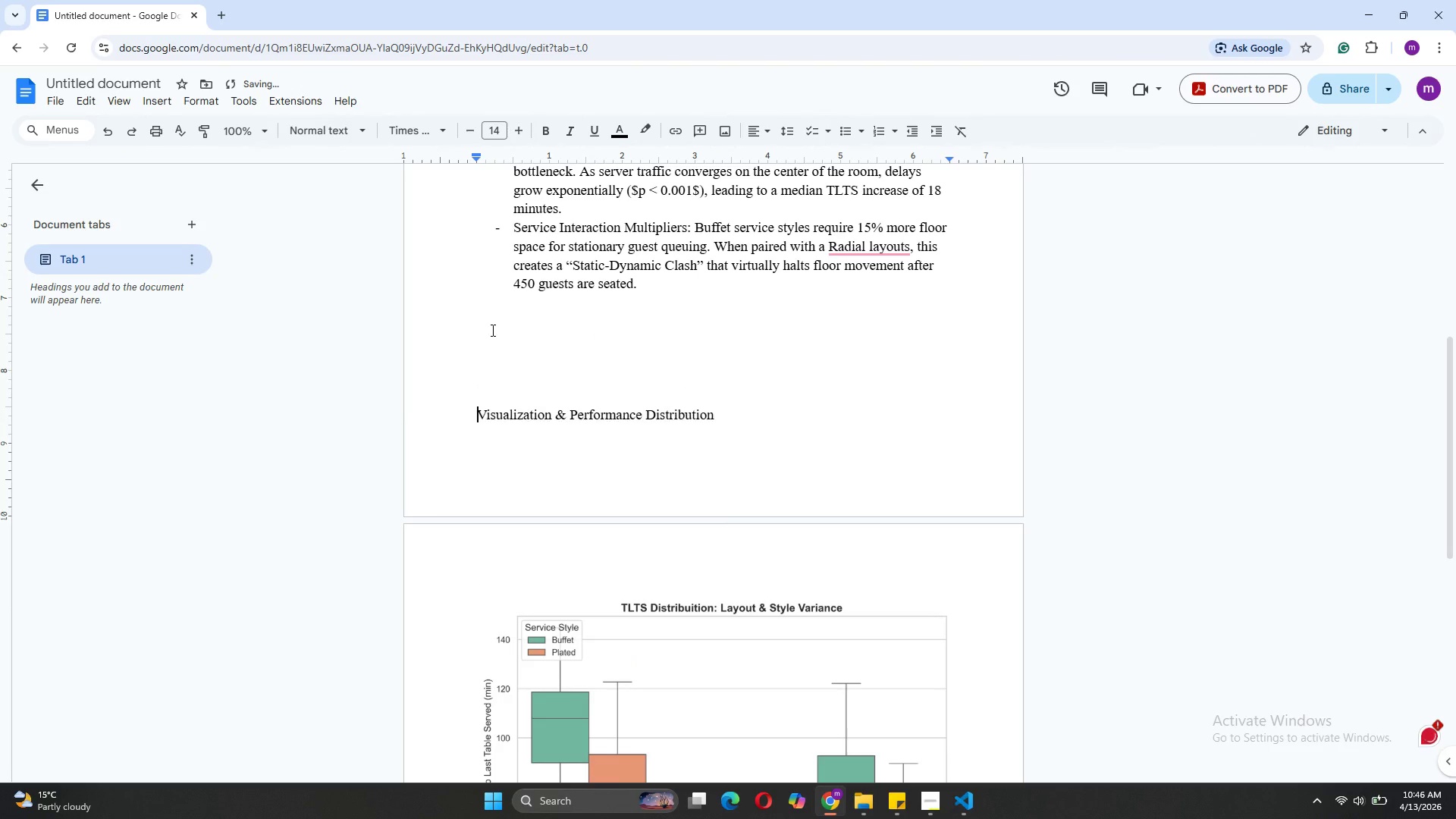 
key(Enter)
 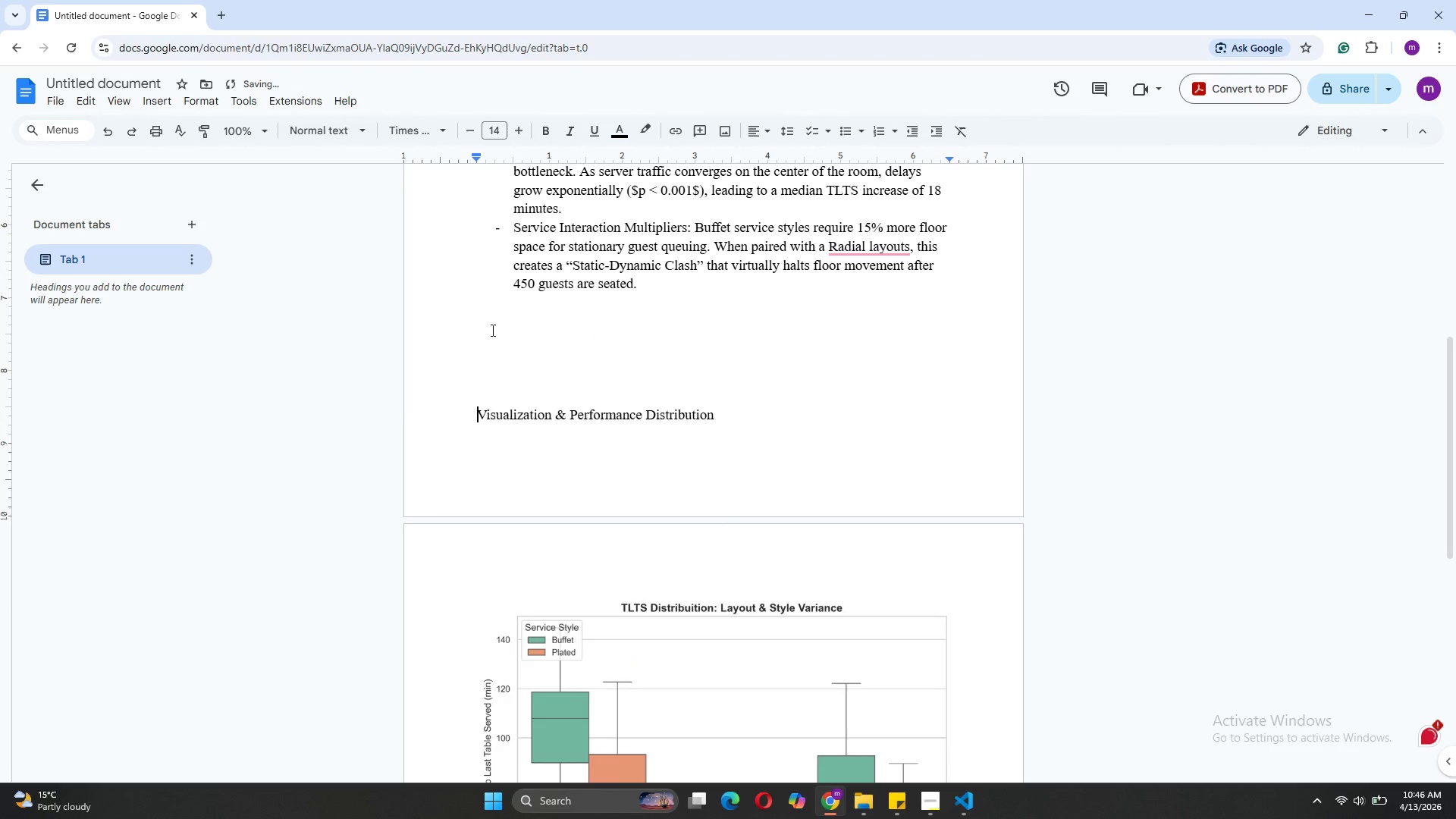 
key(Enter)
 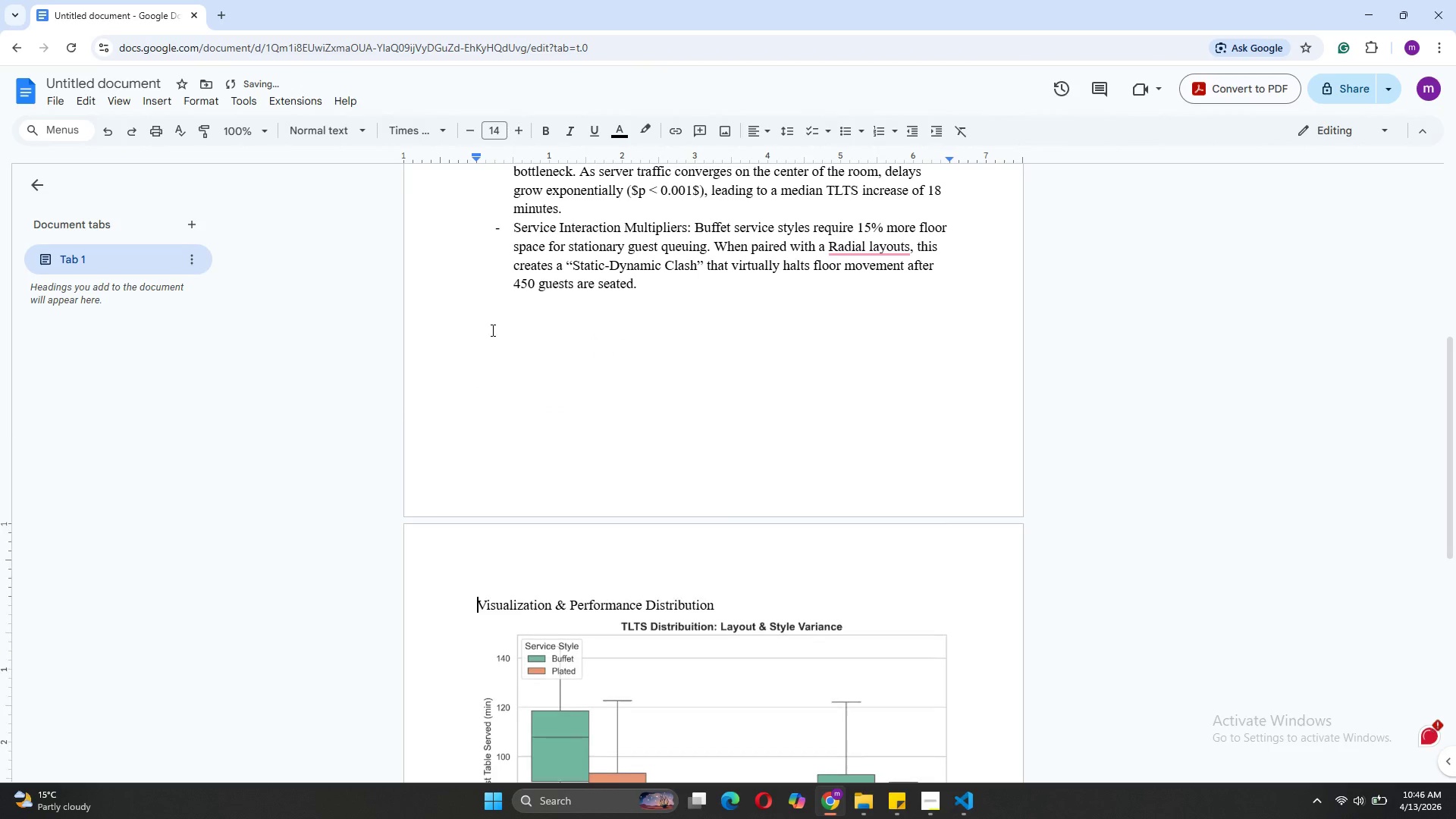 
key(Enter)
 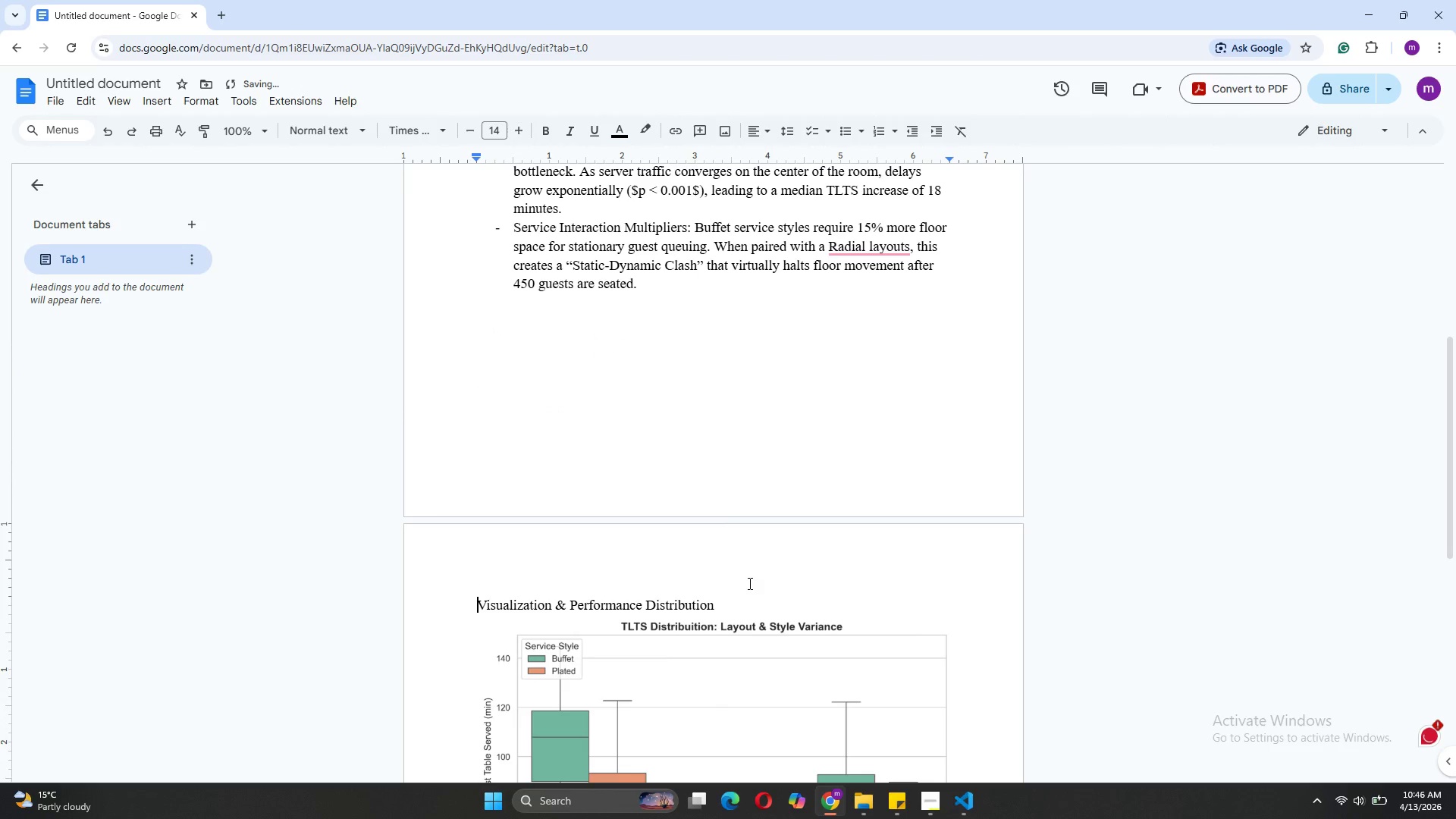 
left_click([721, 601])
 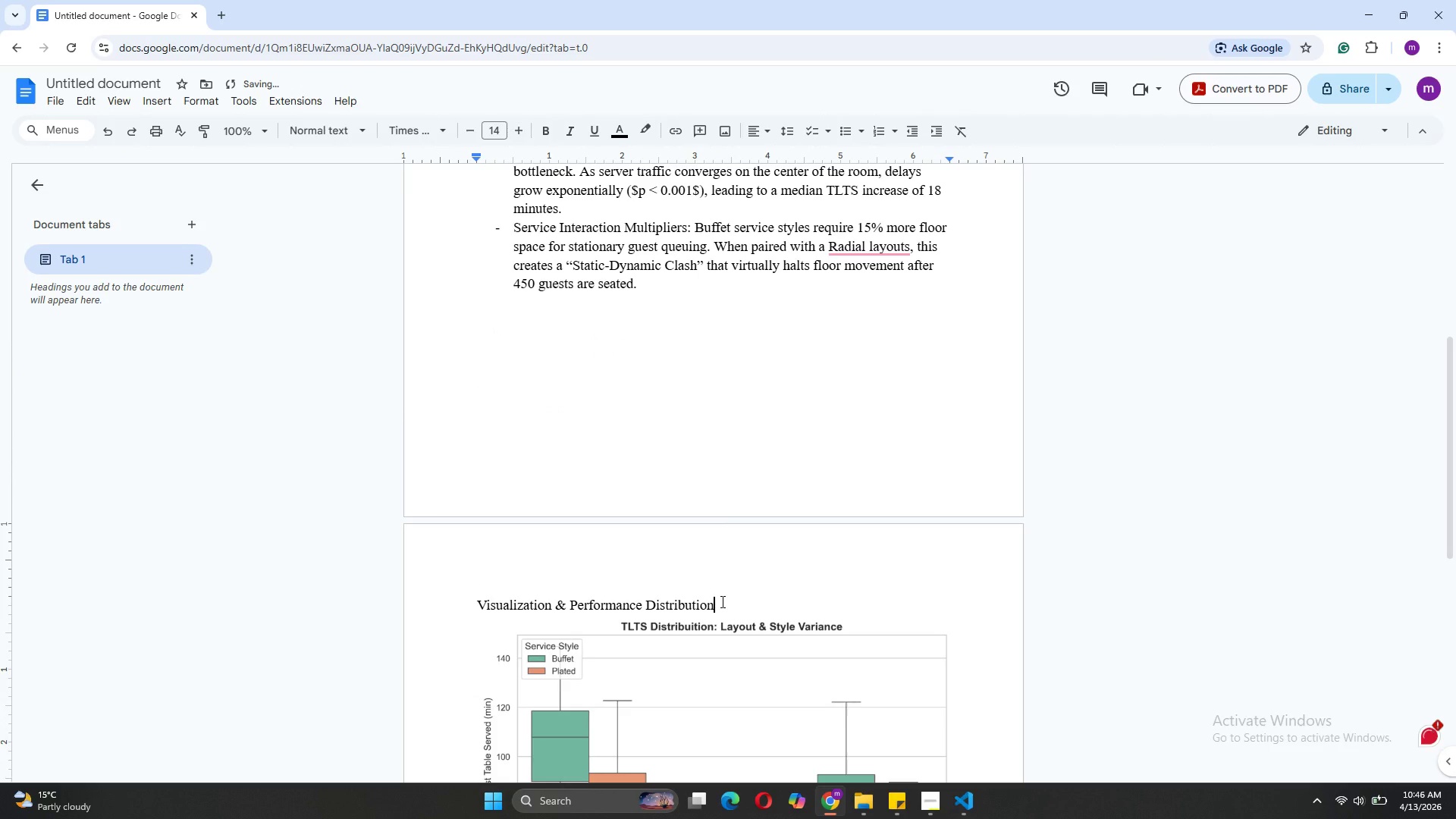 
key(Enter)
 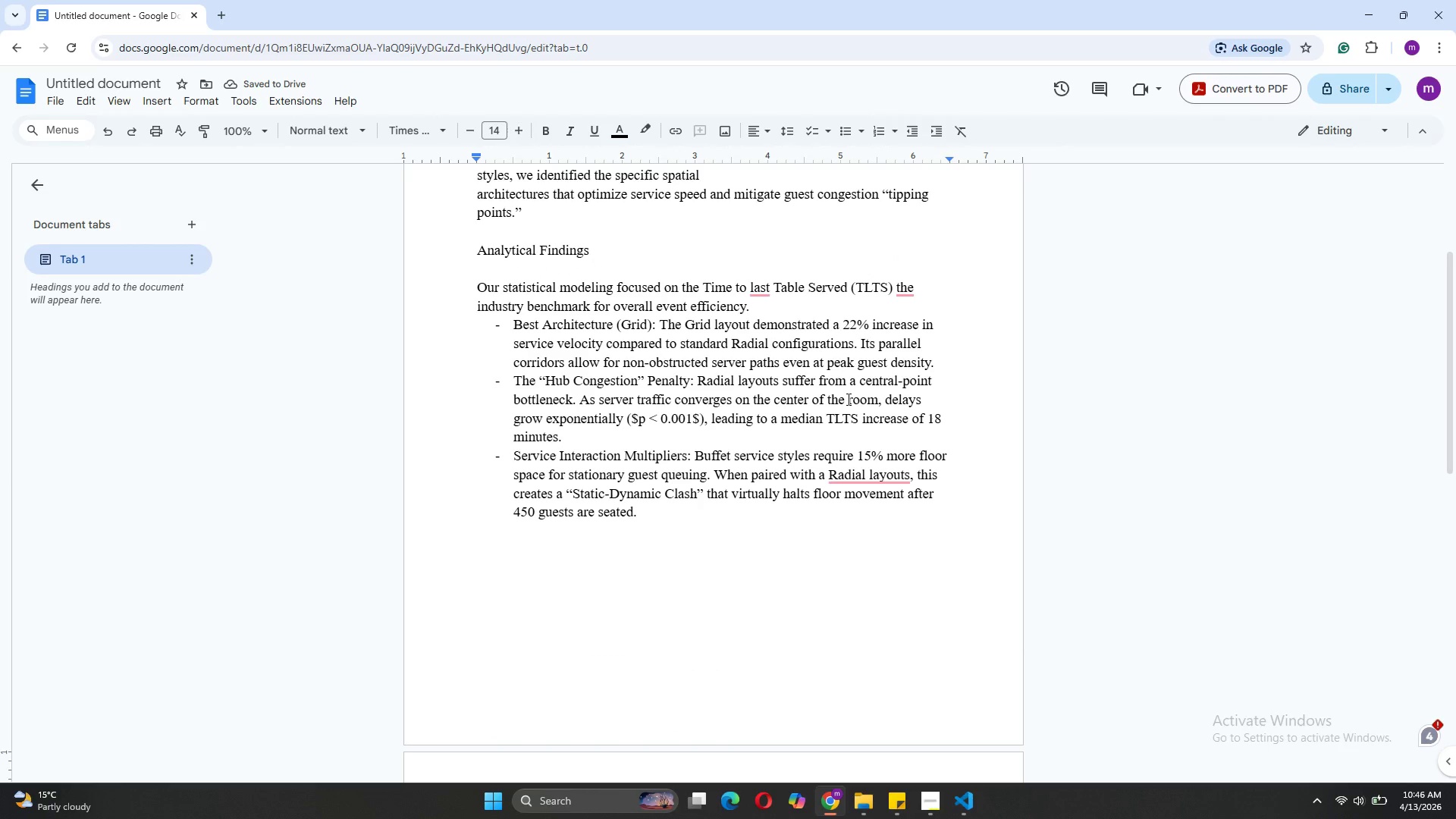 
wait(6.8)
 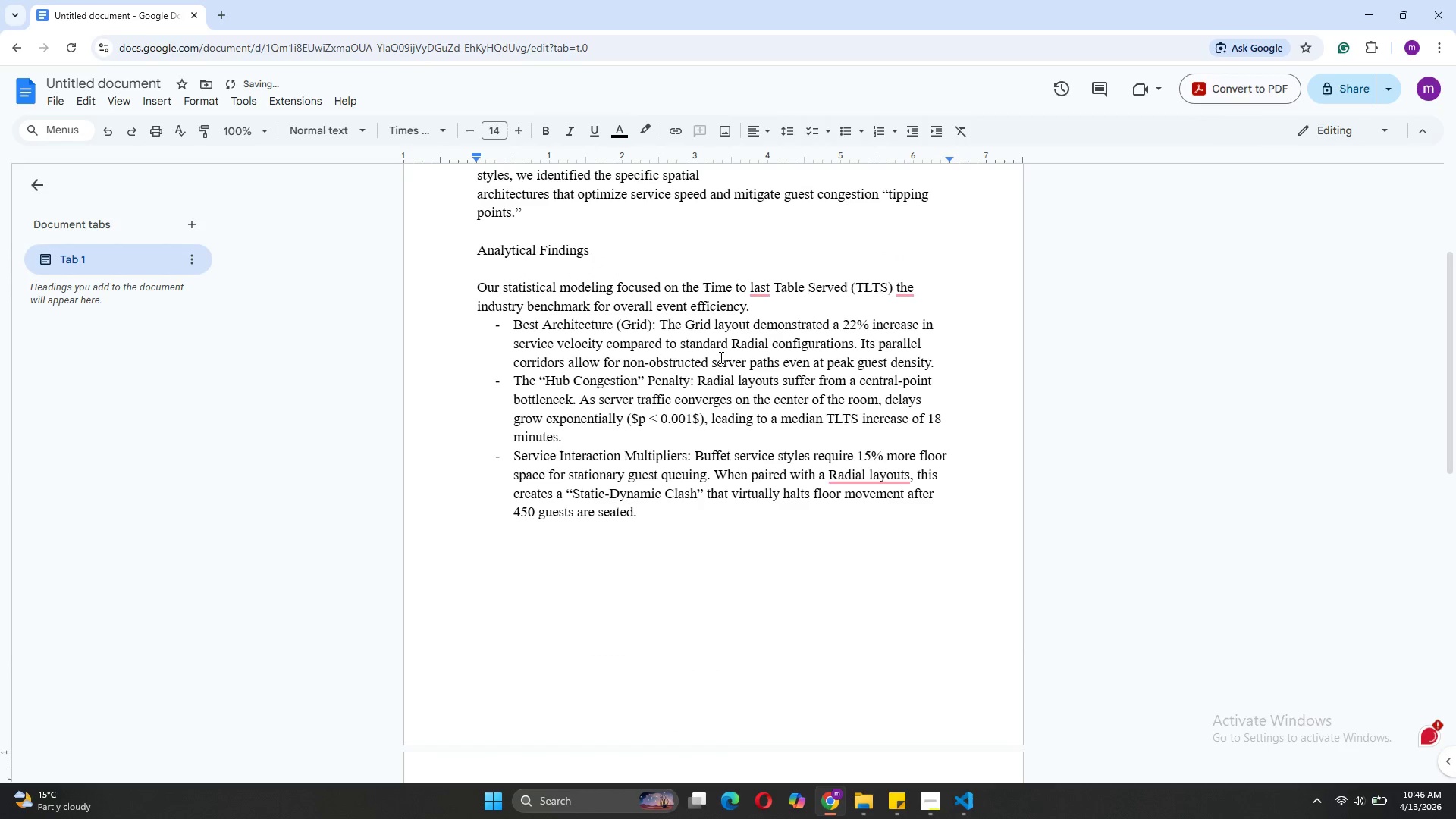 
left_click([940, 364])
 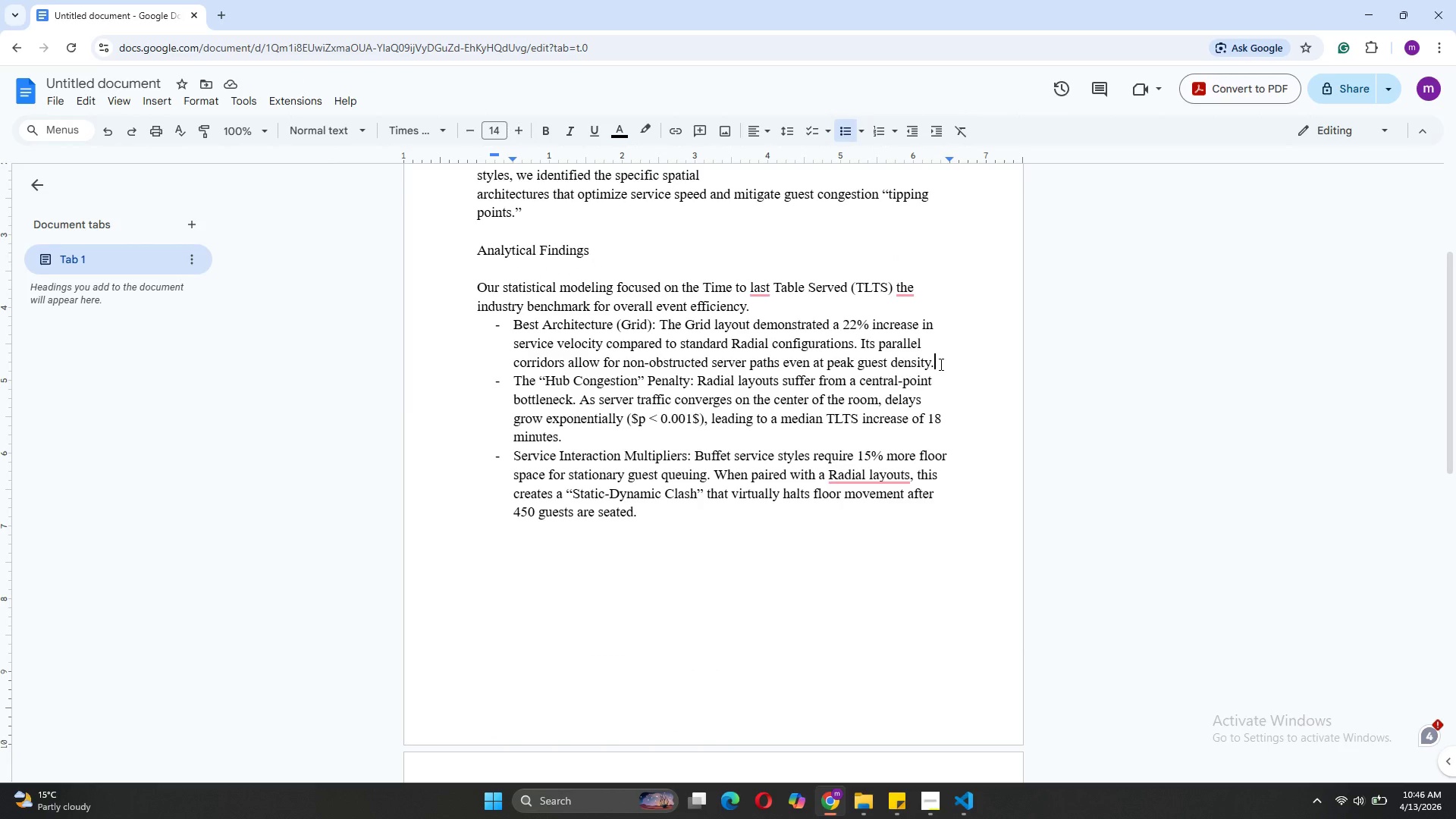 
key(Enter)
 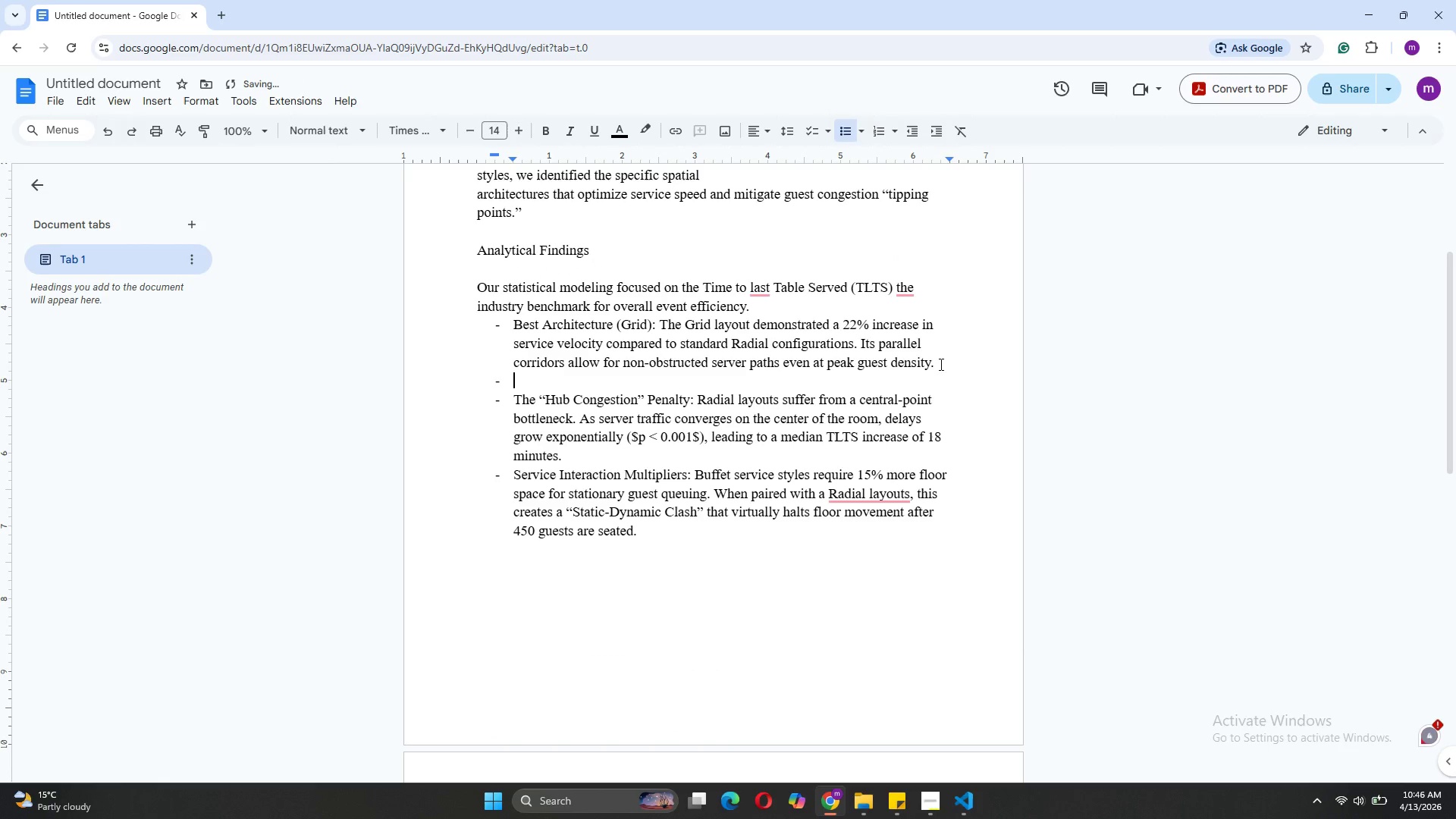 
key(Backspace)
 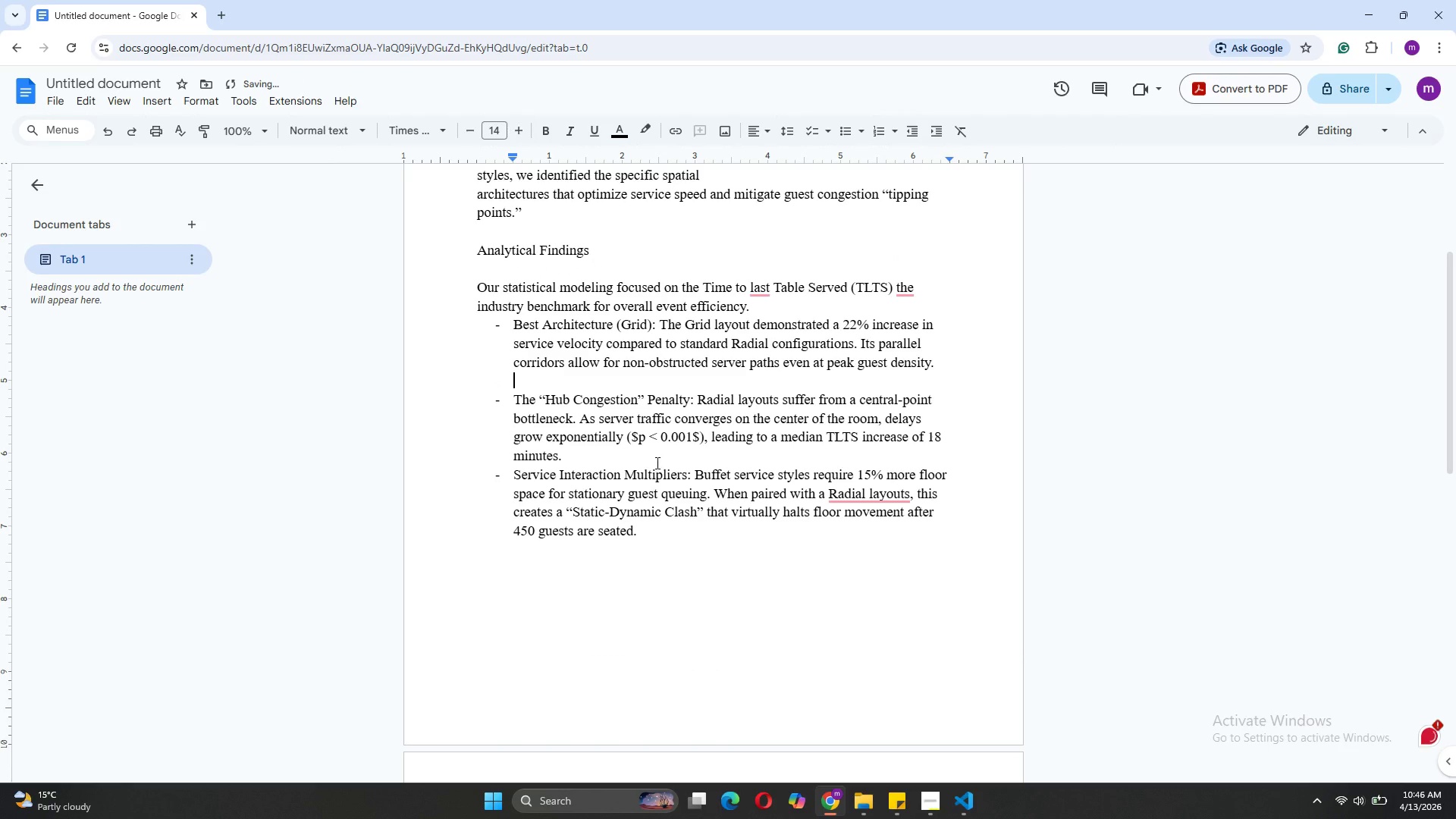 
left_click([656, 462])
 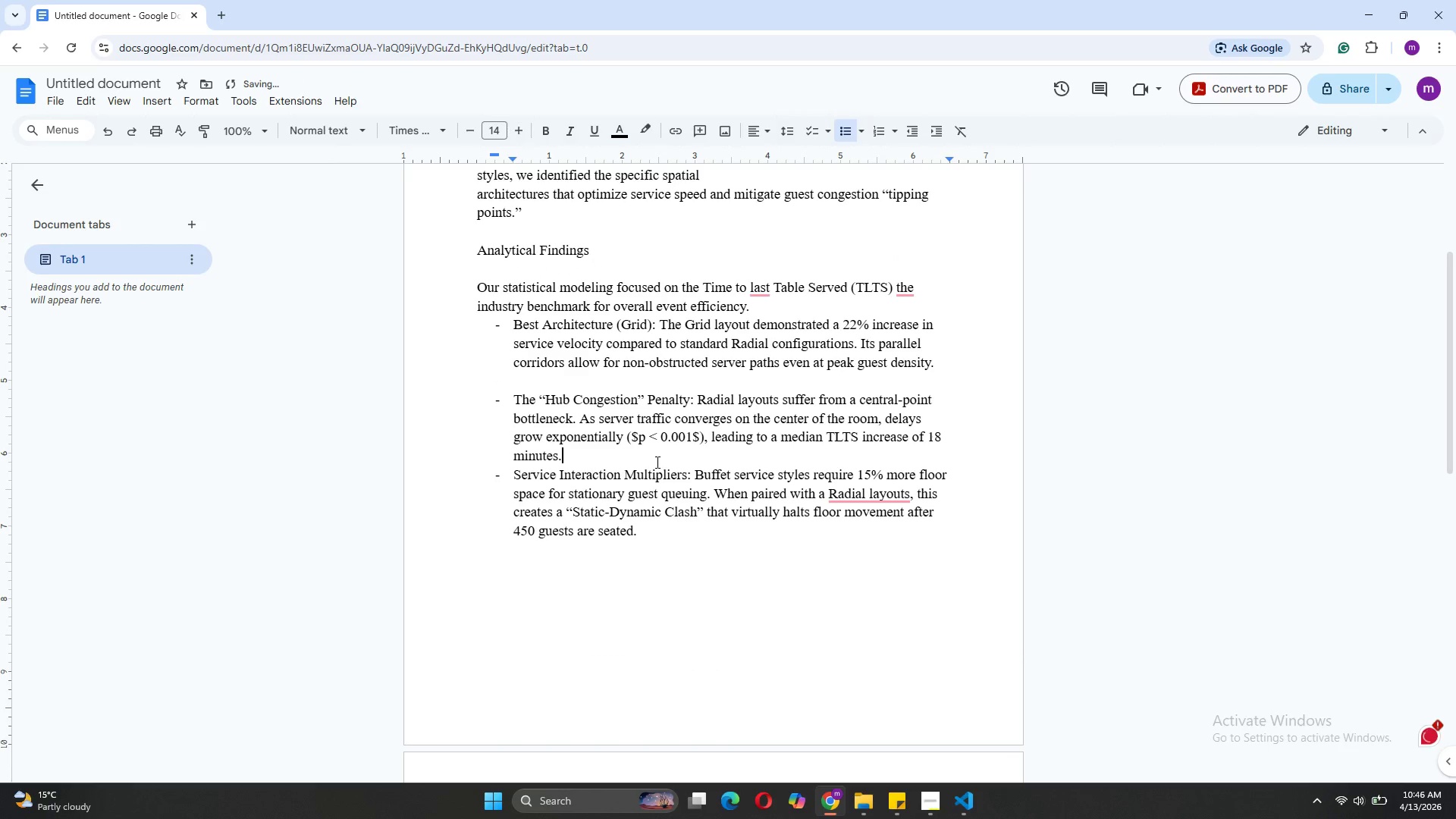 
key(Enter)
 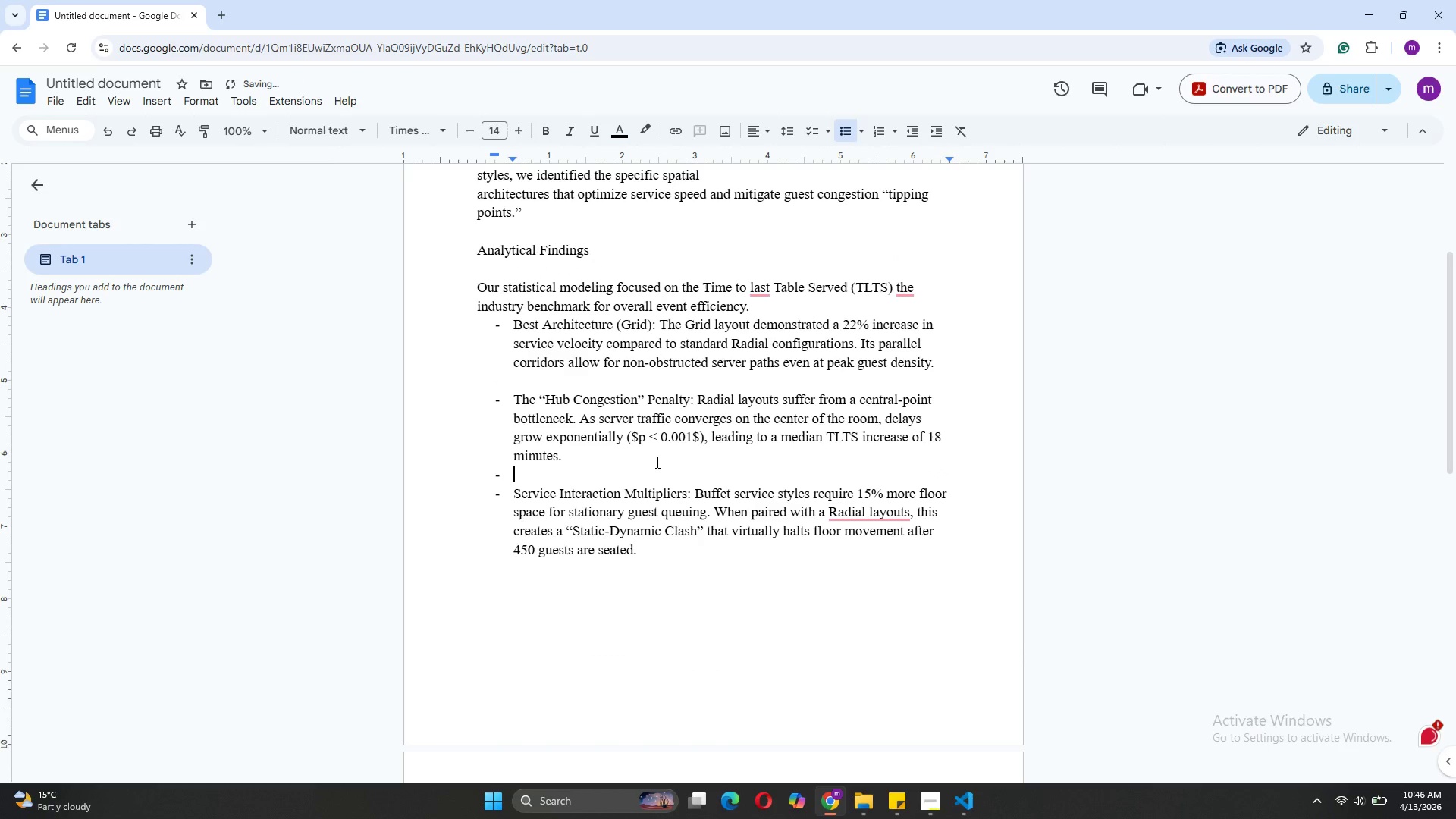 
key(Backspace)
 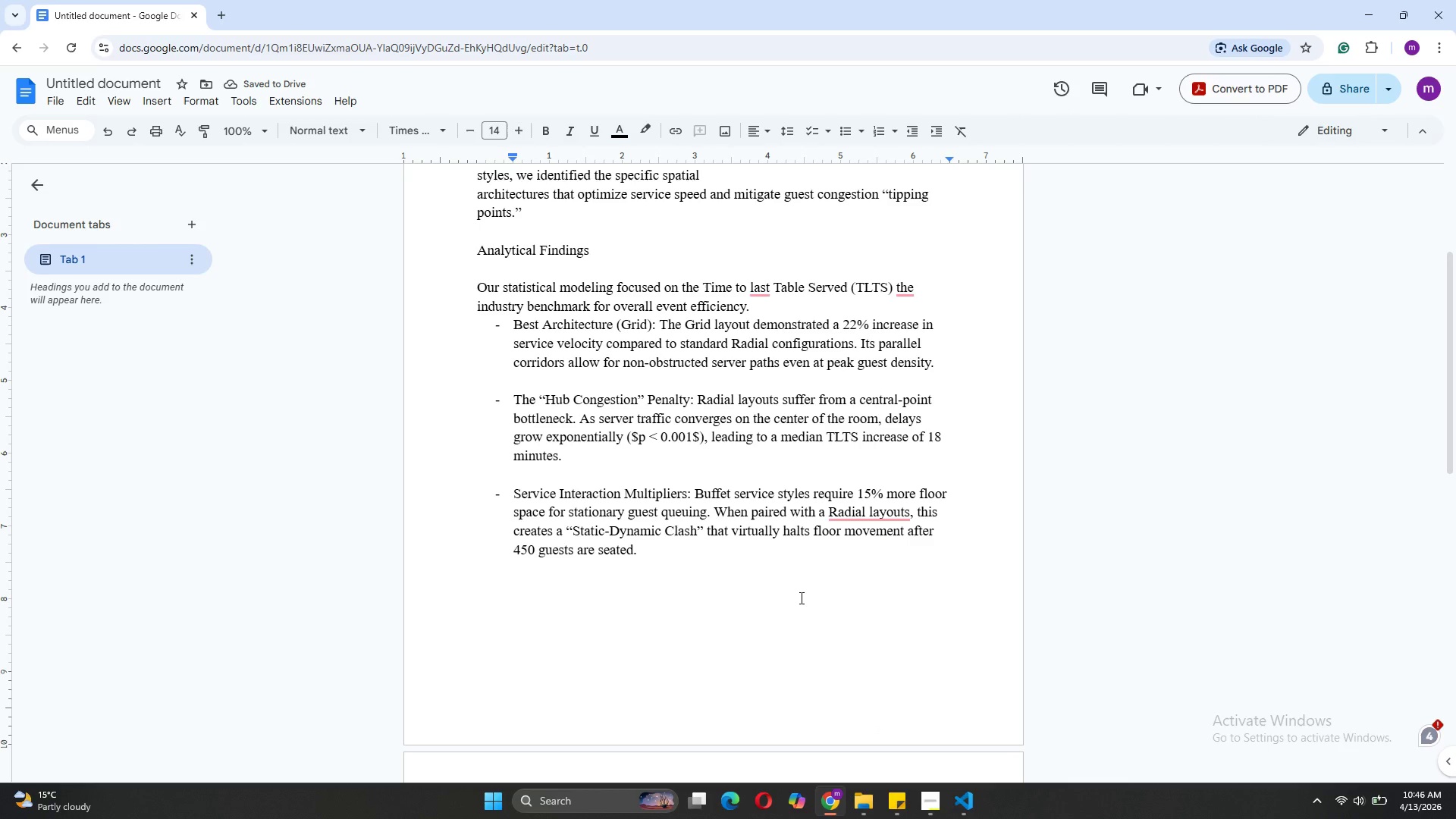 
wait(6.25)
 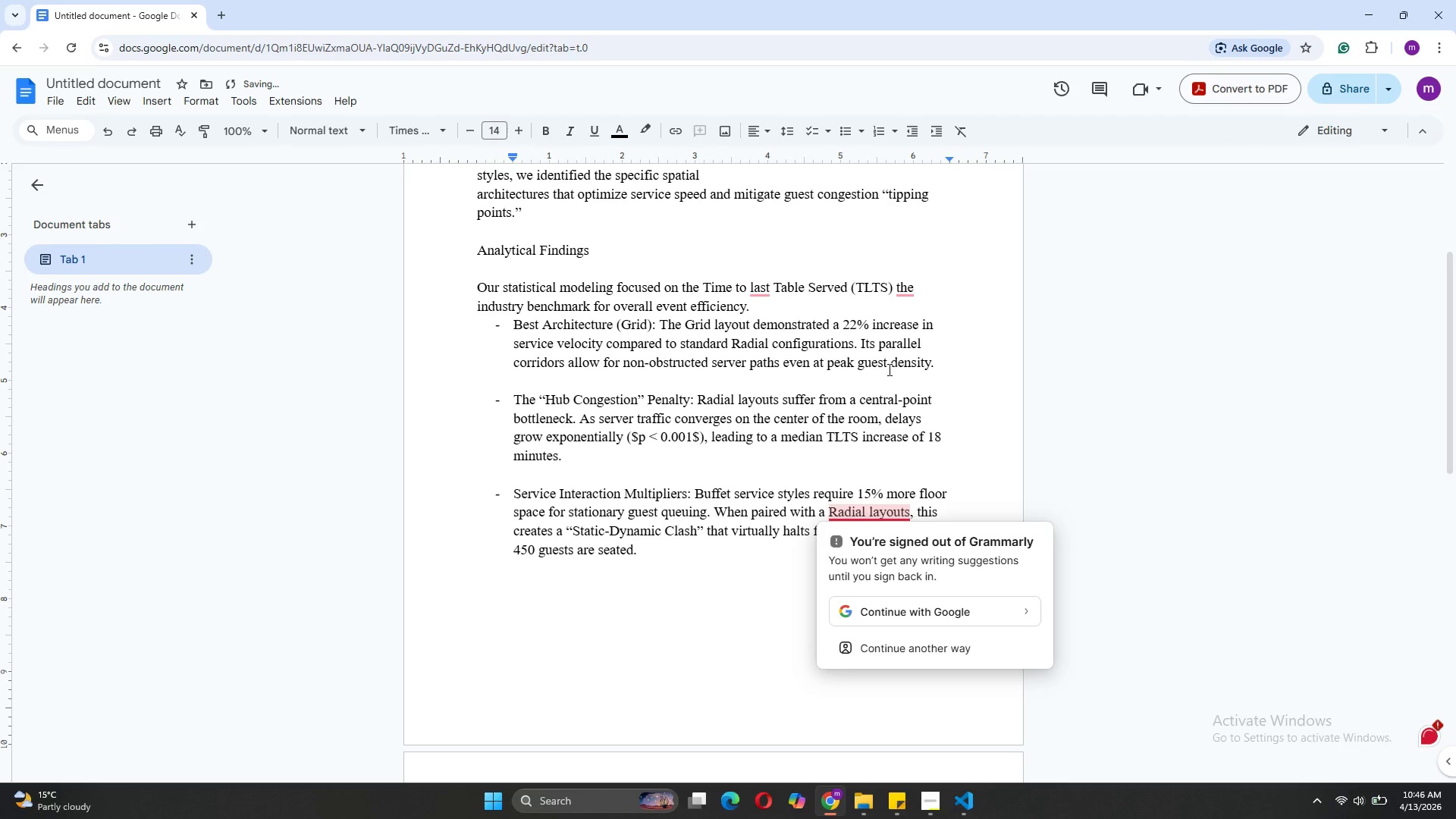 
left_click([824, 508])
 